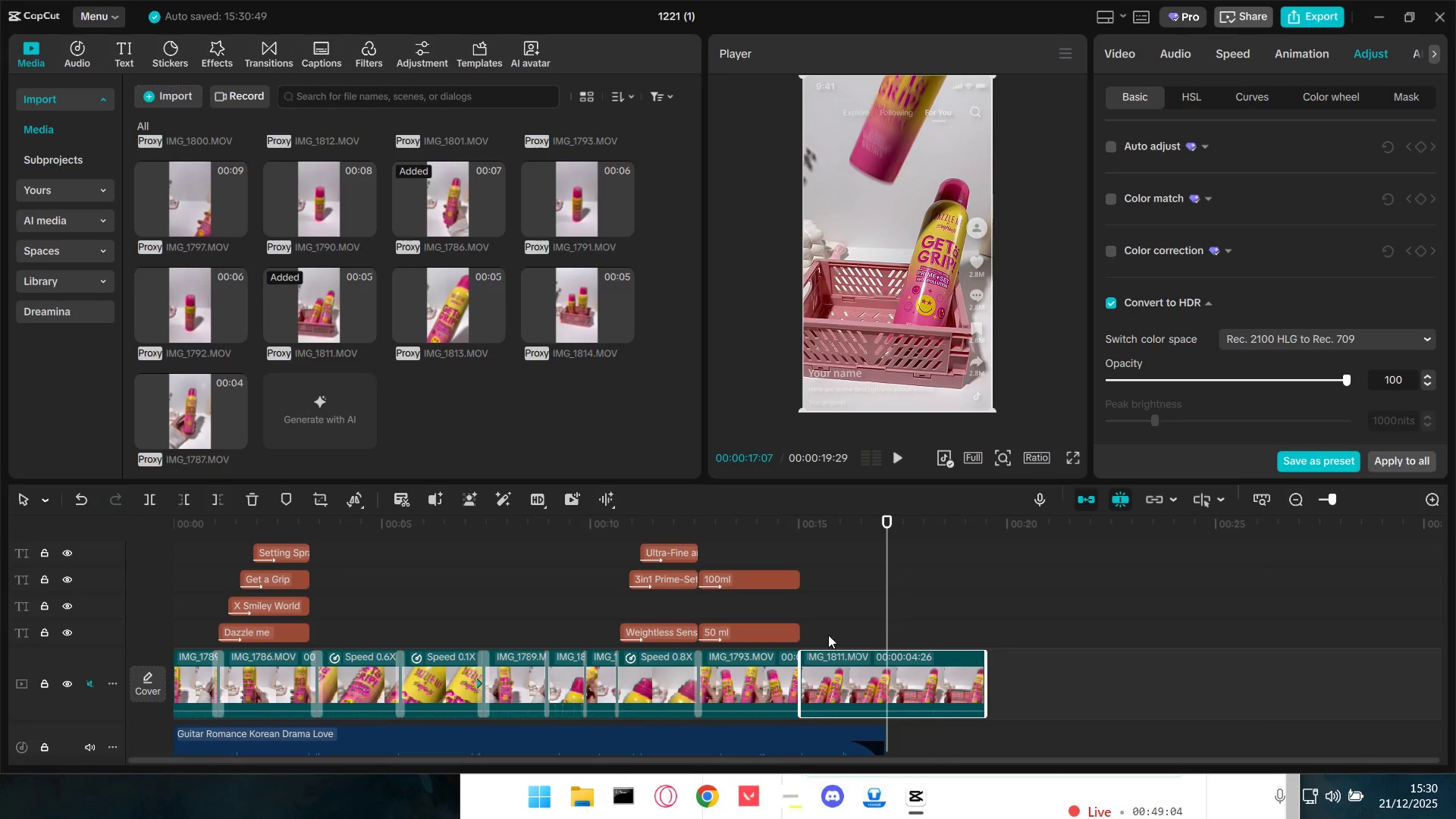 
left_click([833, 620])
 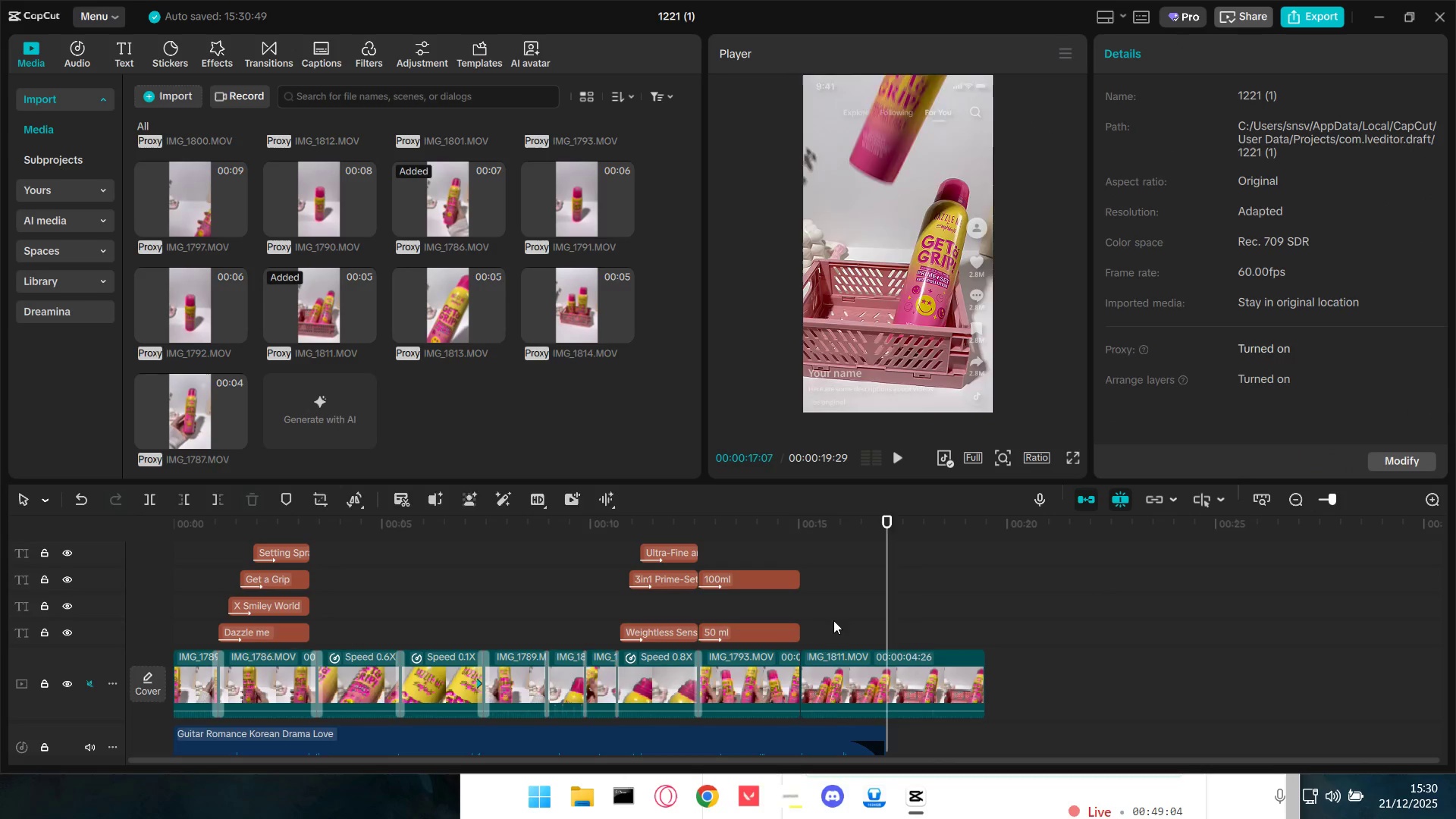 
key(Space)
 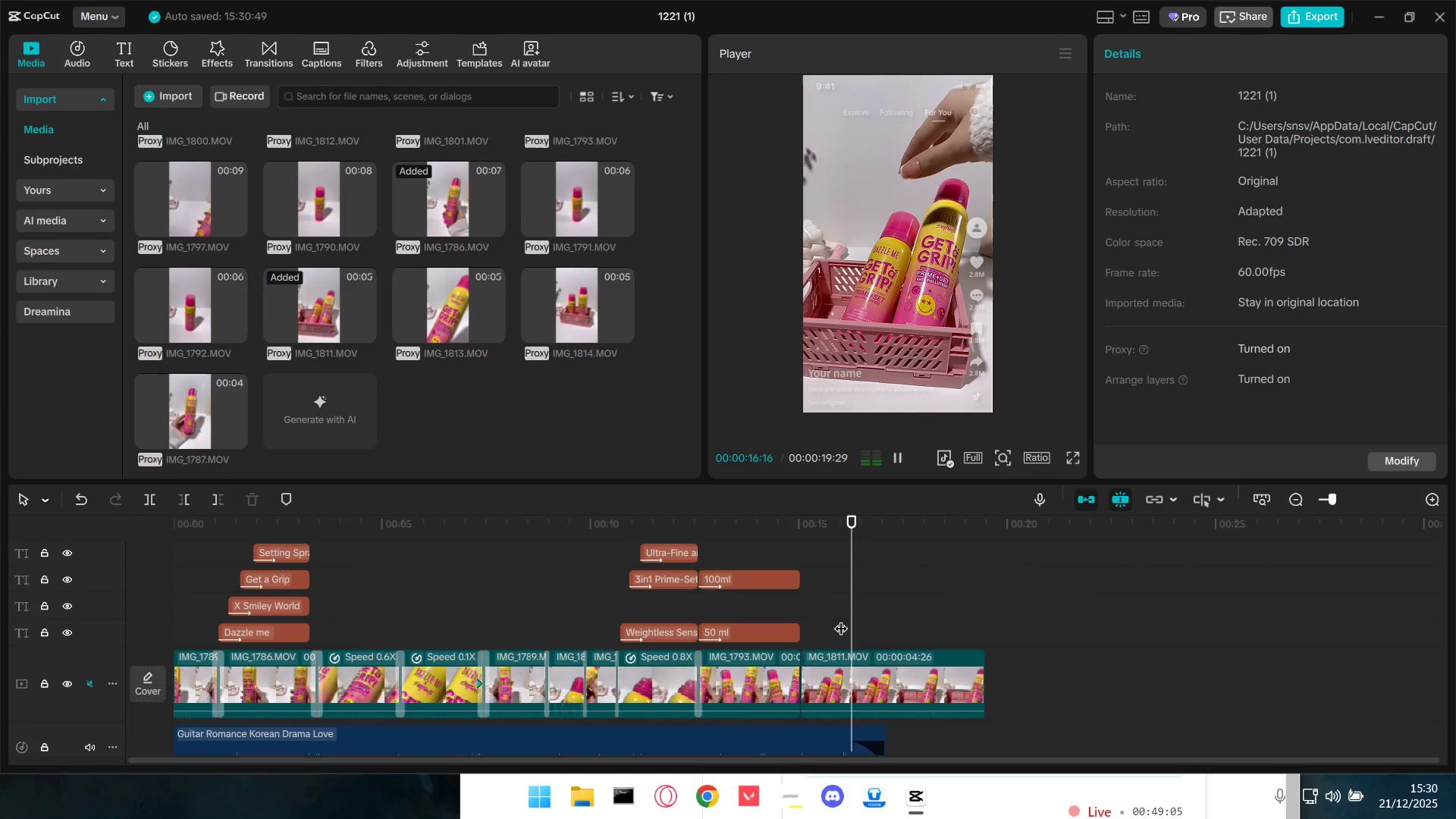 
key(Space)
 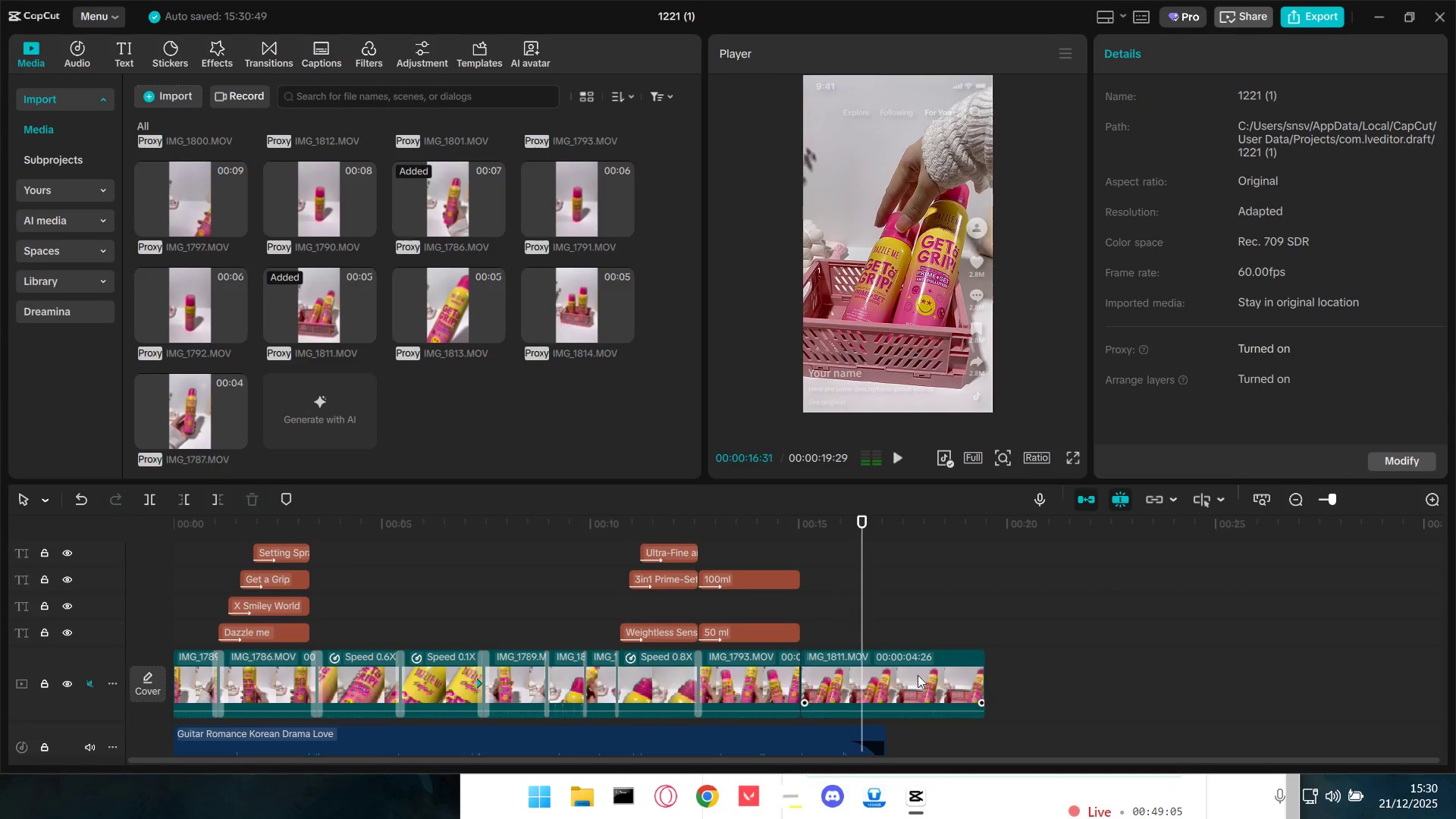 
left_click([938, 679])
 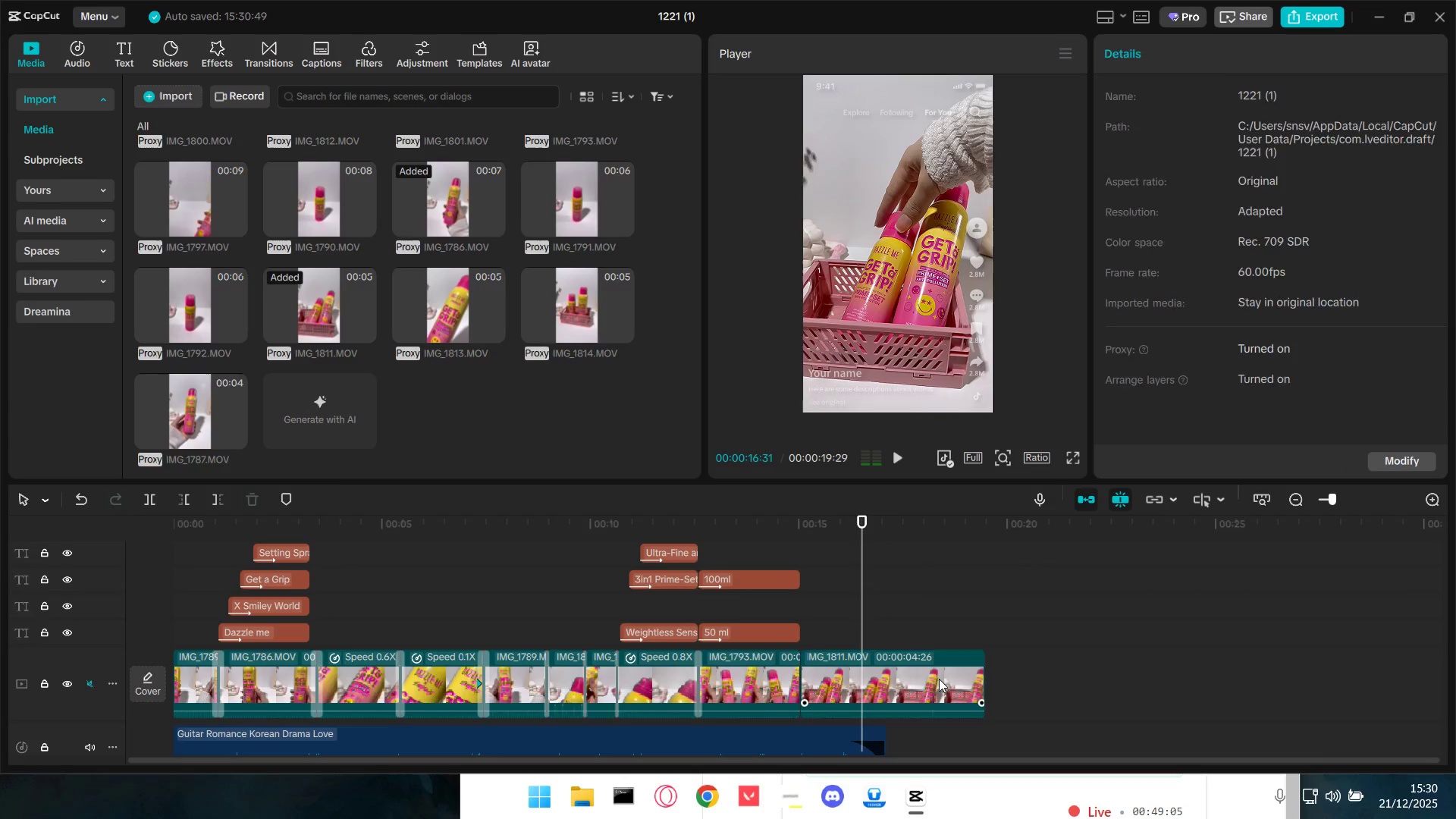 
right_click([939, 679])
 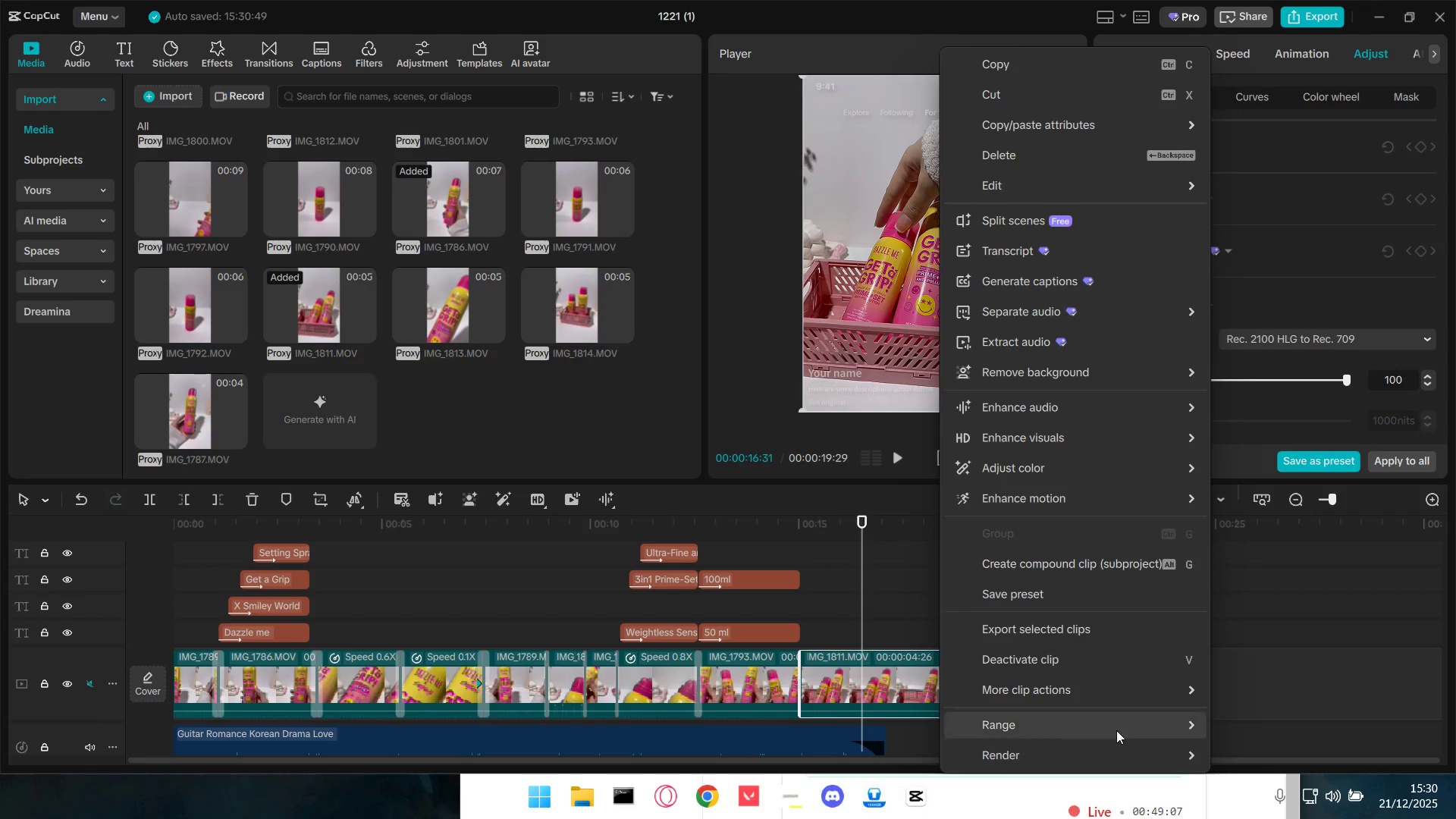 
scroll: coordinate [1116, 730], scroll_direction: down, amount: 3.0
 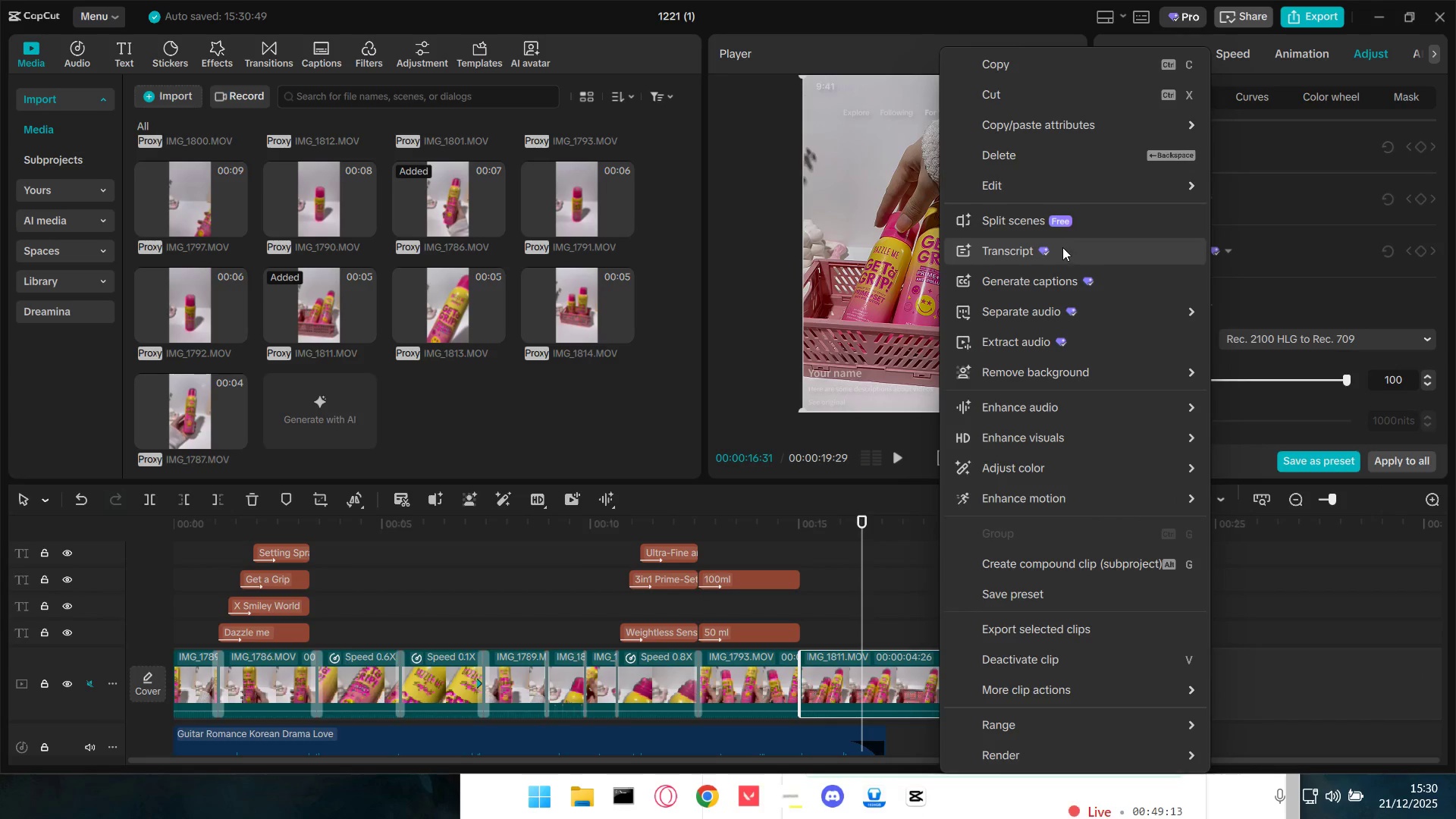 
wait(6.74)
 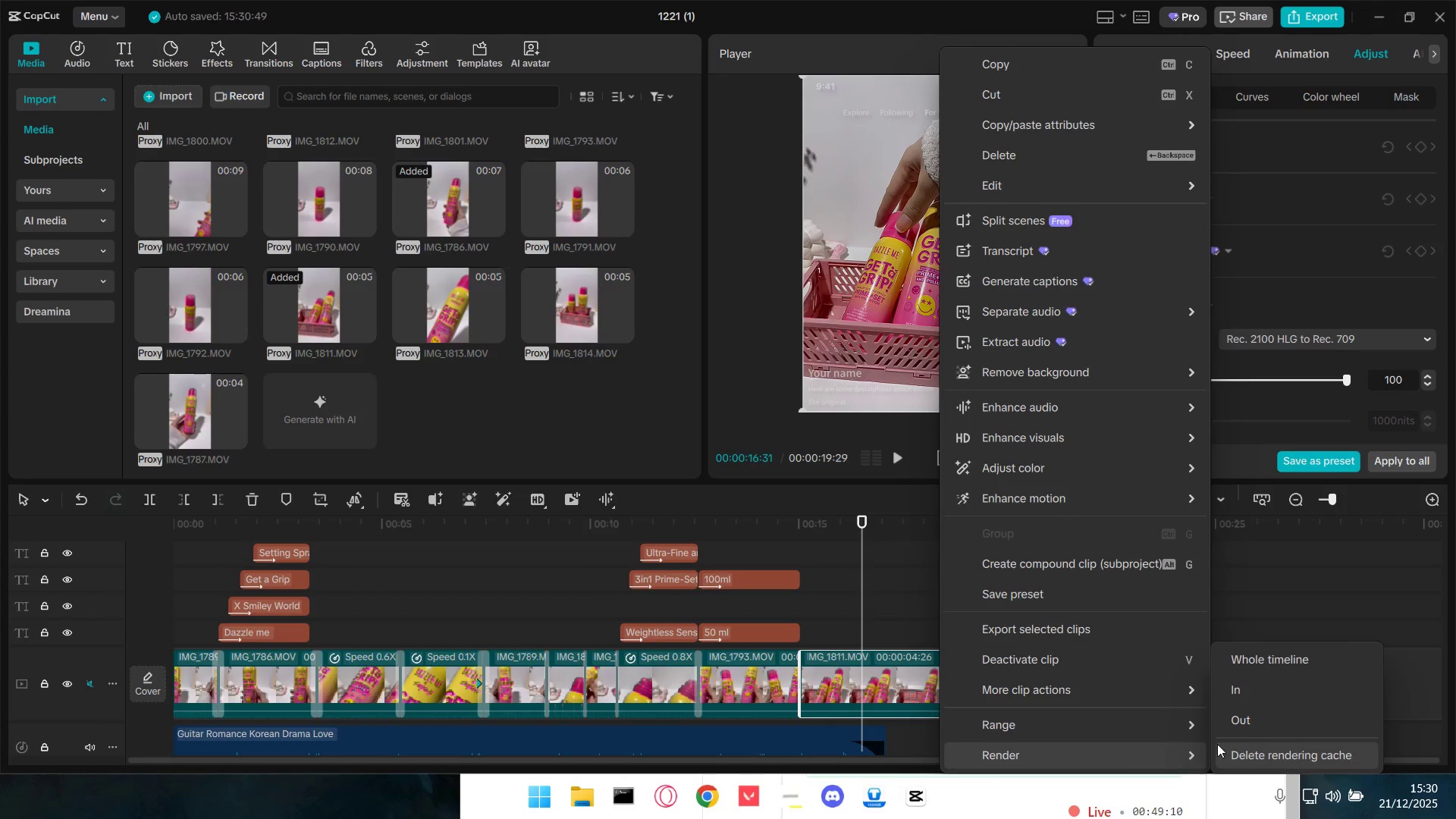 
scroll: coordinate [1076, 709], scroll_direction: down, amount: 7.0
 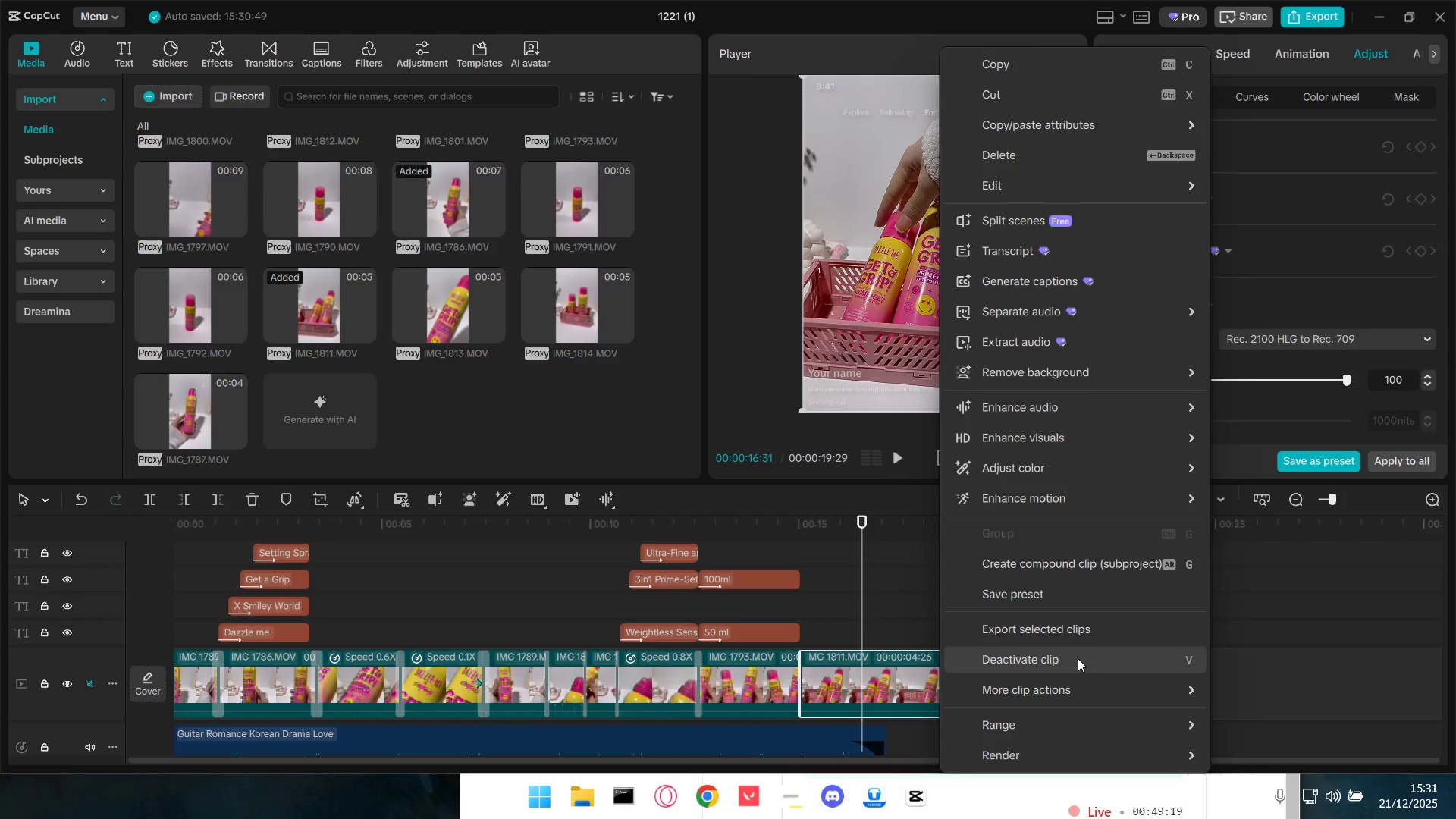 
scroll: coordinate [1078, 658], scroll_direction: up, amount: 4.0
 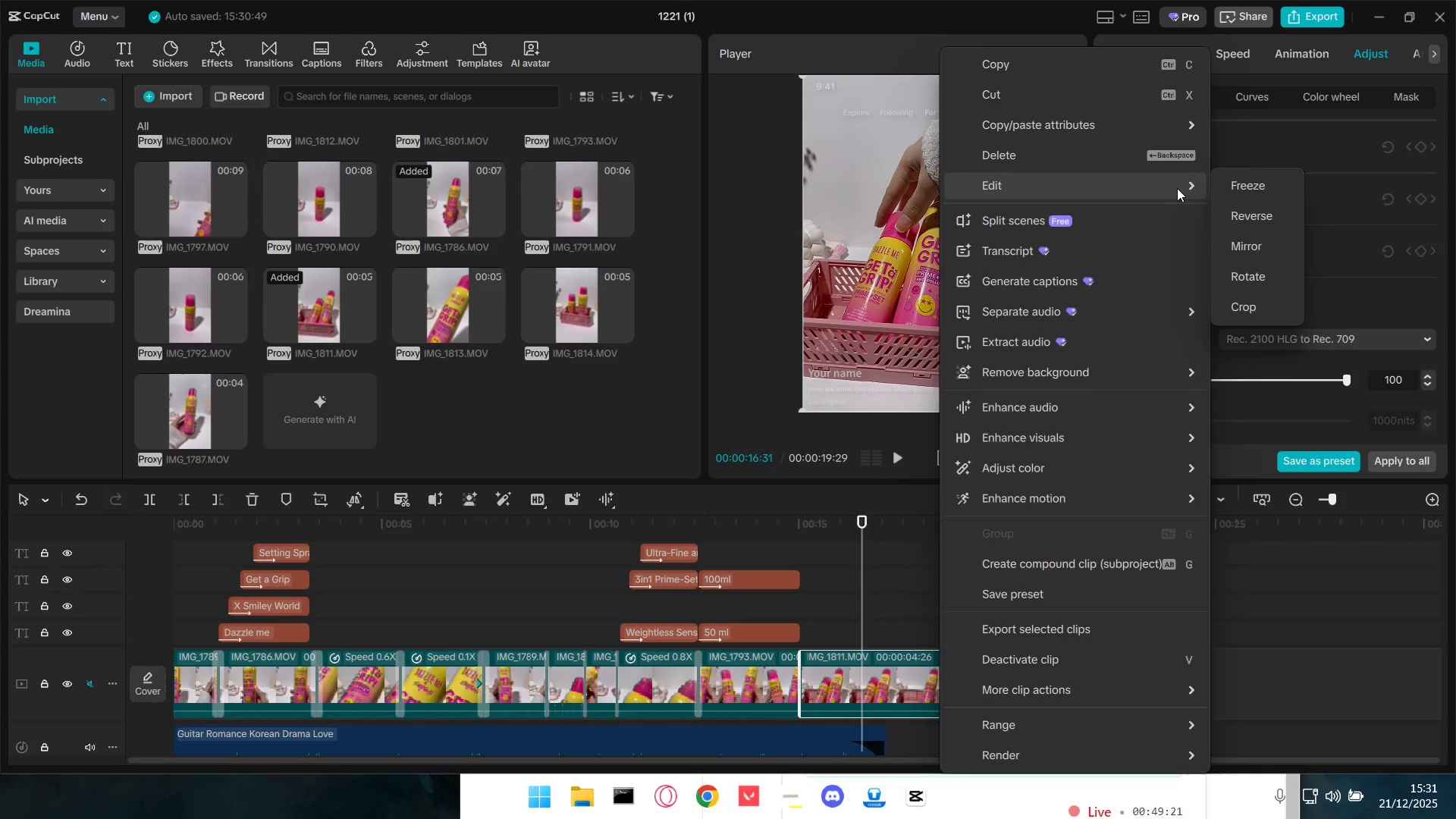 
left_click([1248, 215])
 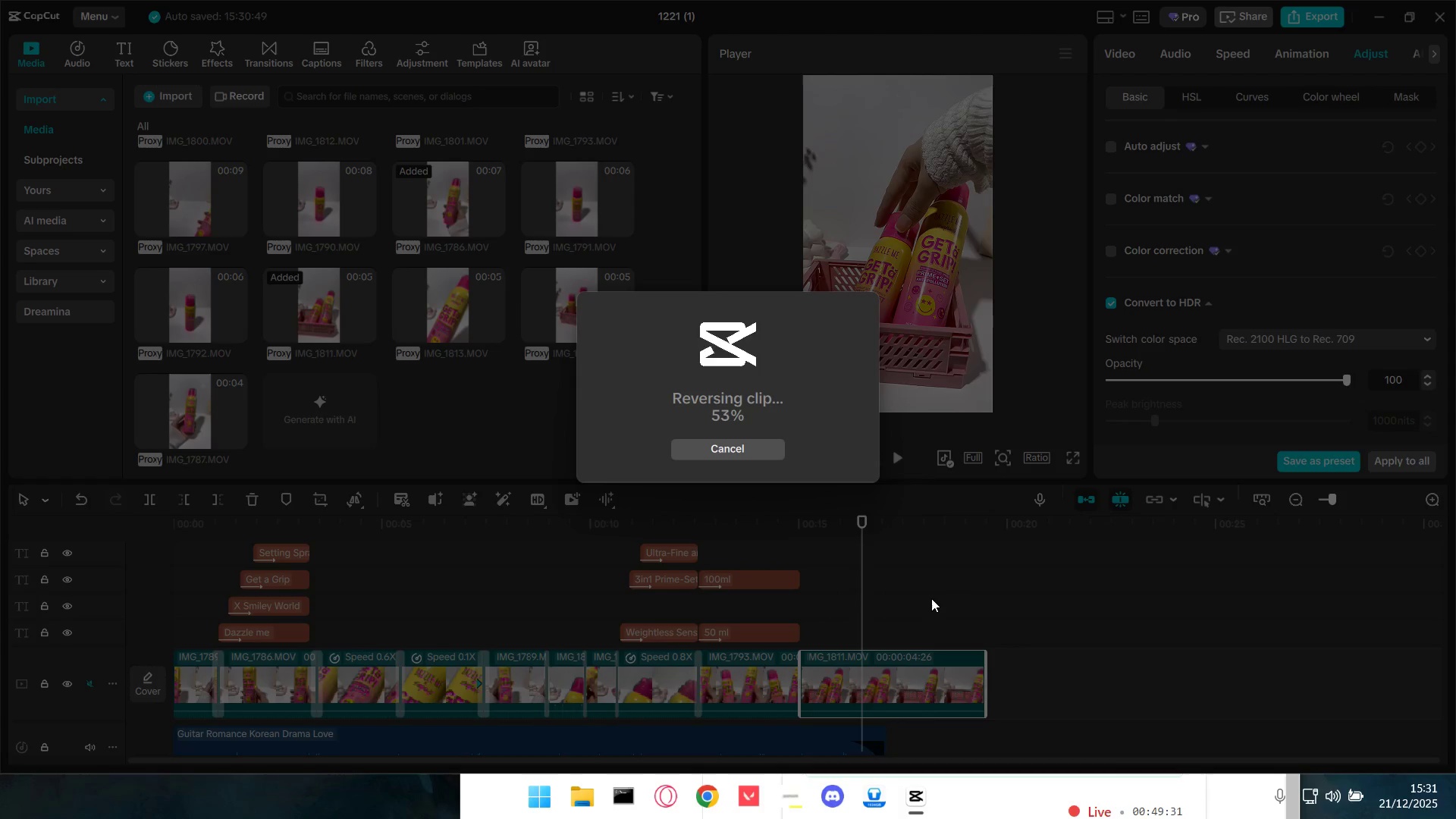 
wait(14.94)
 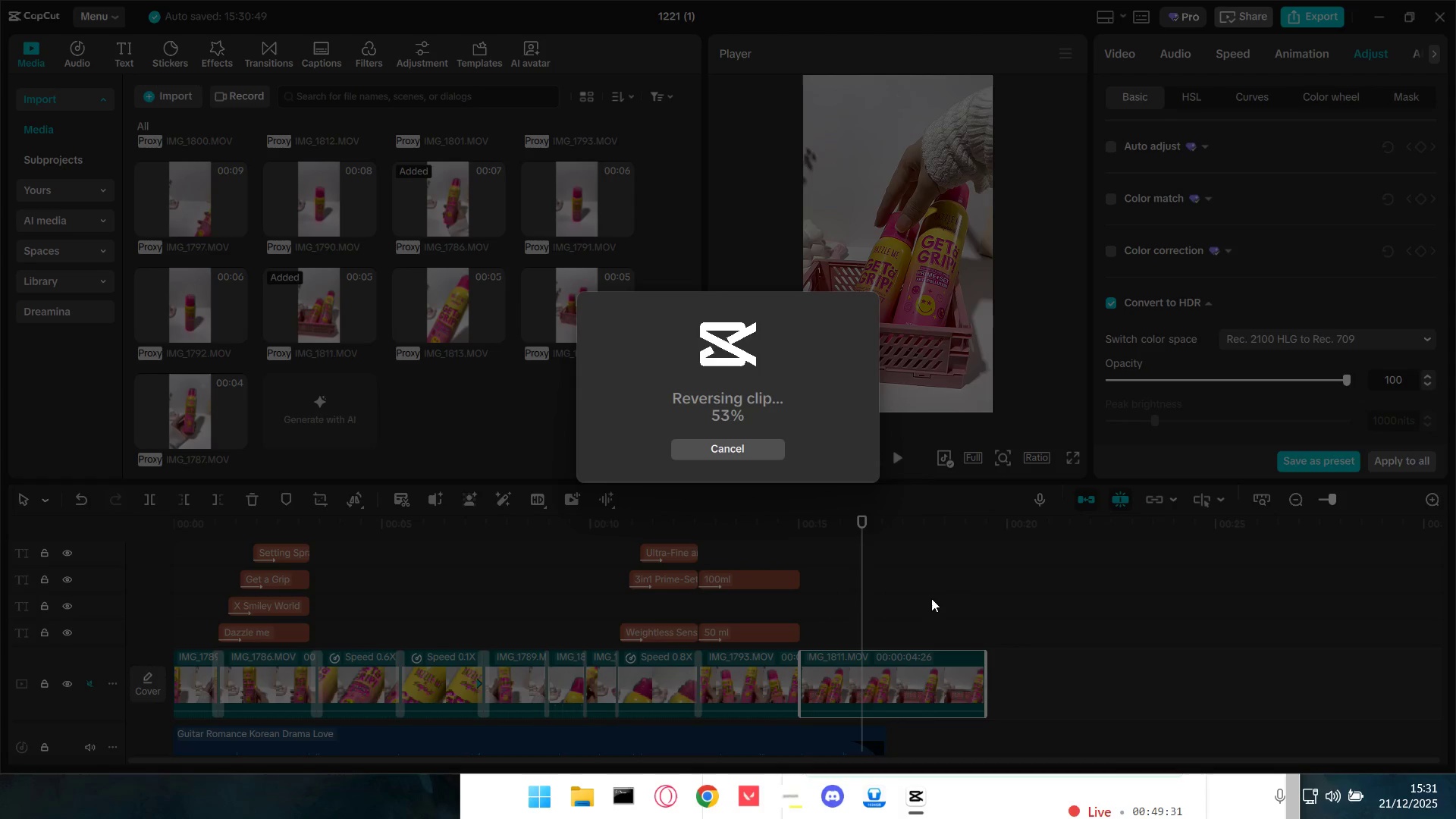 
left_click([814, 611])
 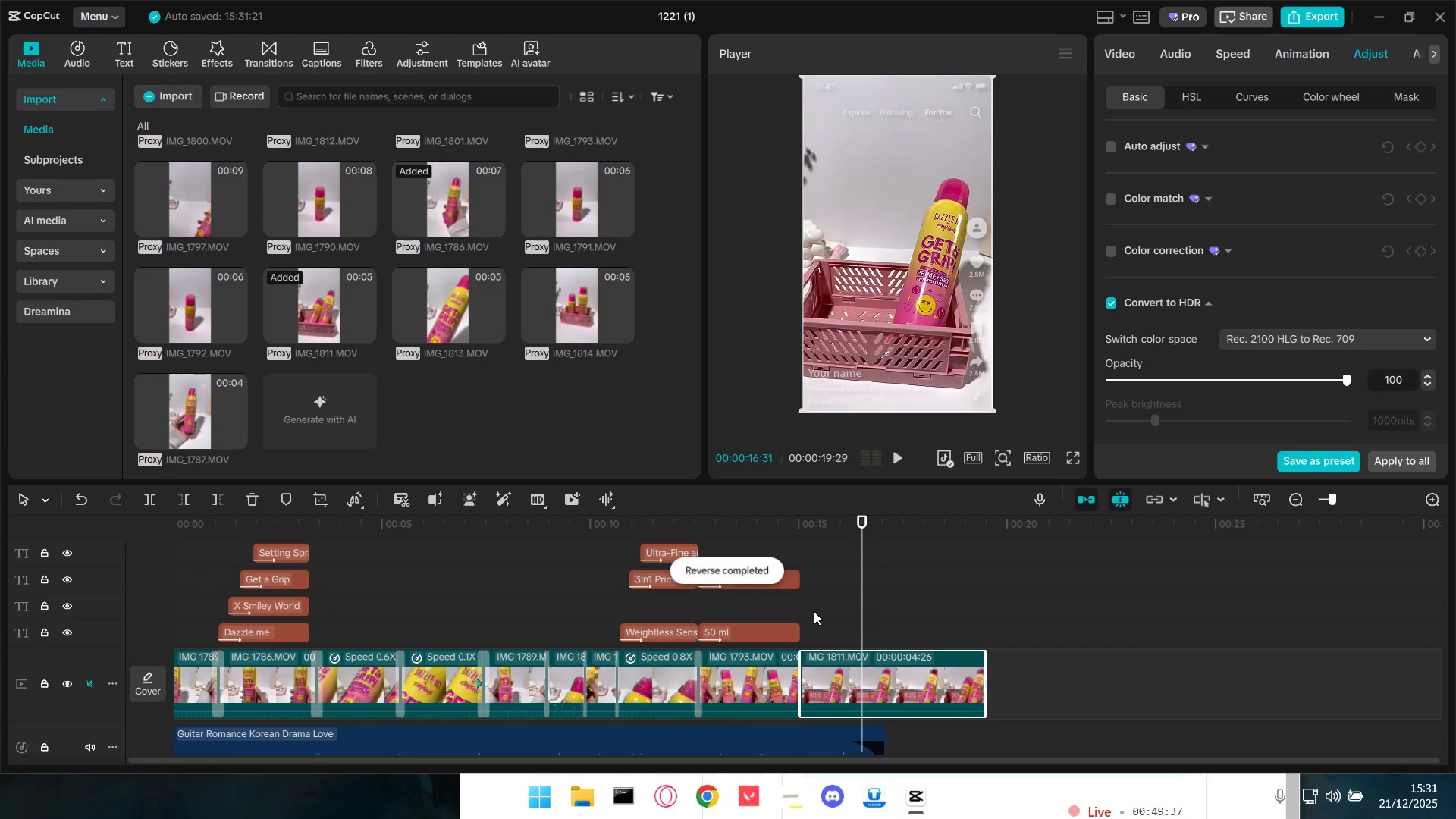 
key(Space)
 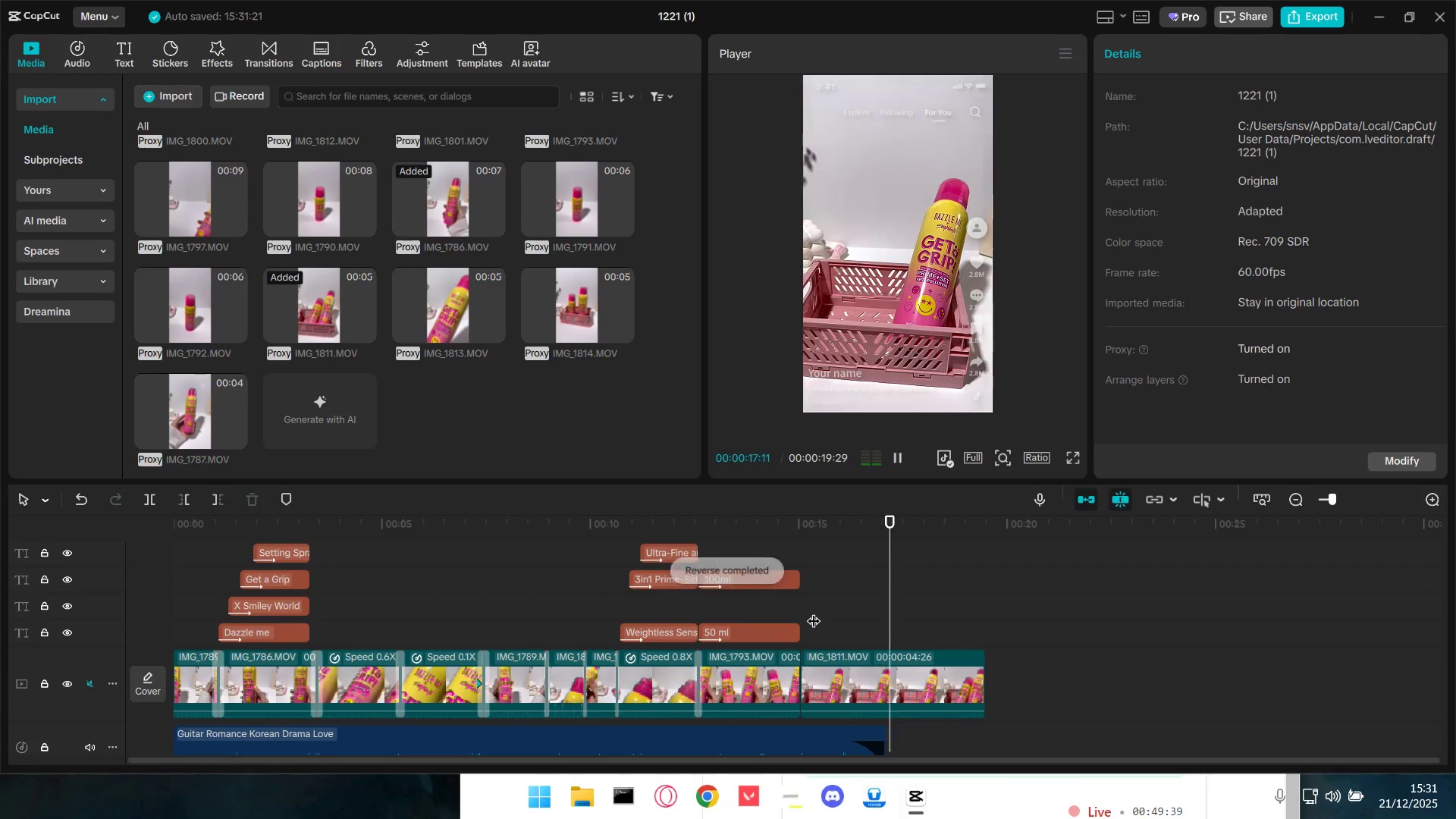 
key(Space)
 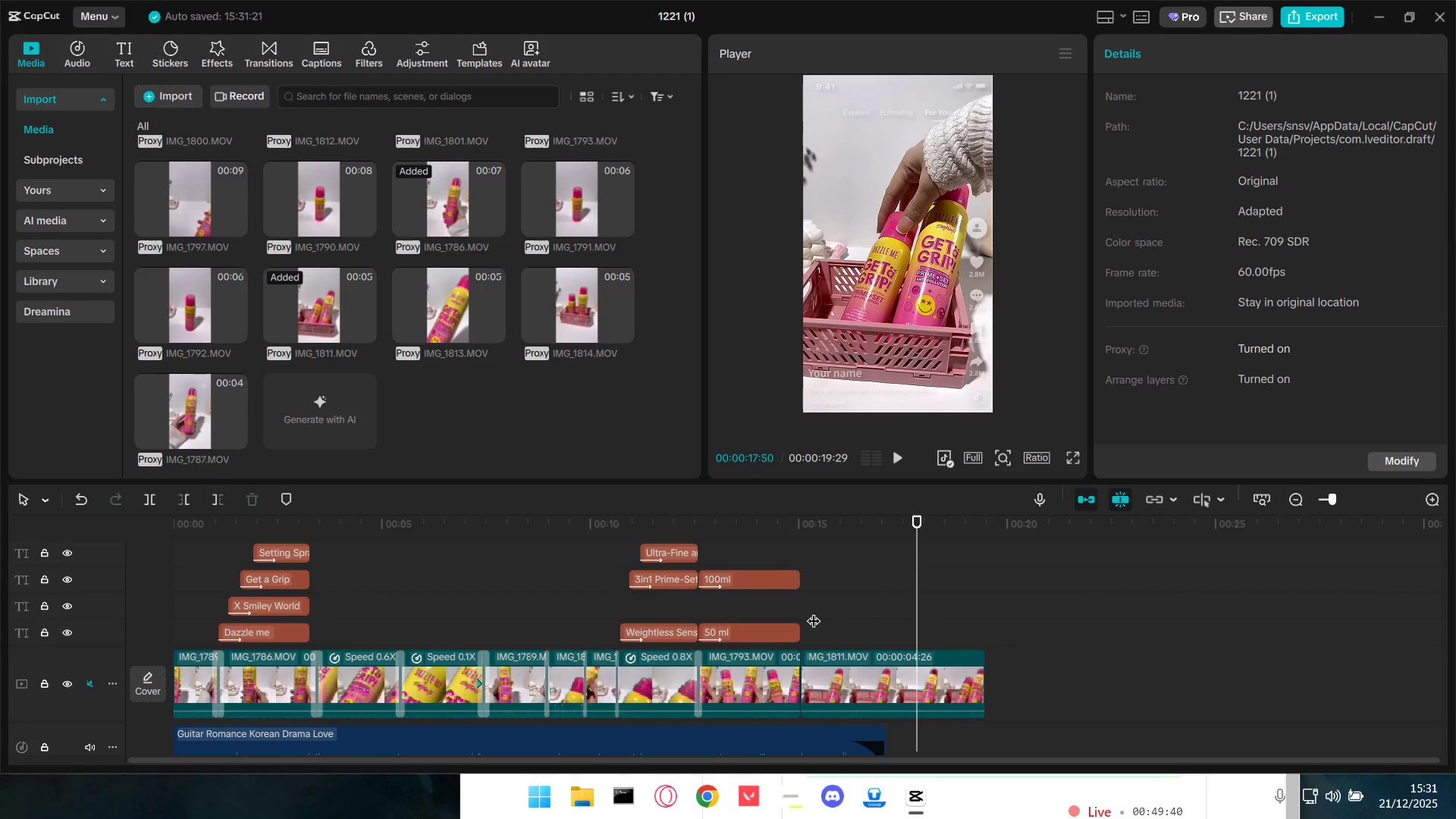 
left_click([889, 621])
 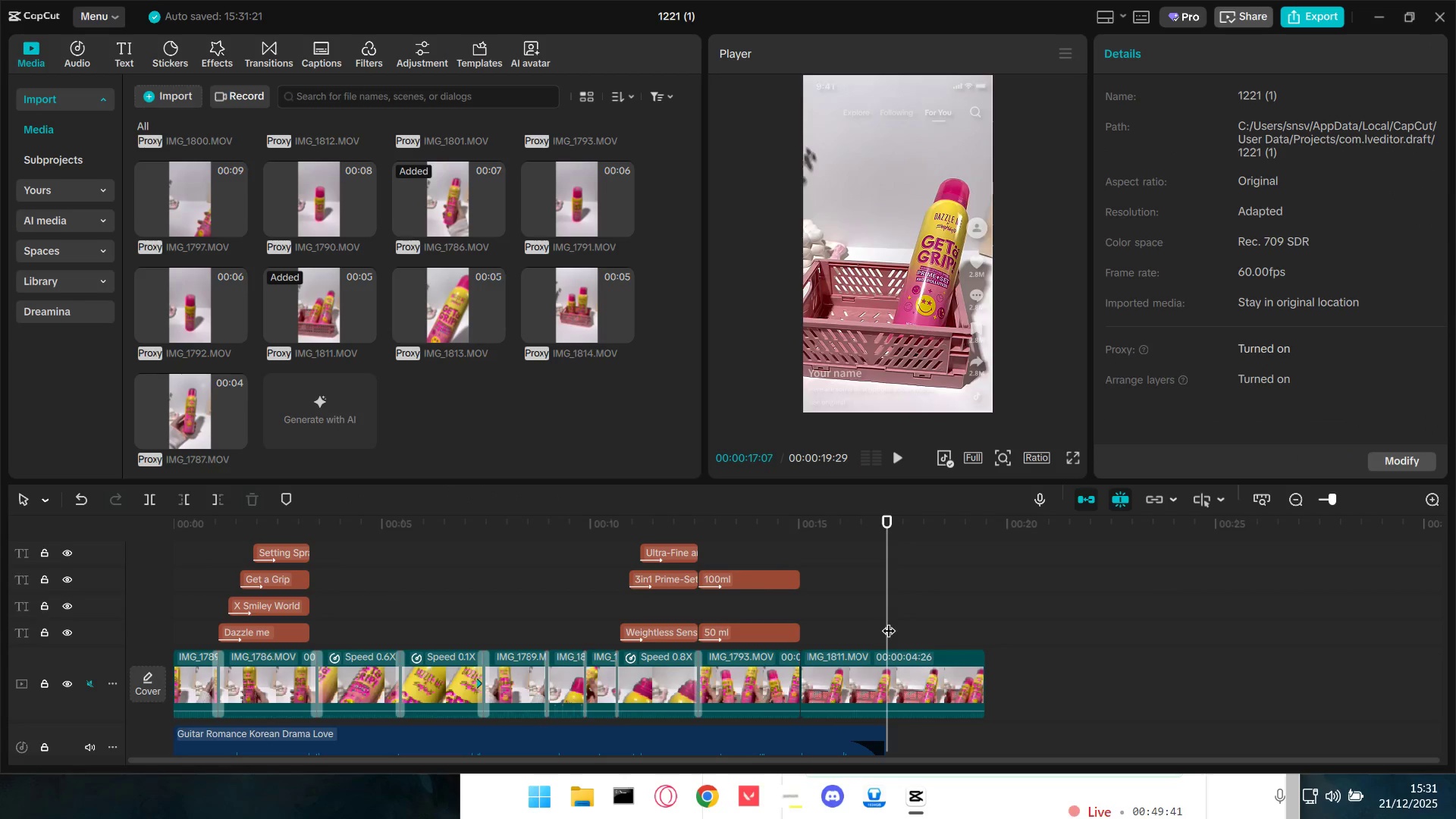 
key(Space)
 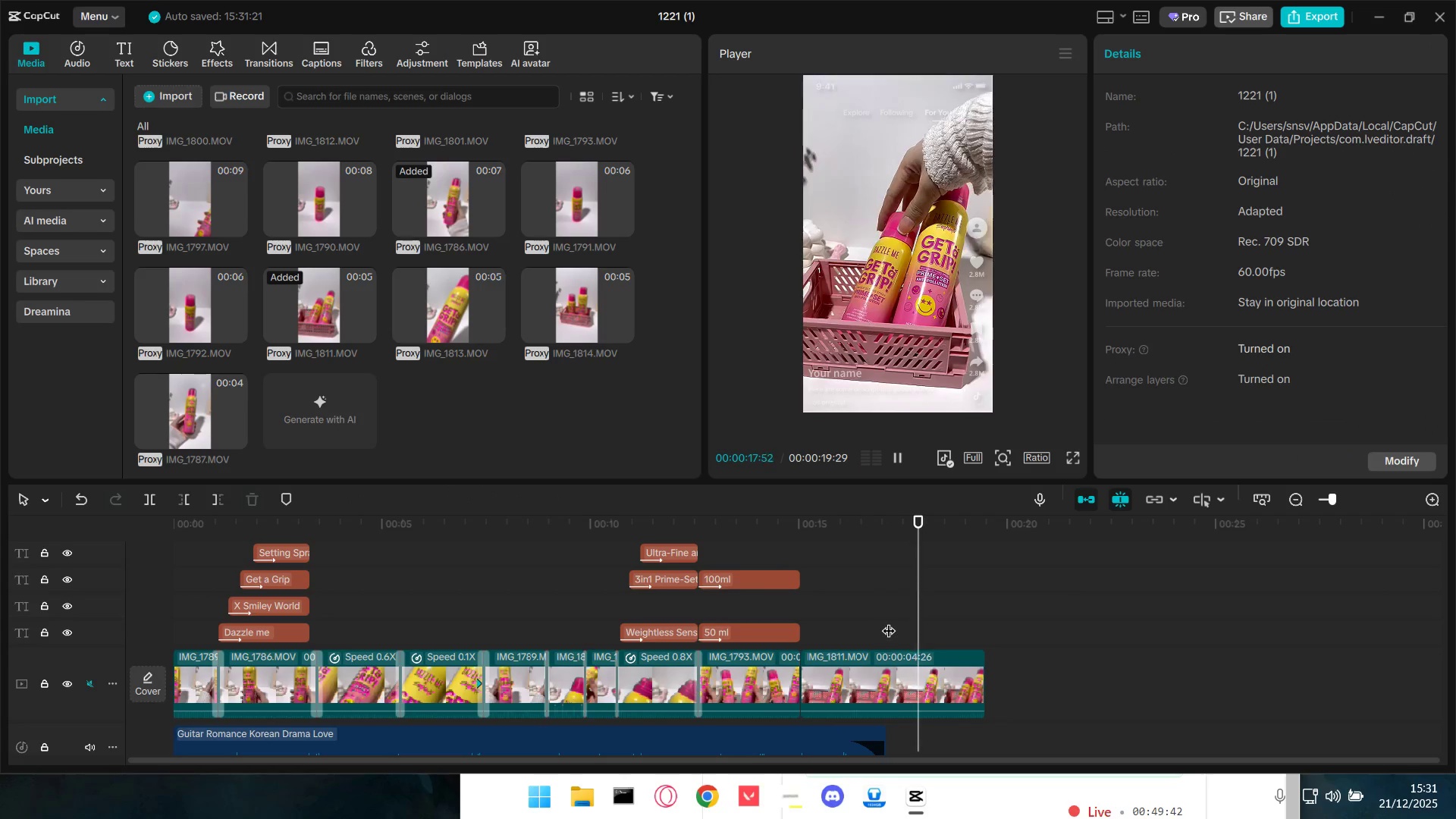 
key(Space)
 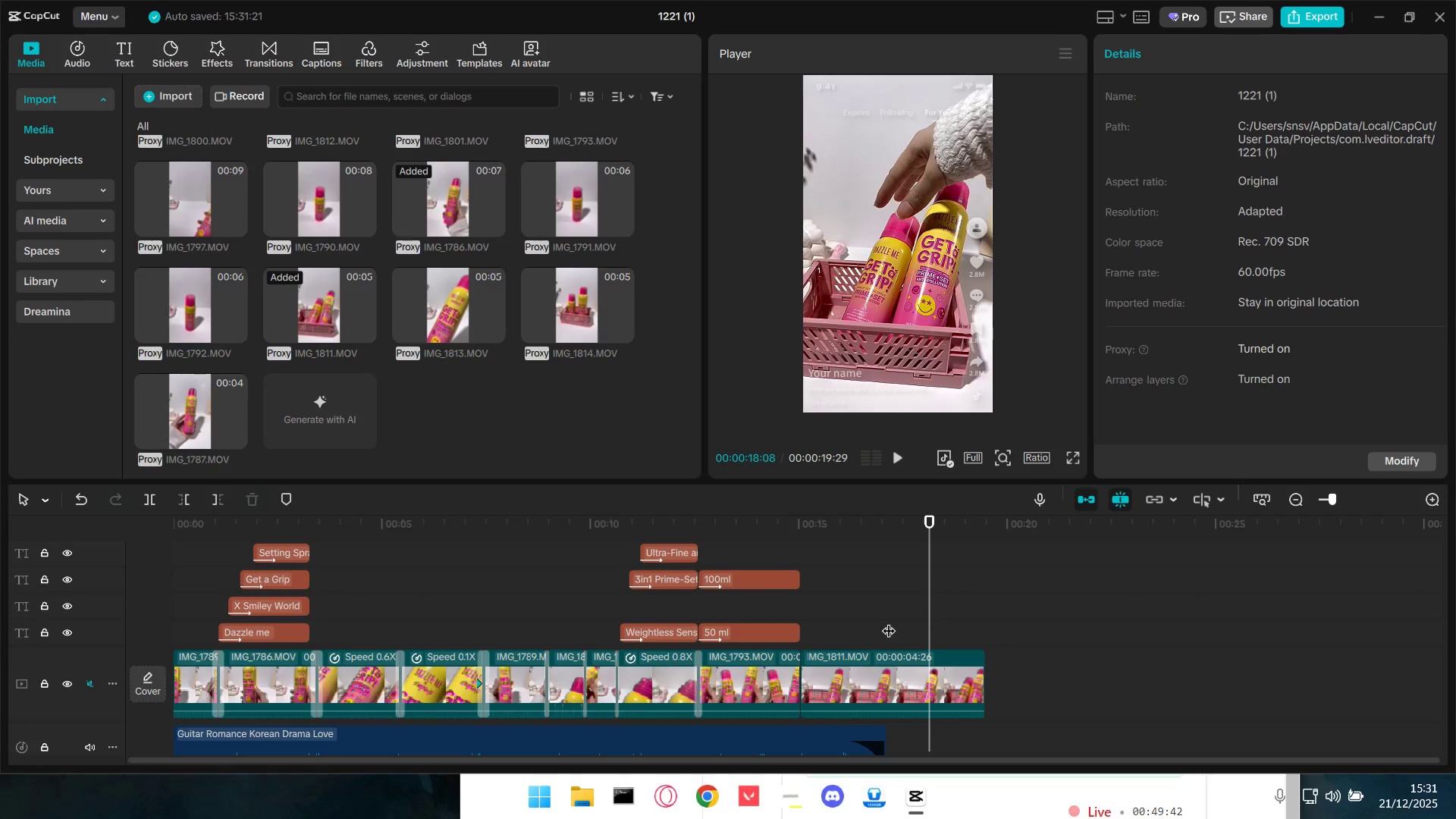 
key(Space)
 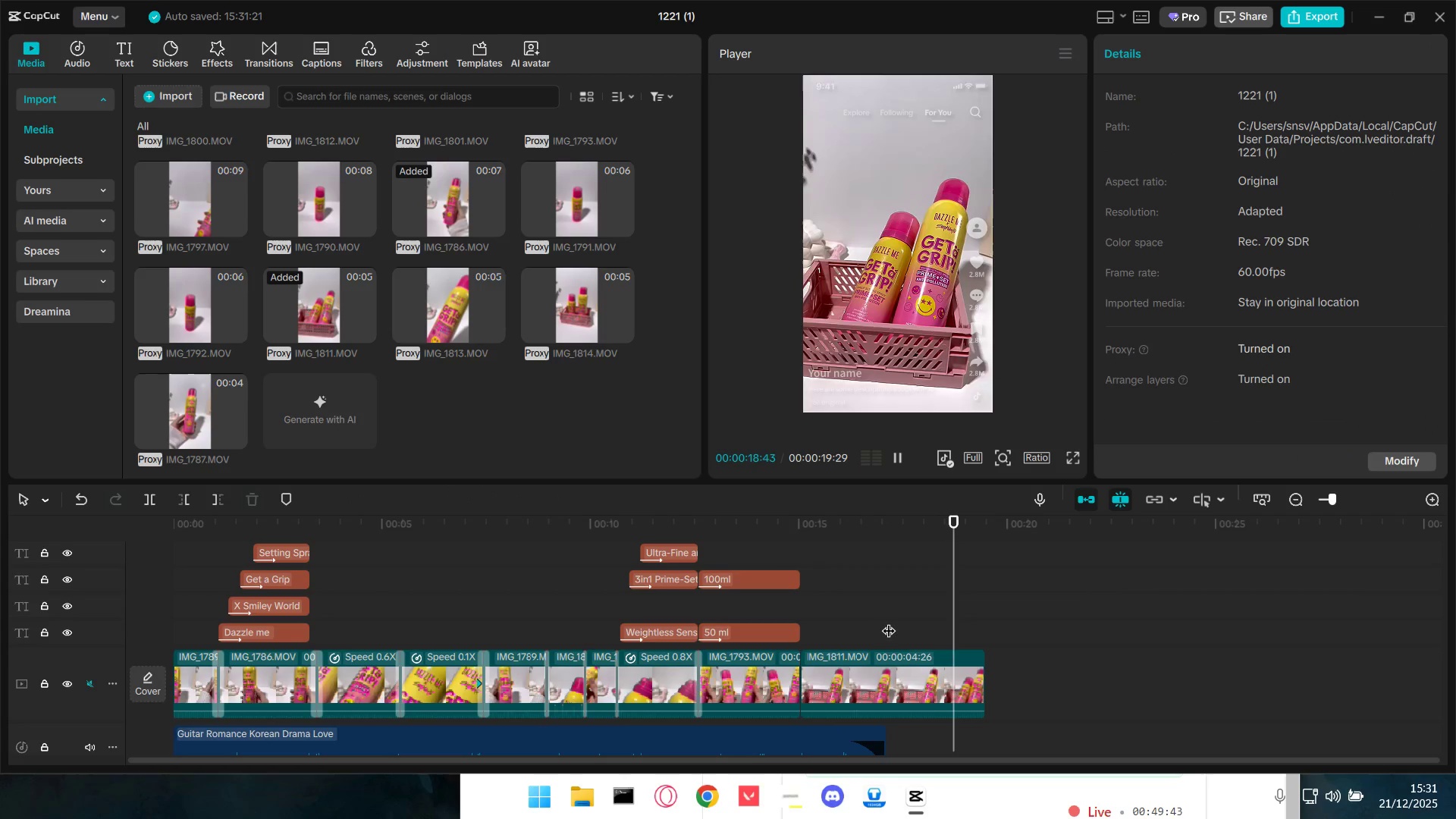 
key(Space)
 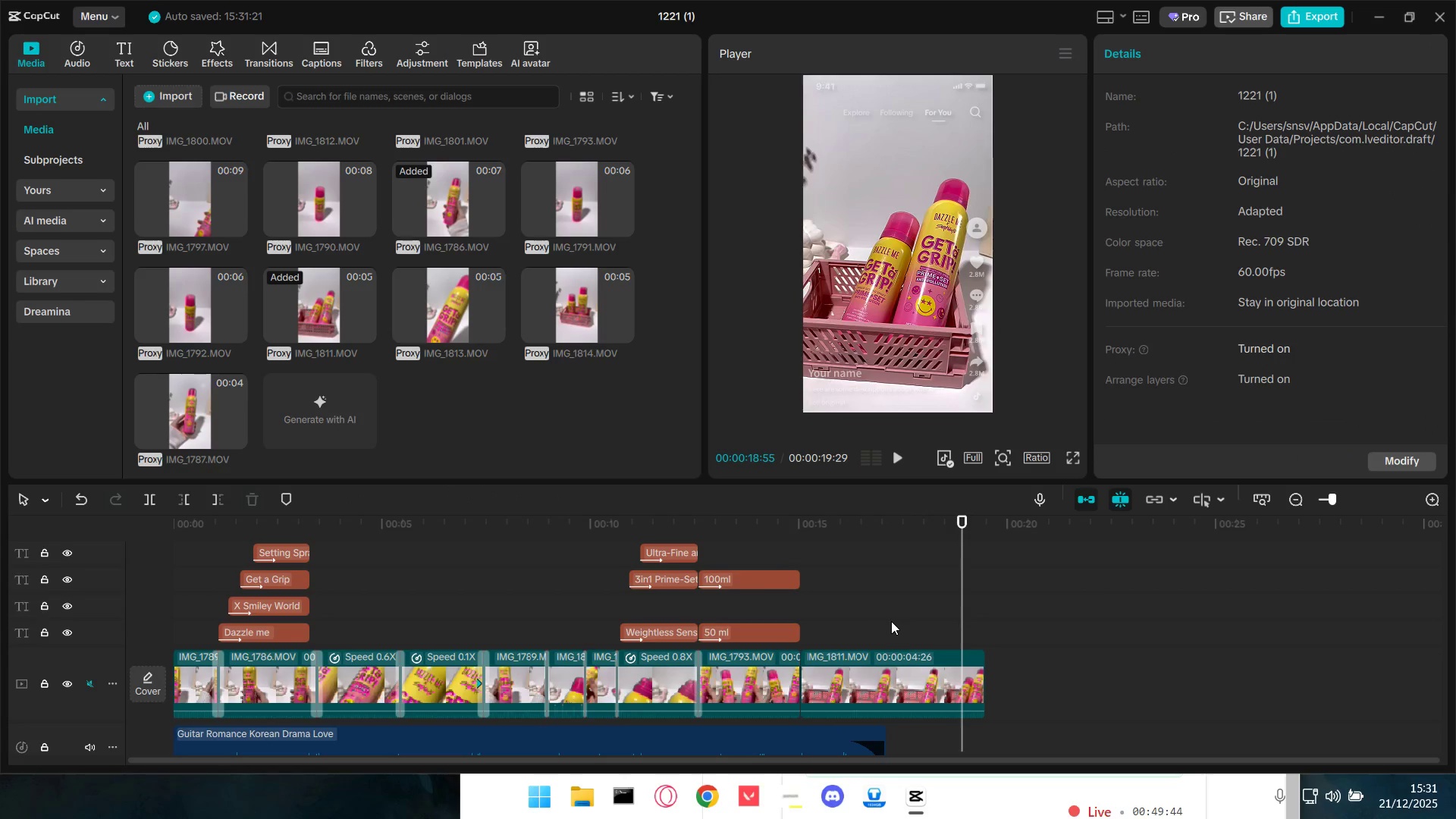 
left_click([891, 621])
 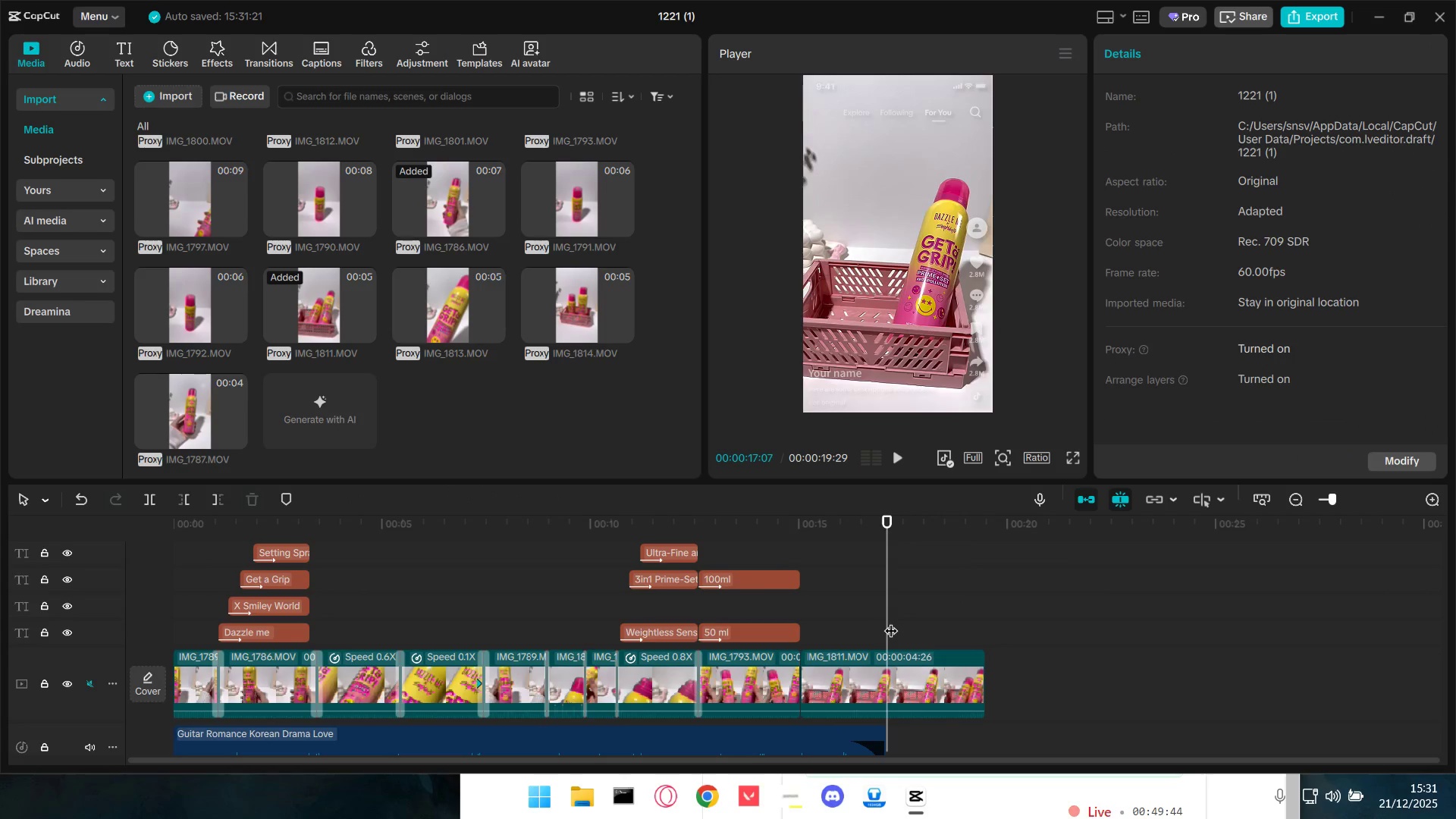 
key(Space)
 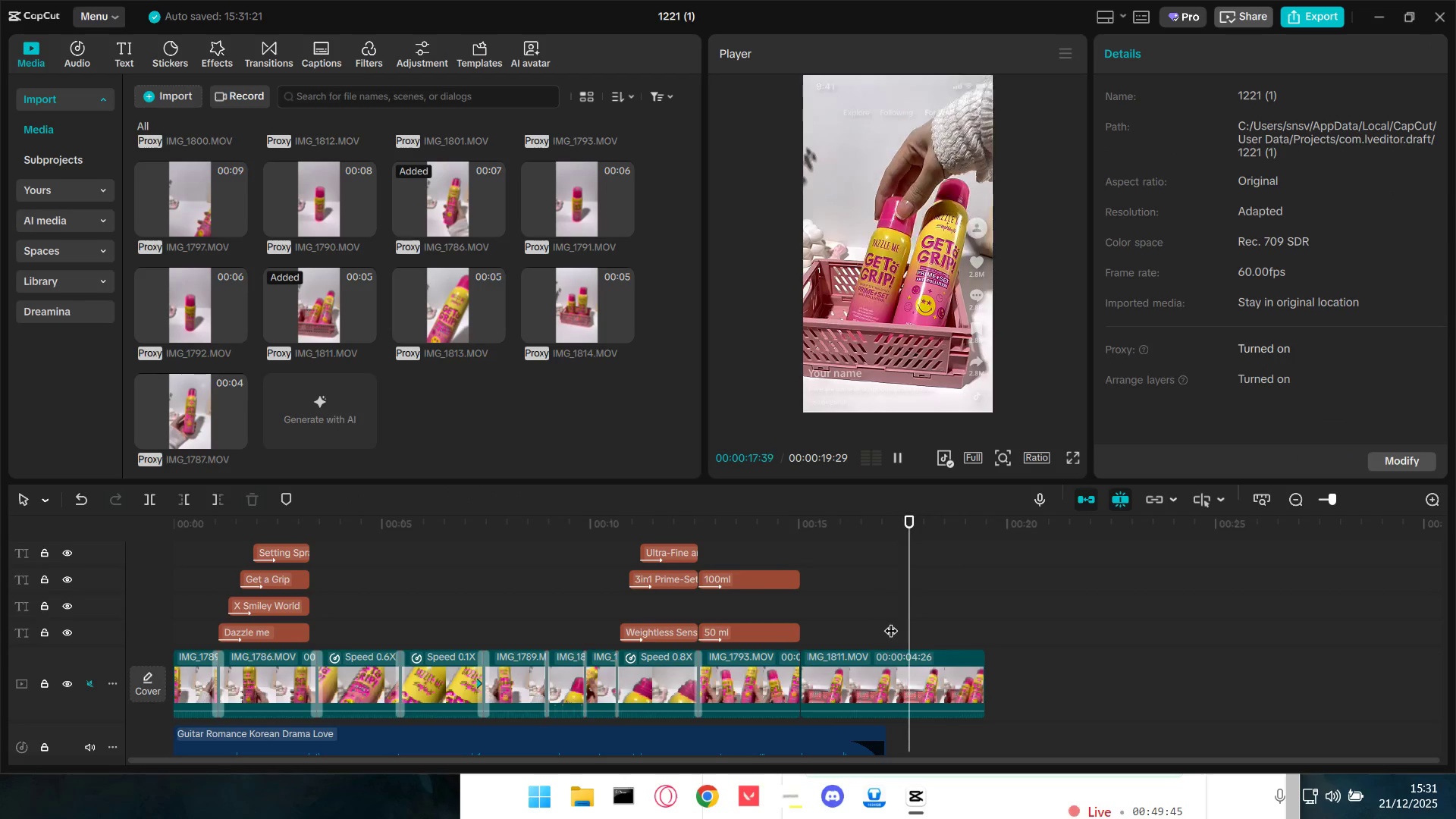 
key(Space)
 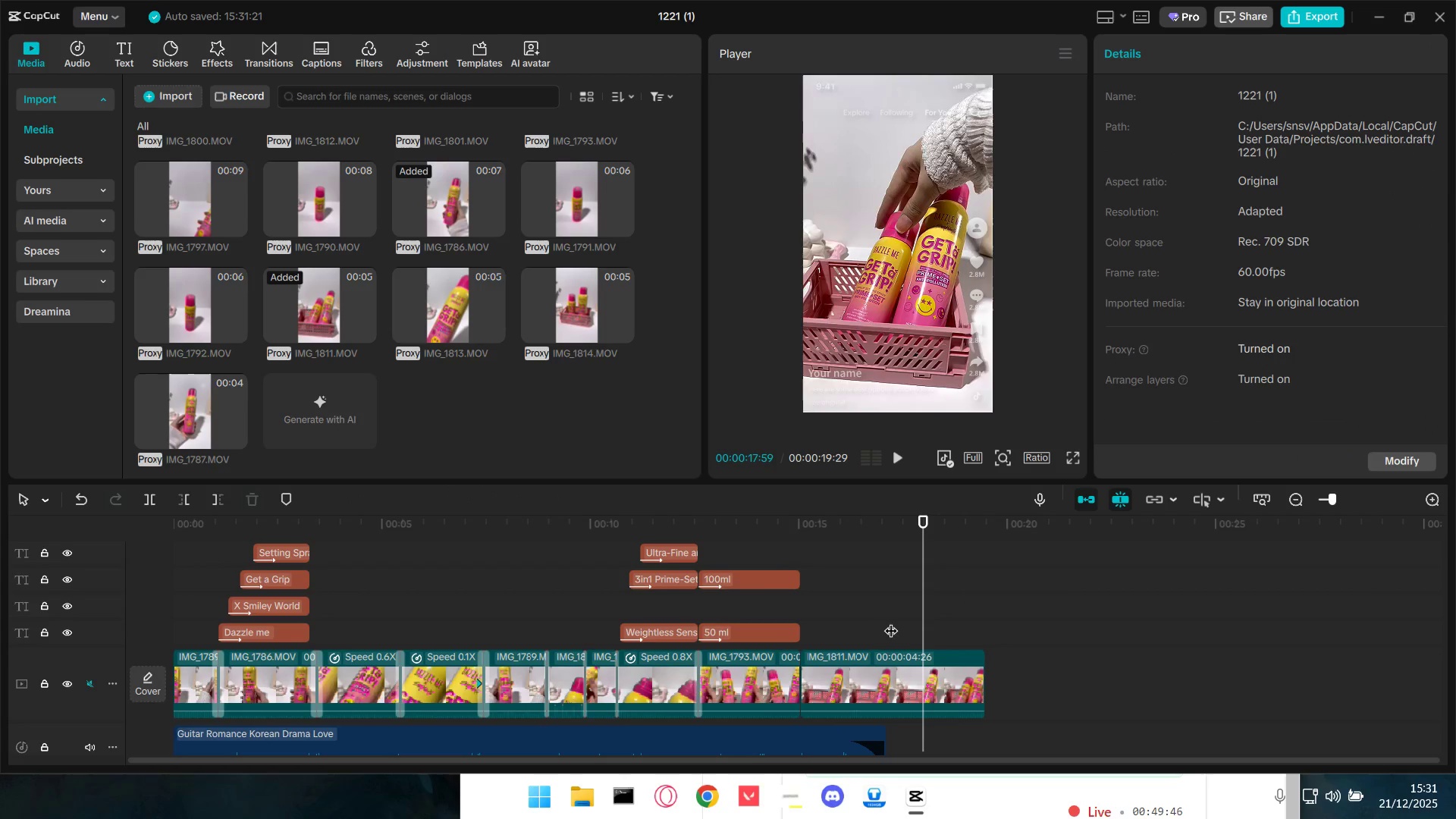 
left_click([891, 621])
 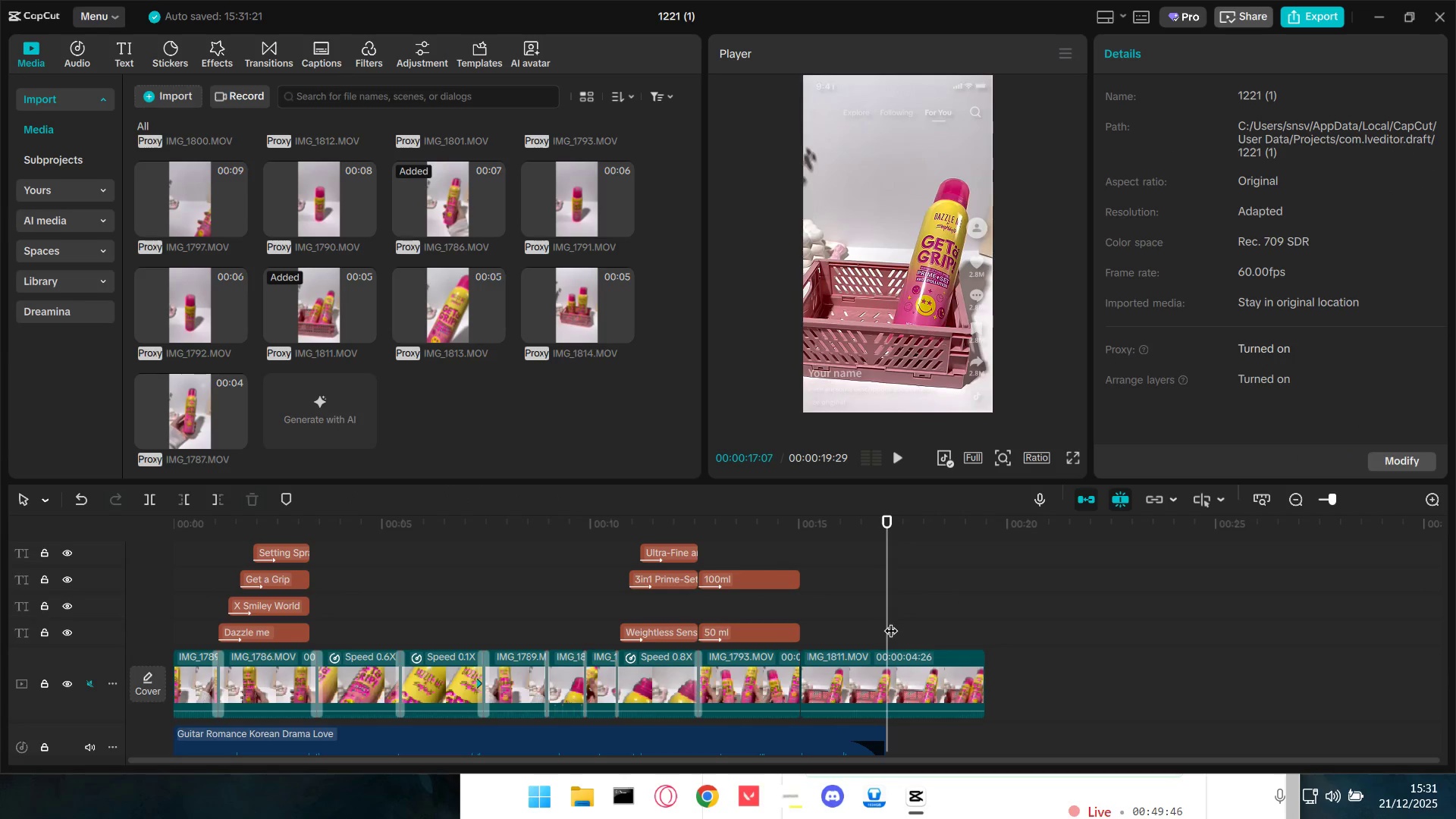 
key(Q)
 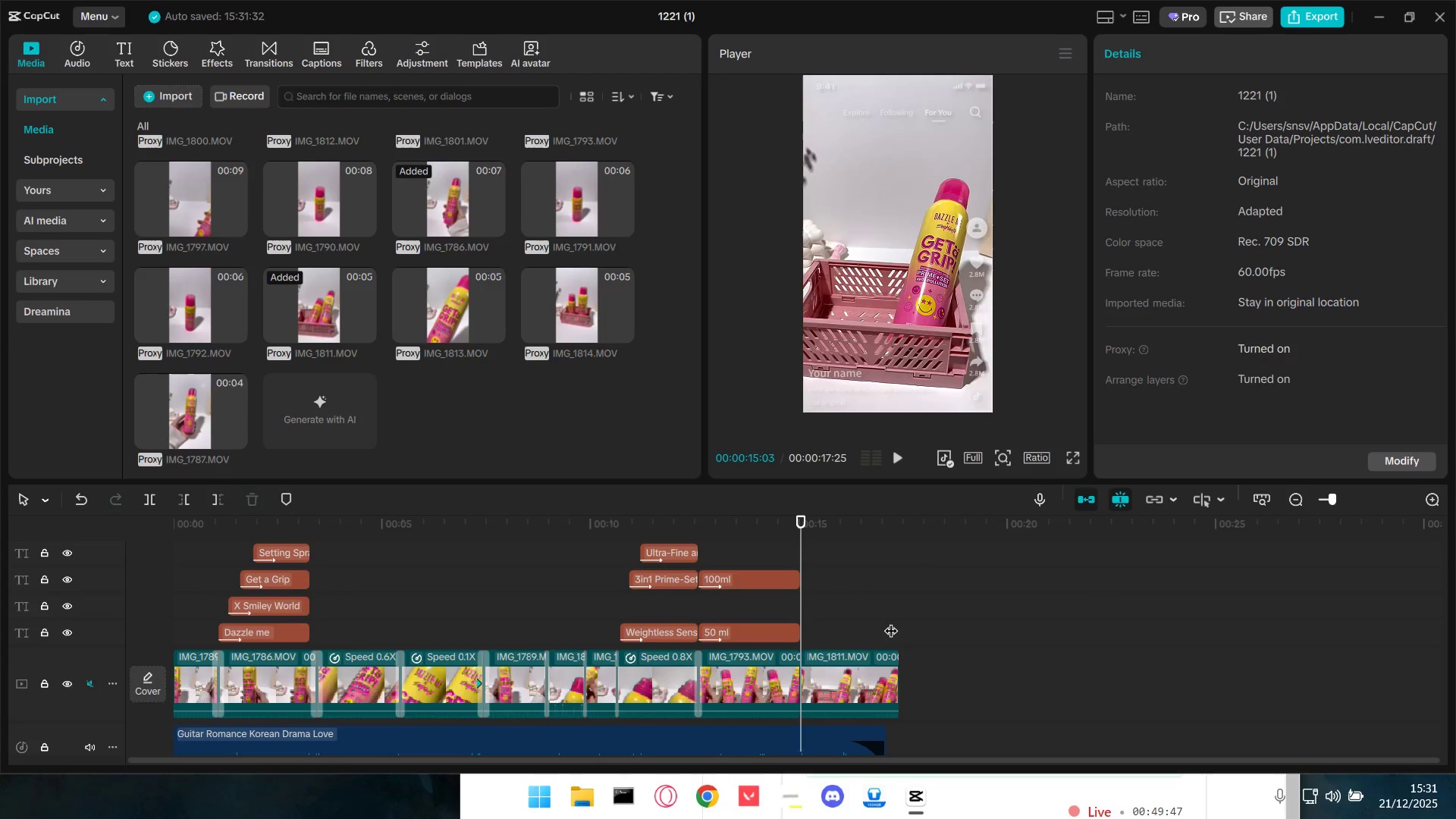 
key(Space)
 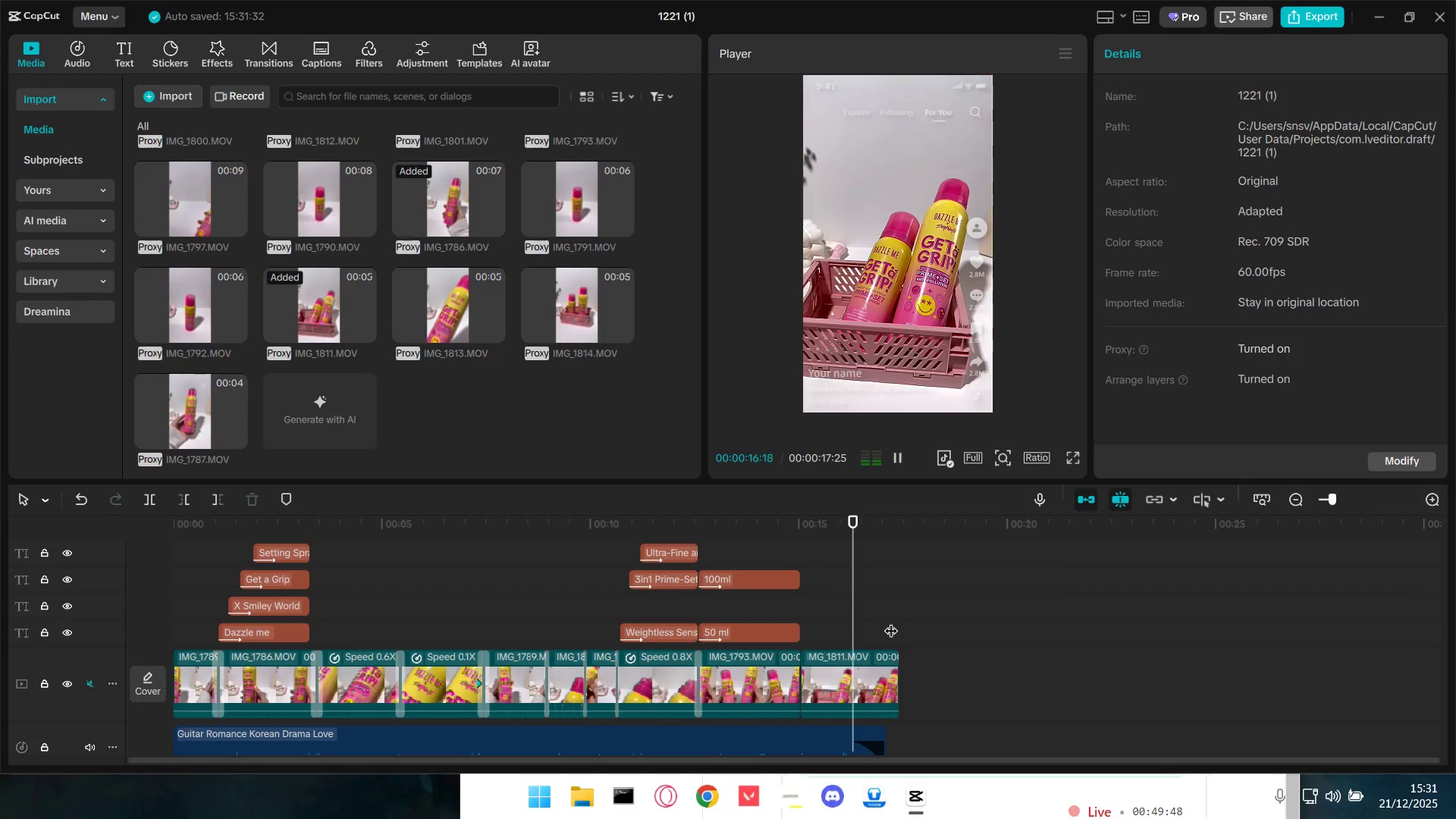 
key(Space)
 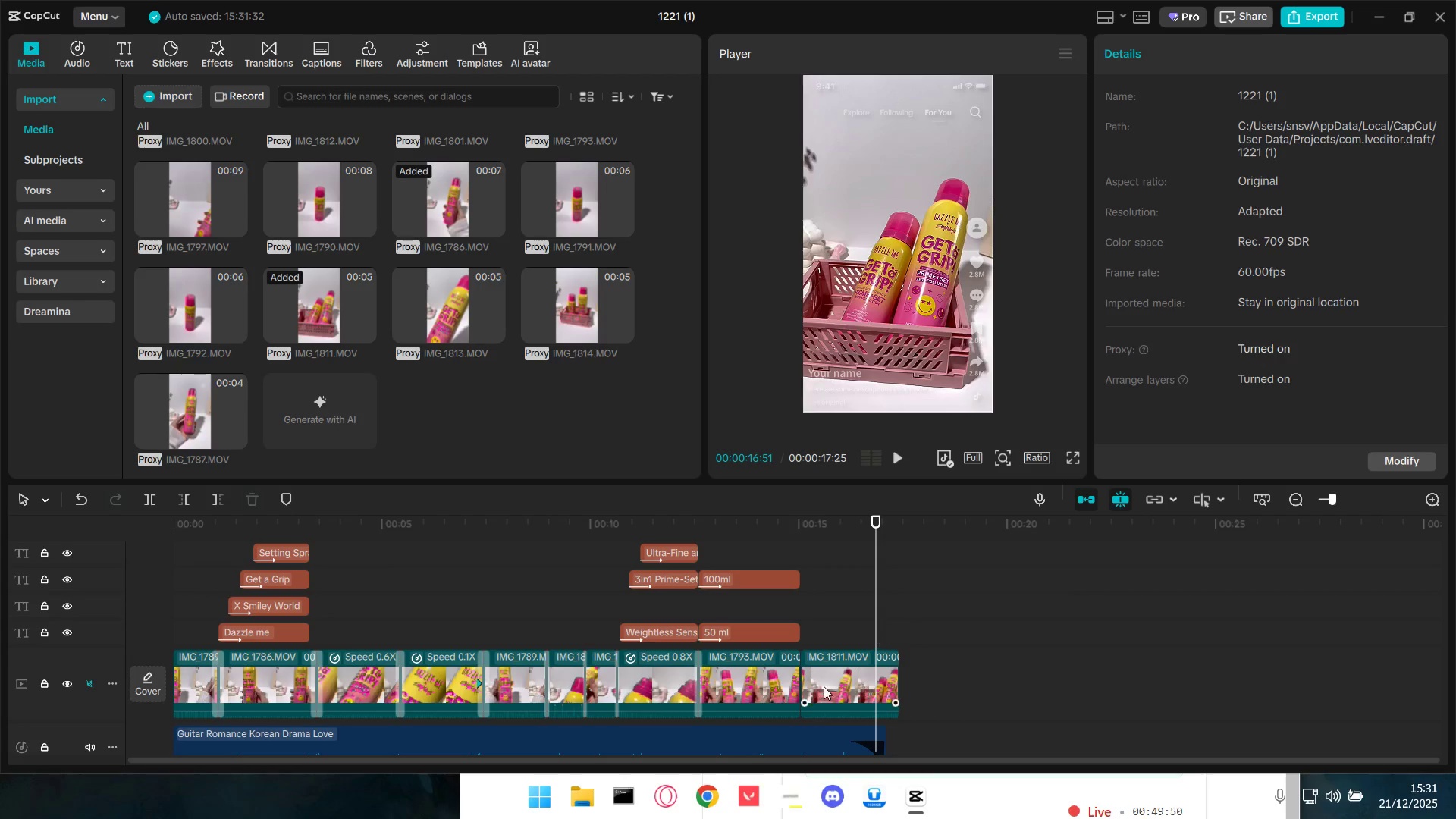 
left_click([838, 669])
 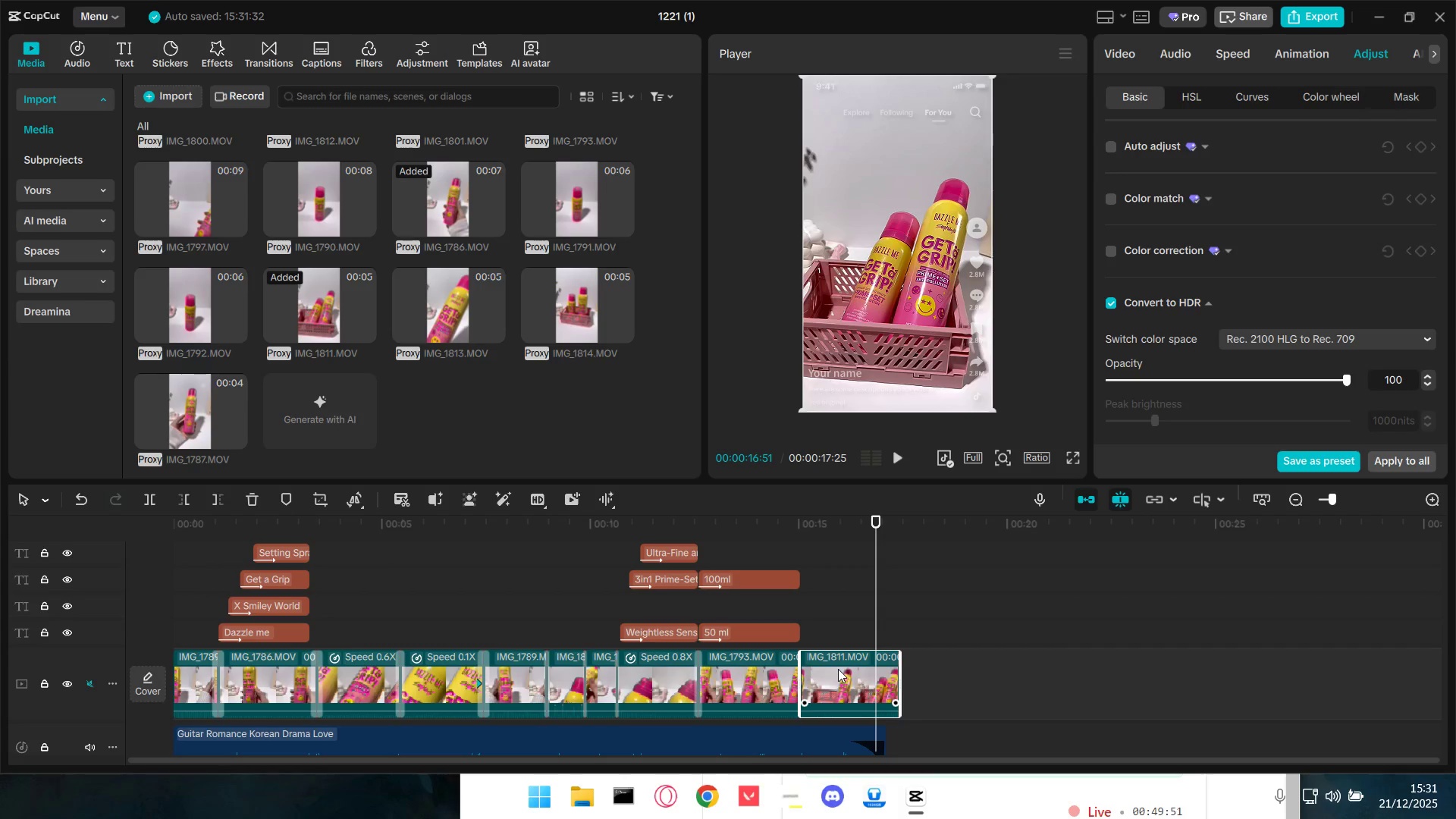 
key(Backspace)
 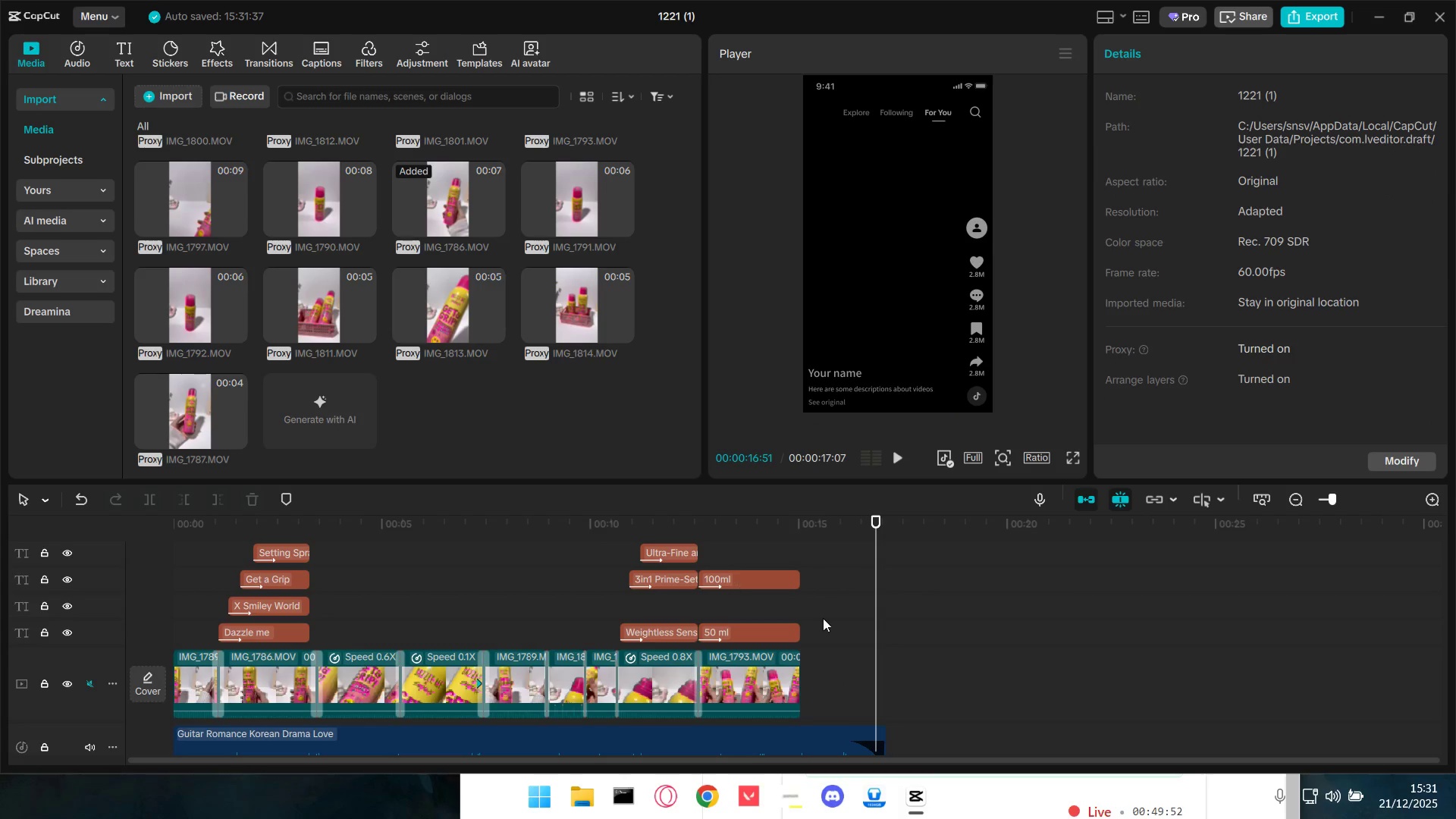 
key(Control+Z)
 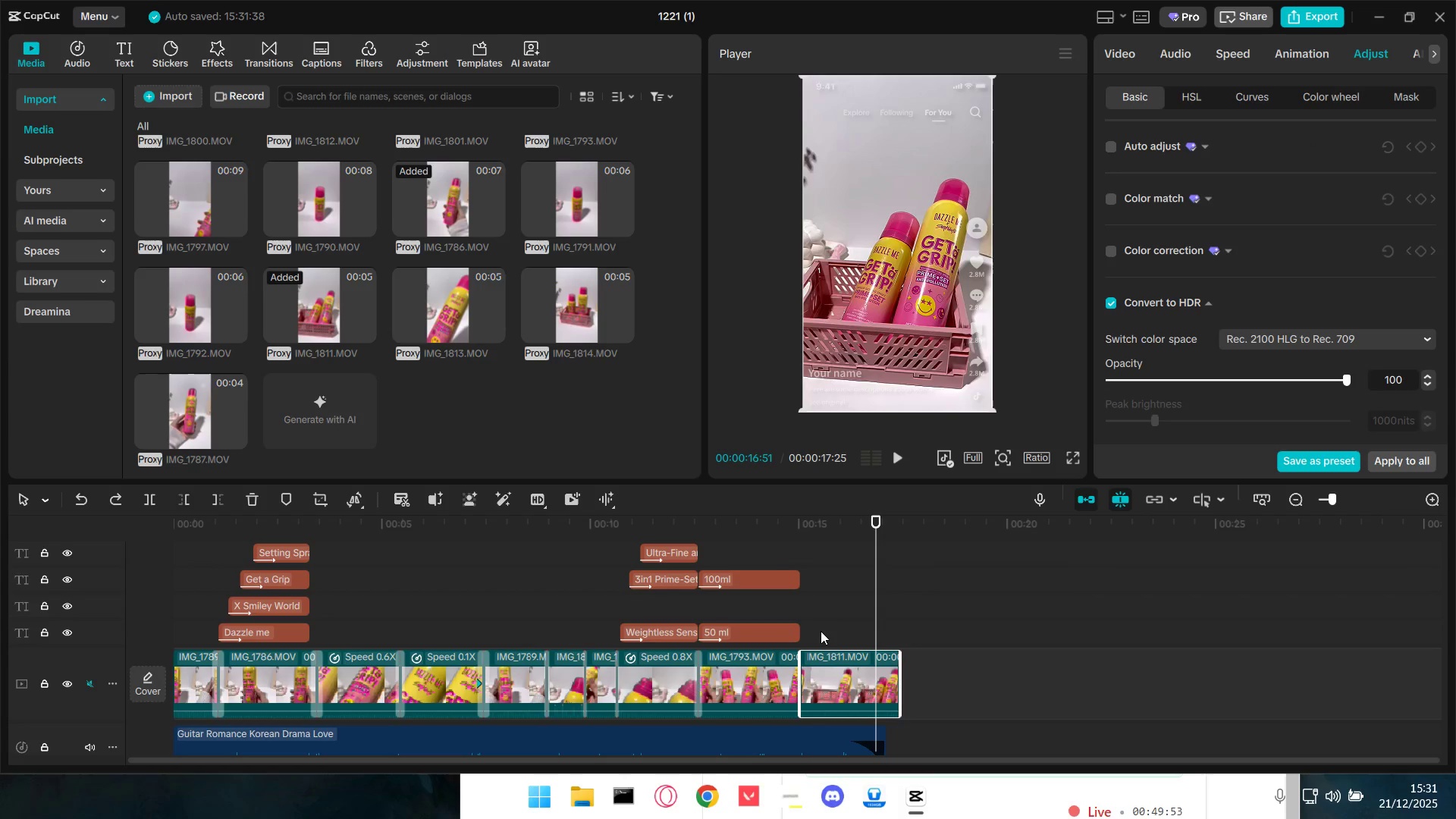 
key(Control+Z)
 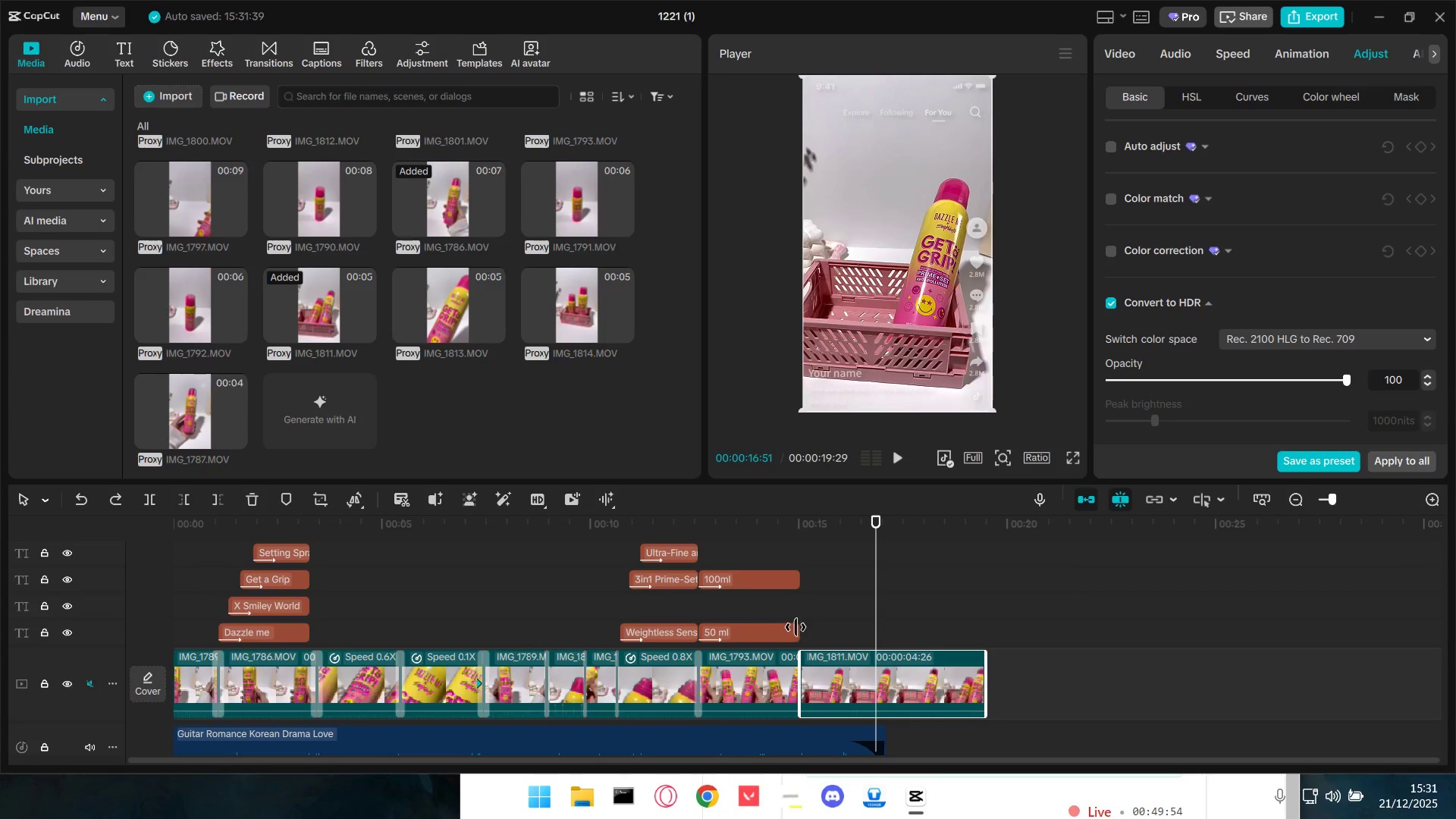 
left_click([809, 618])
 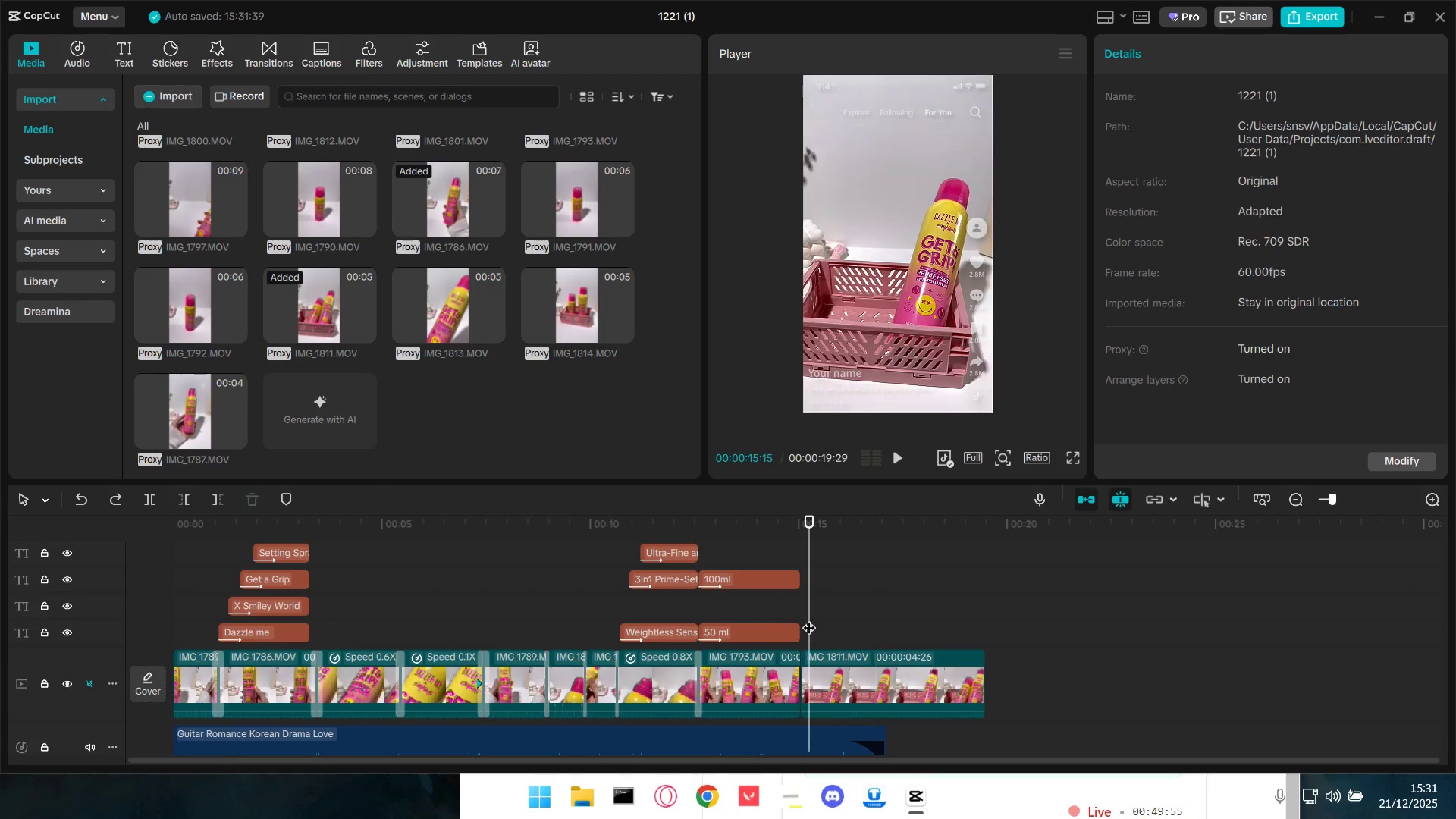 
key(Control+Z)
 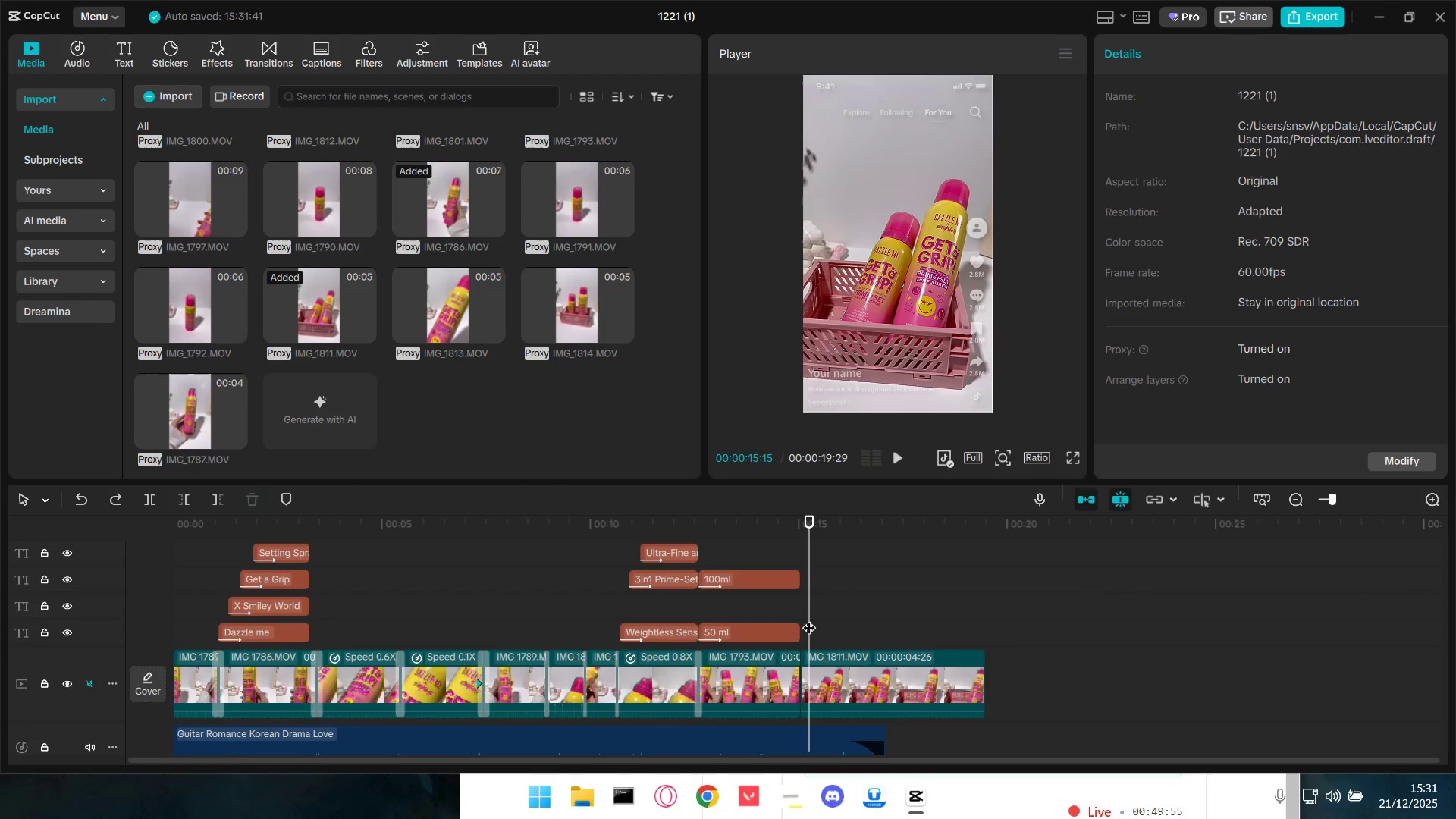 
key(Space)
 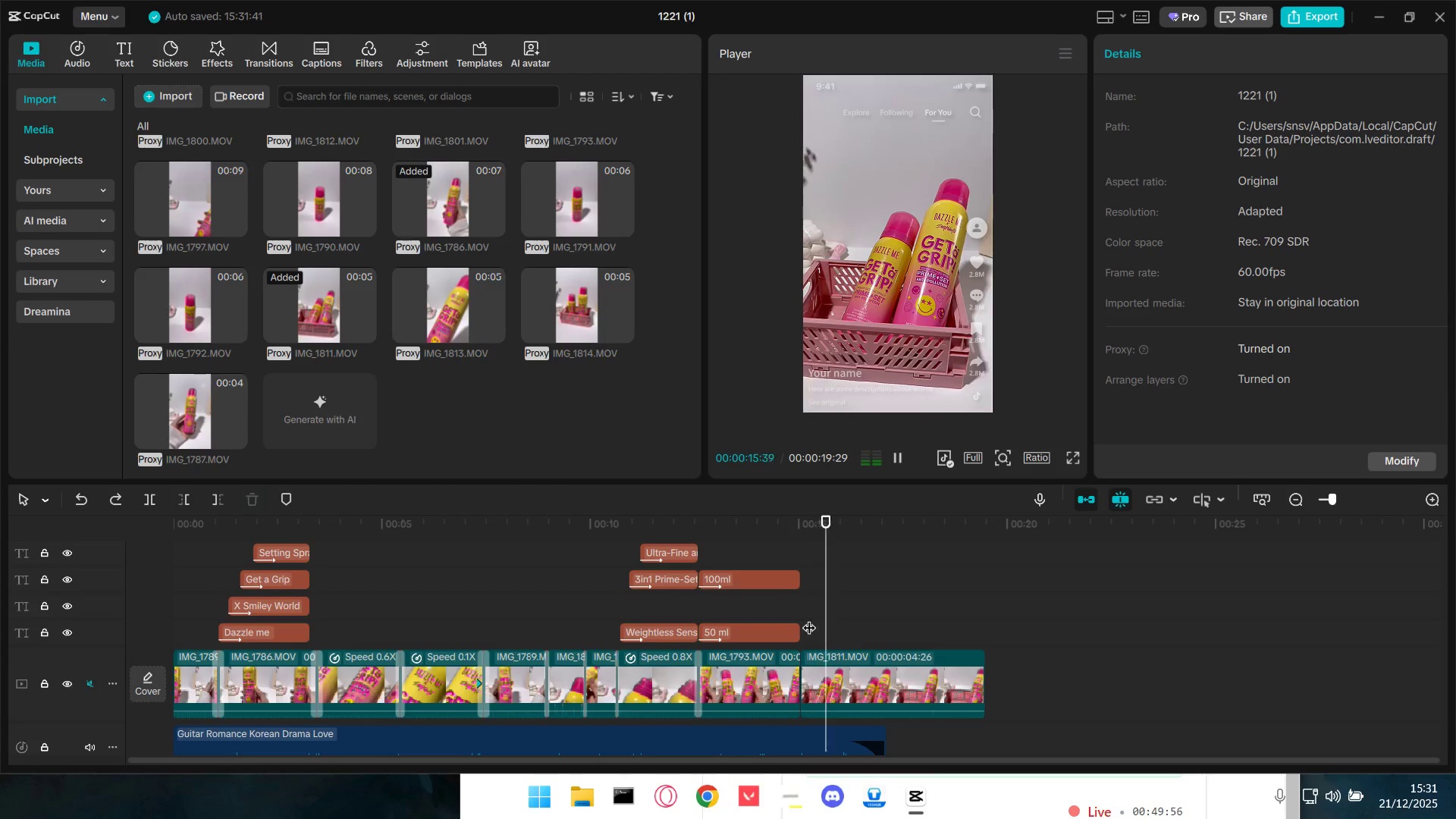 
key(Space)
 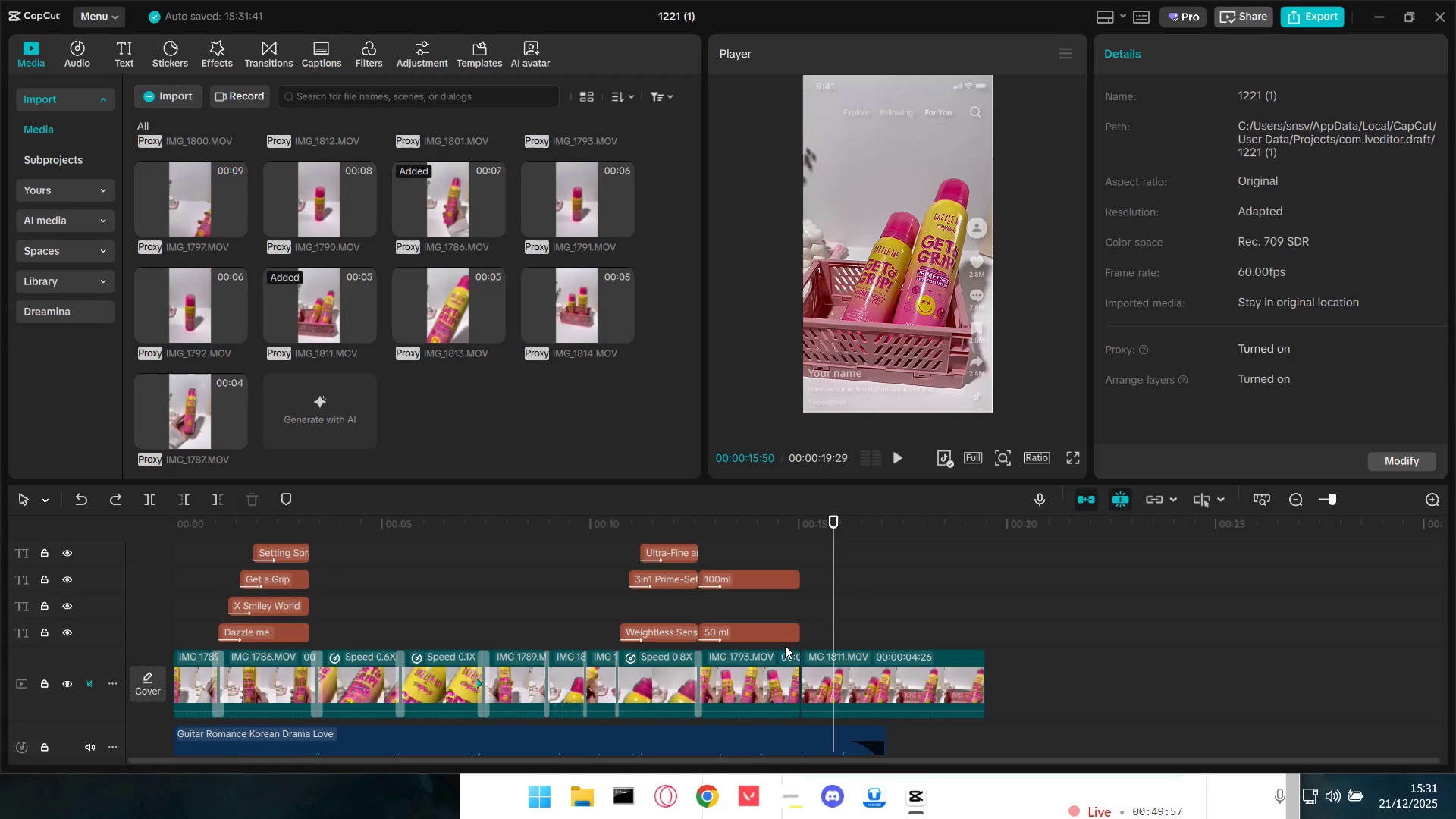 
left_click([757, 670])
 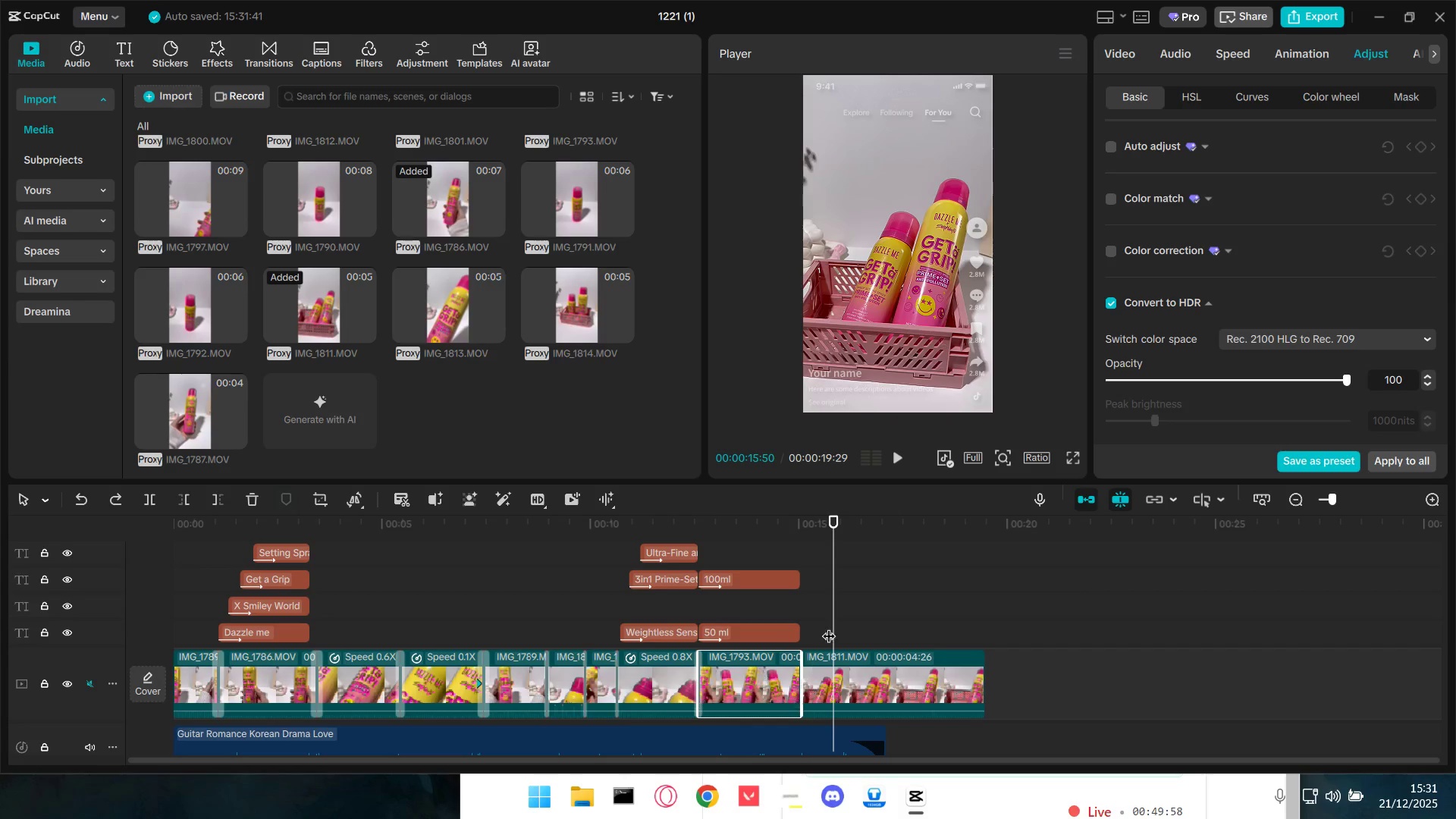 
left_click([803, 618])
 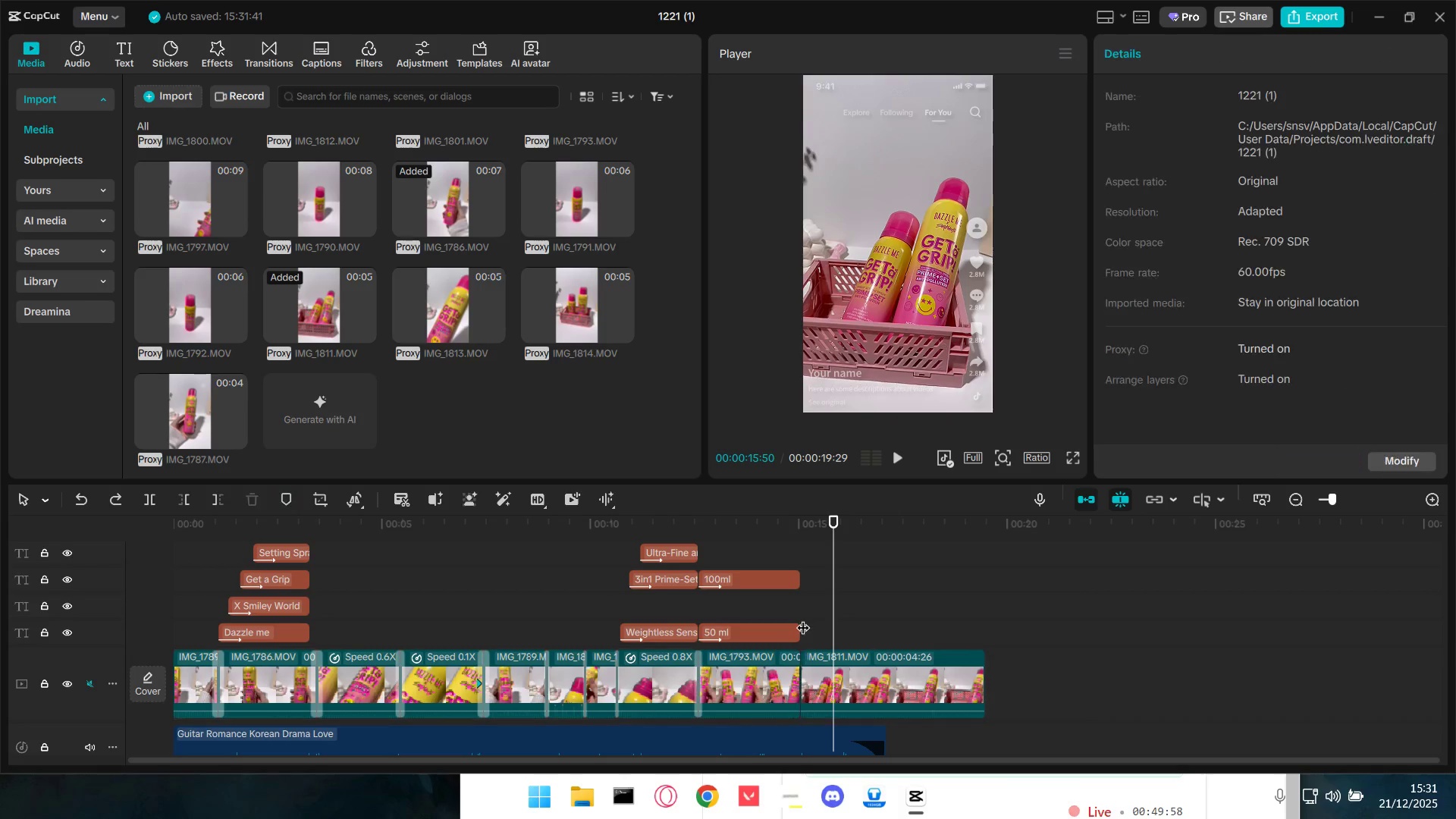 
key(Space)
 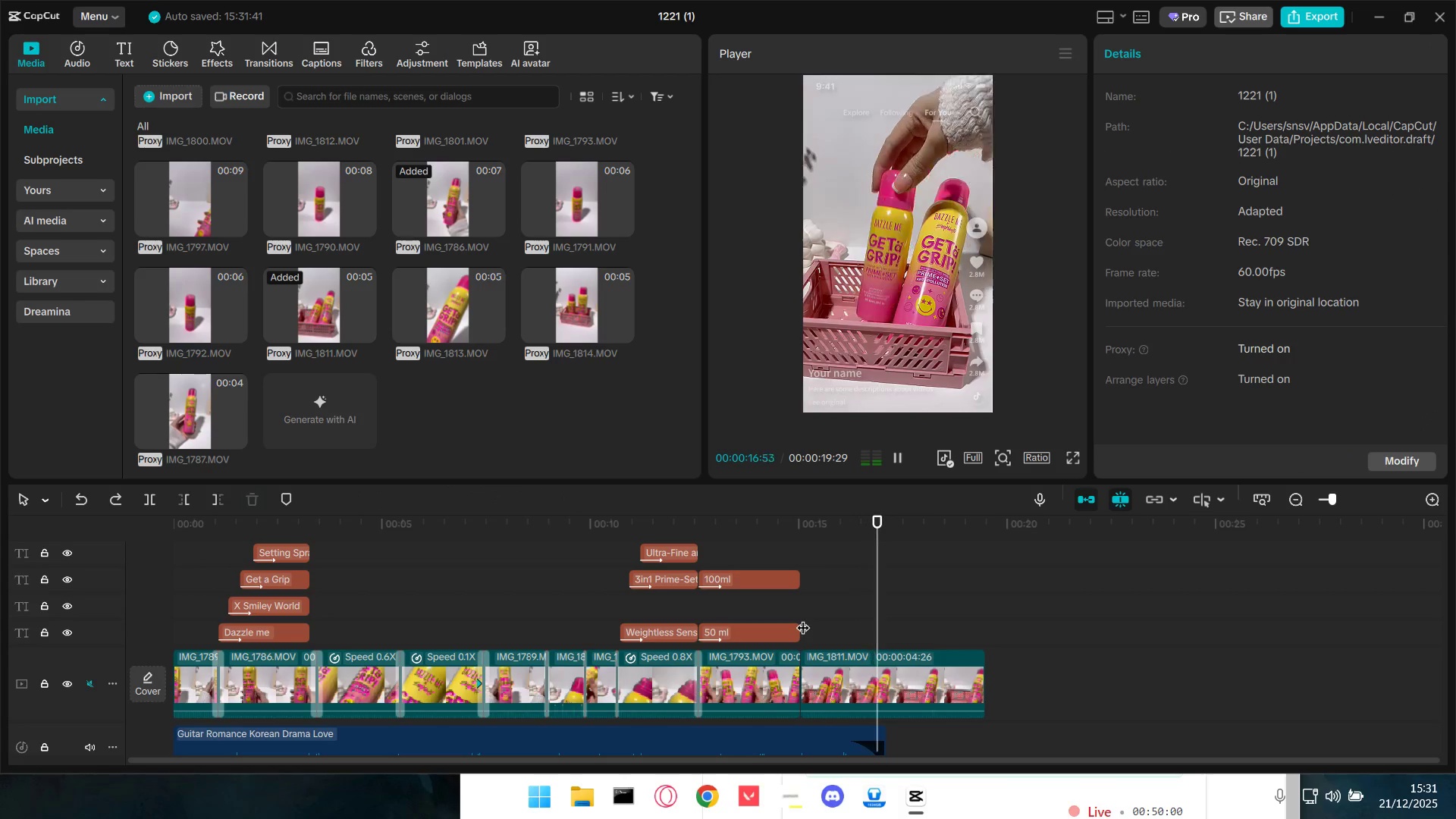 
key(Space)
 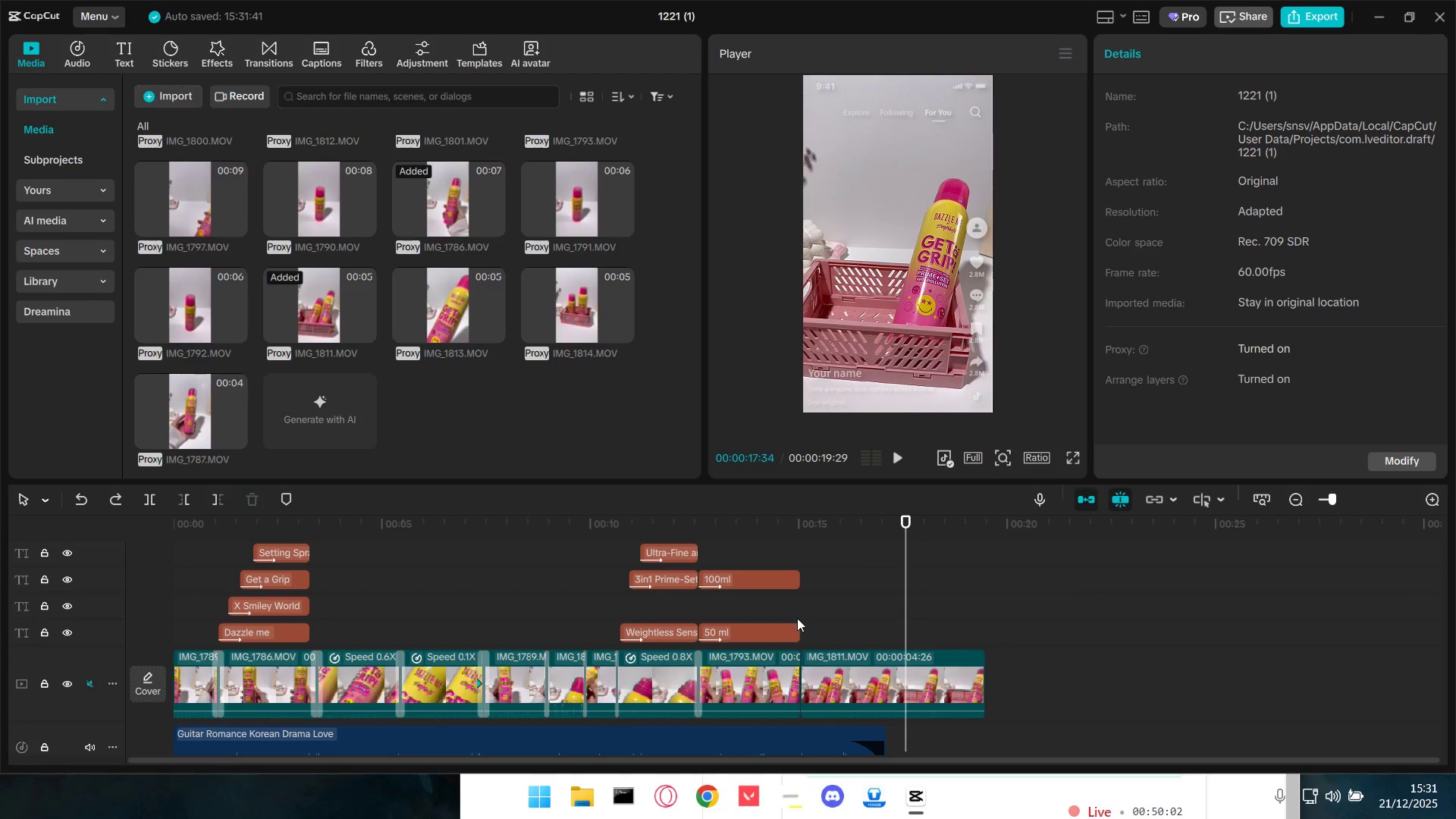 
left_click([811, 610])
 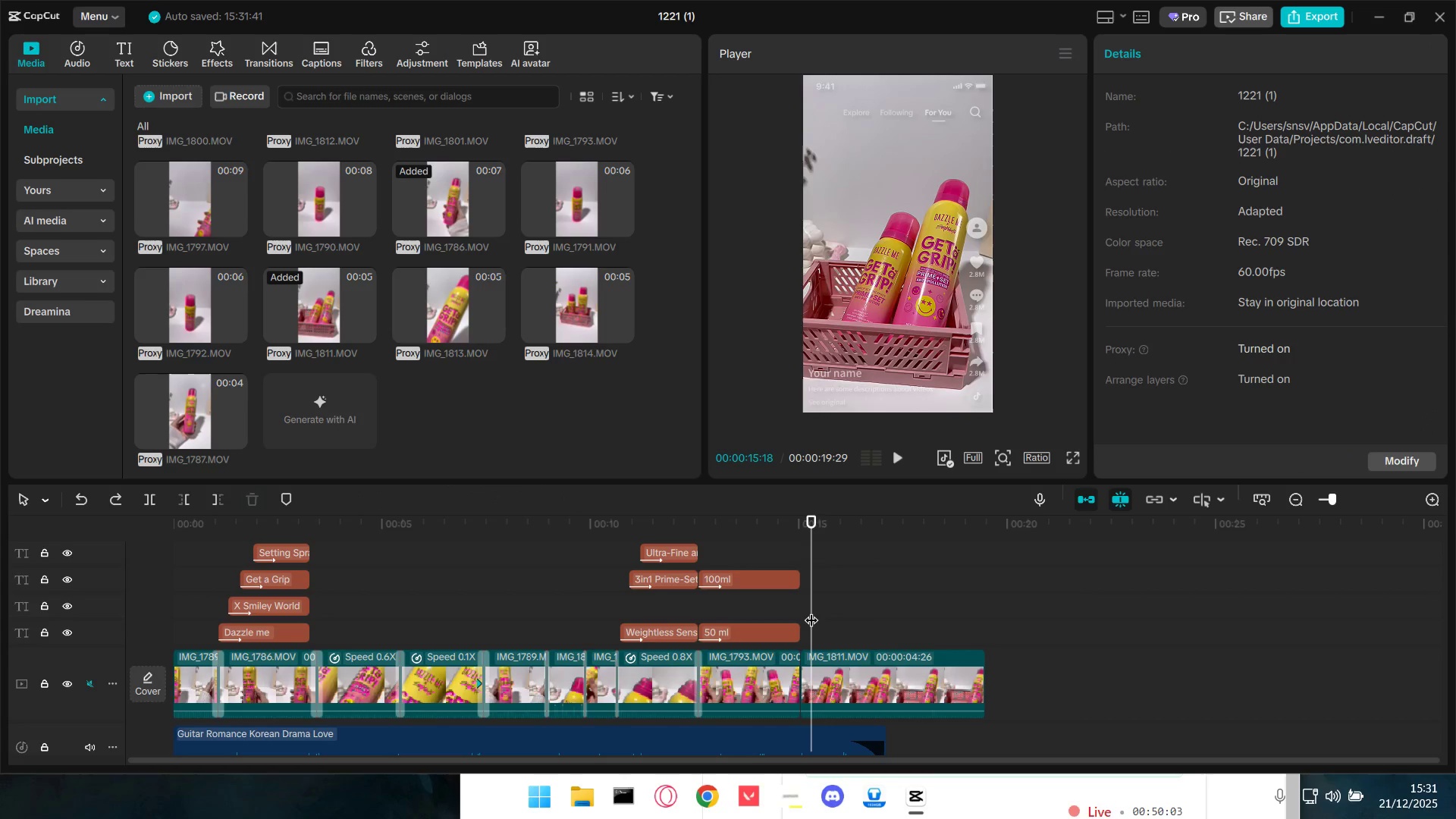 
key(Space)
 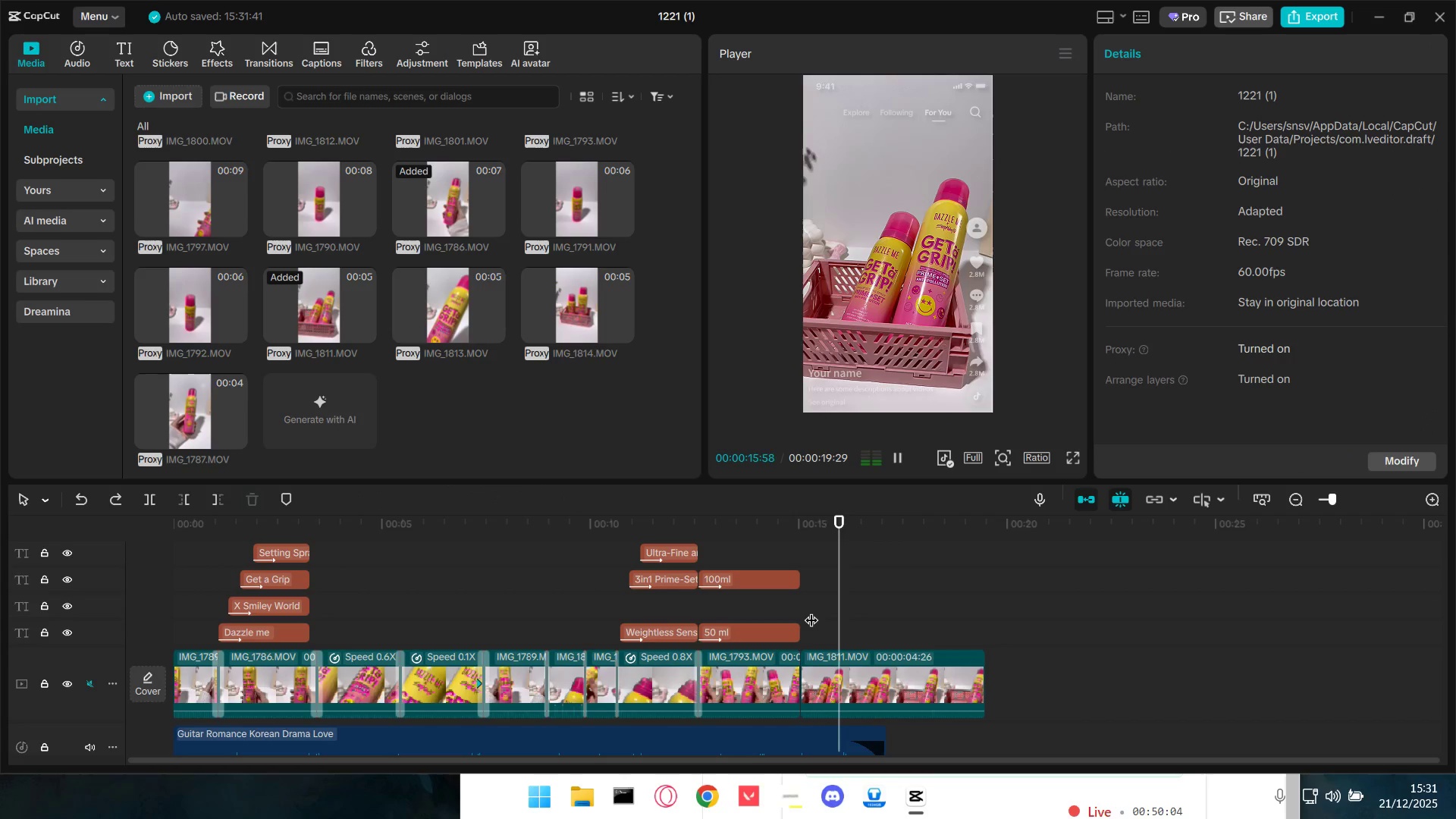 
key(Space)
 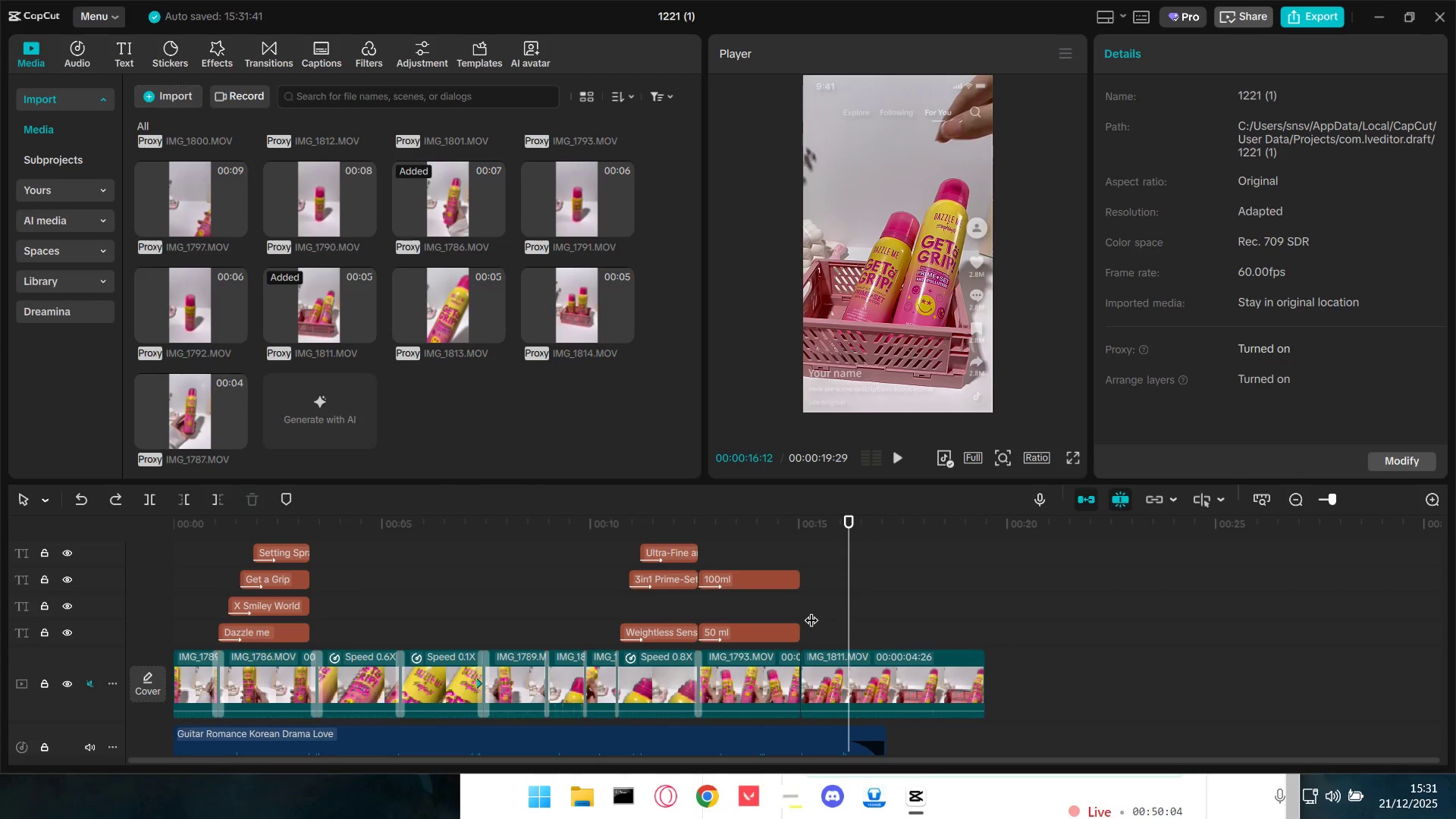 
left_click([811, 610])
 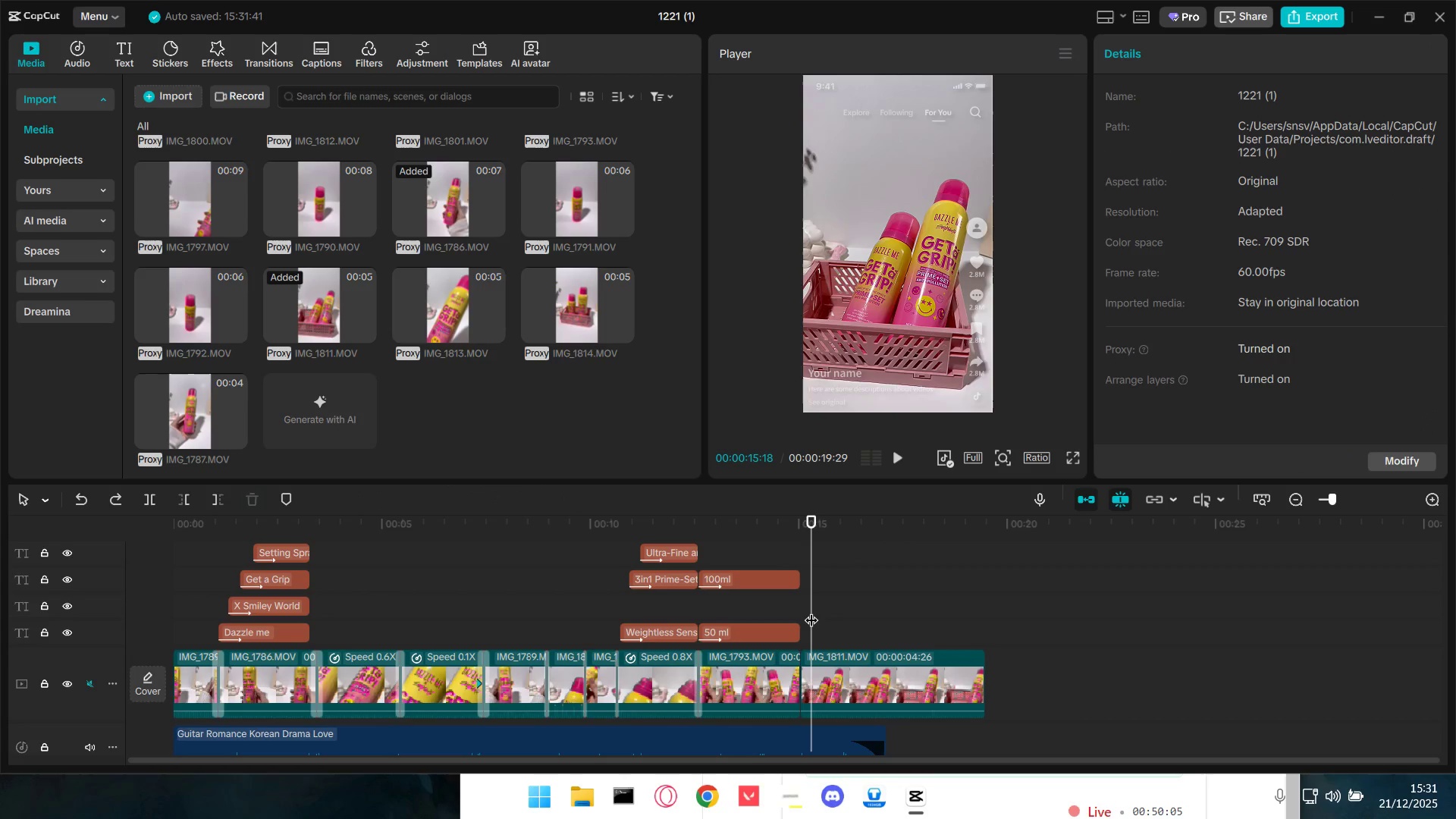 
key(Space)
 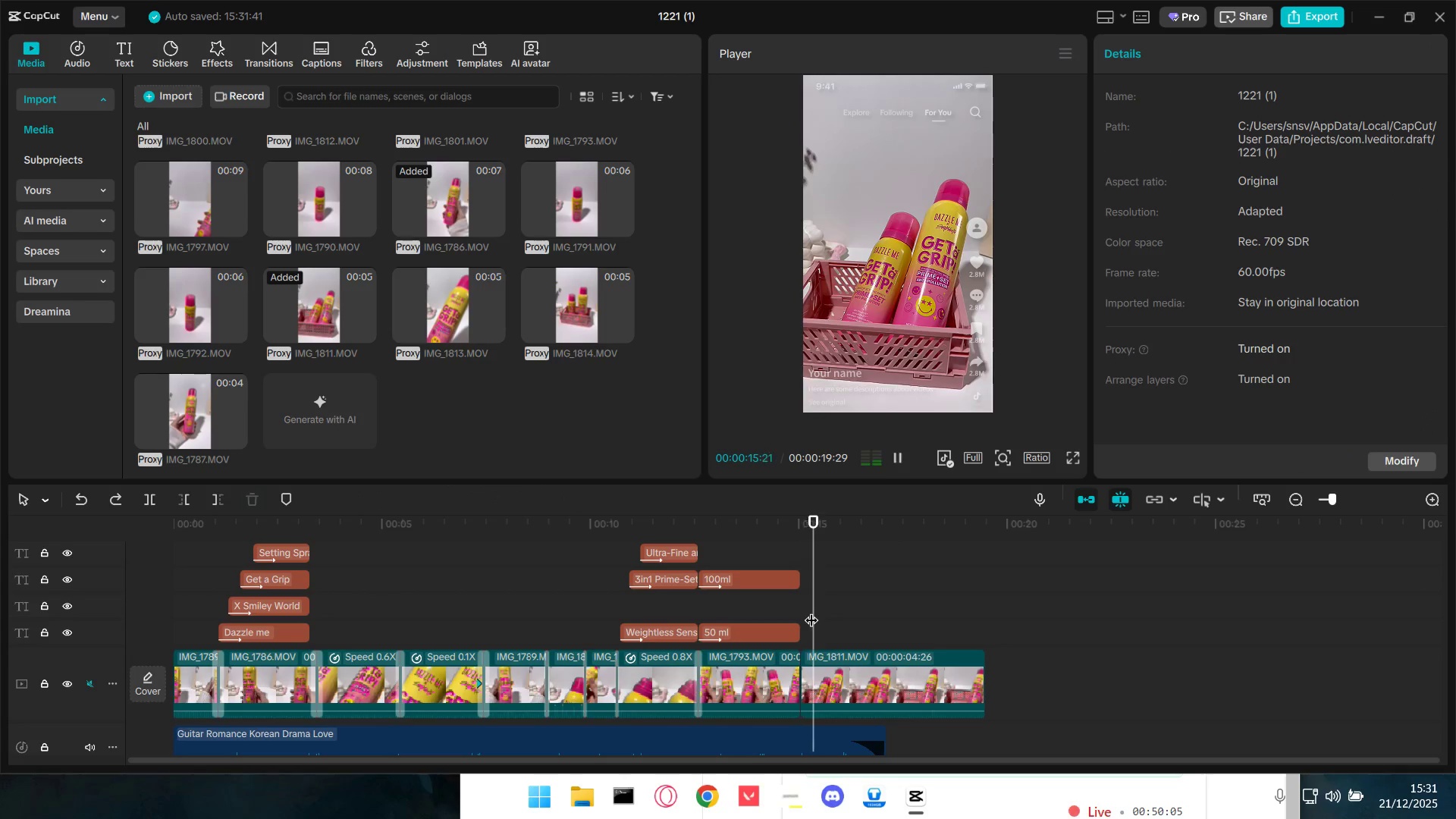 
key(Space)
 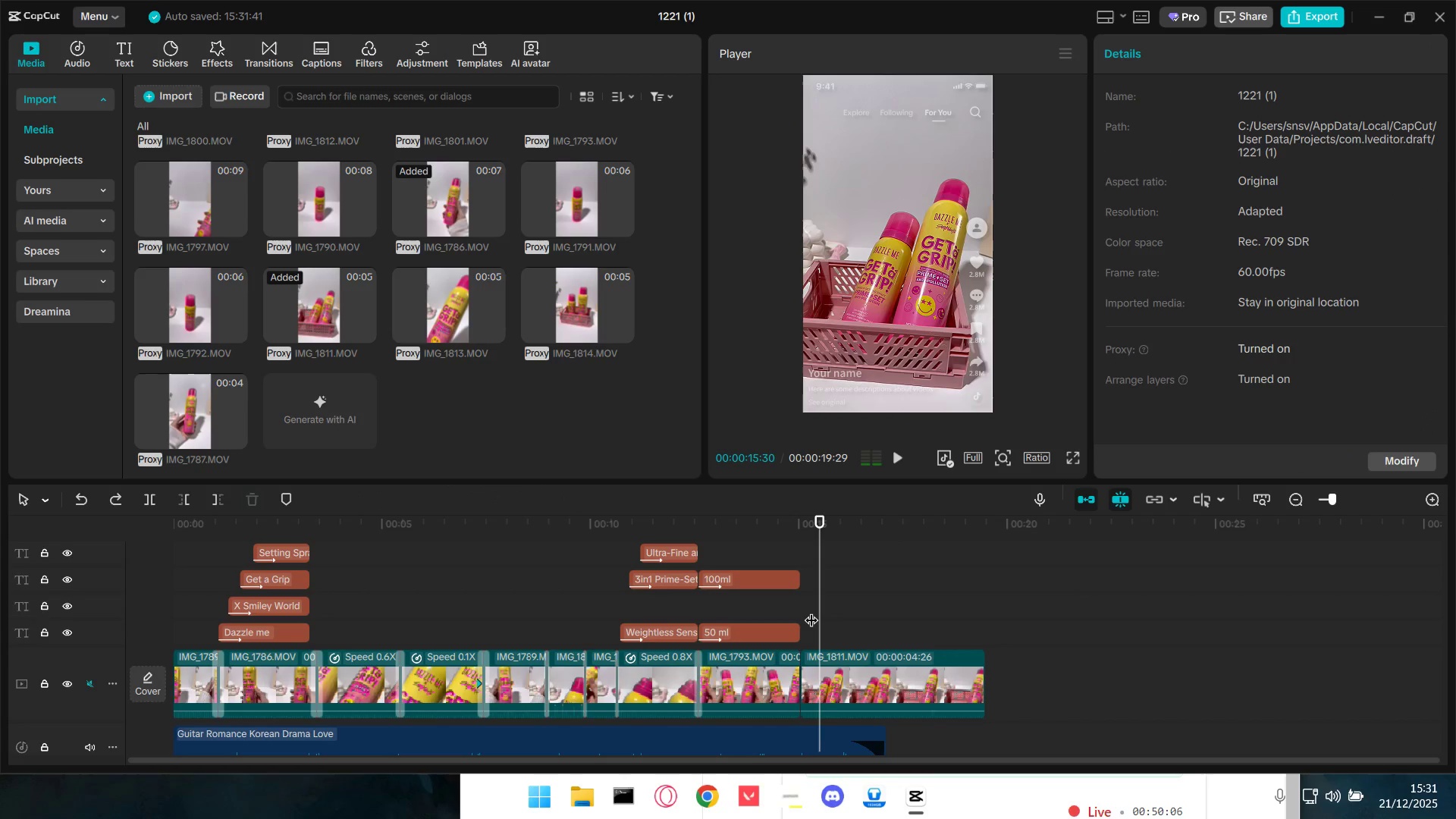 
key(Q)
 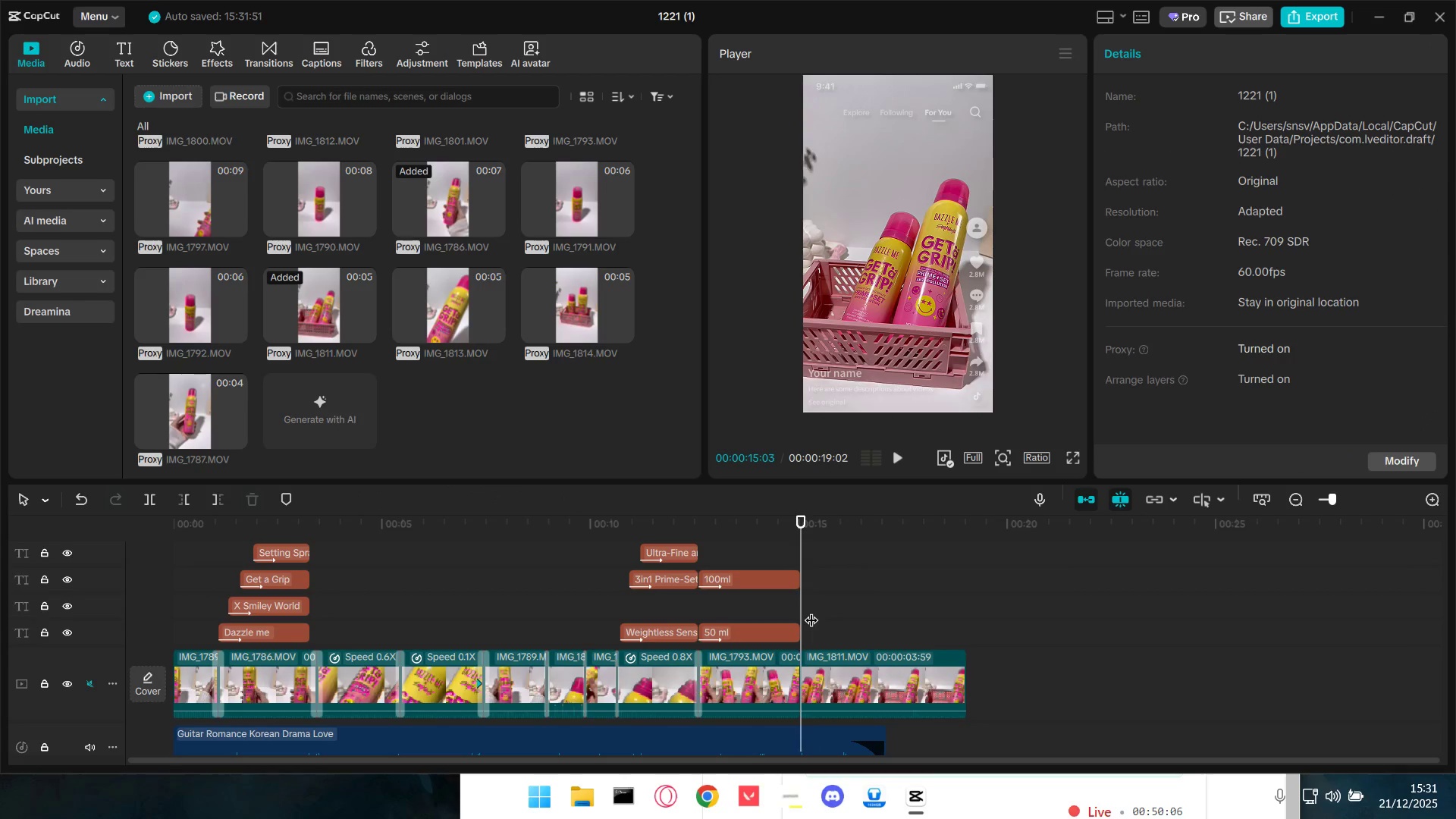 
key(Space)
 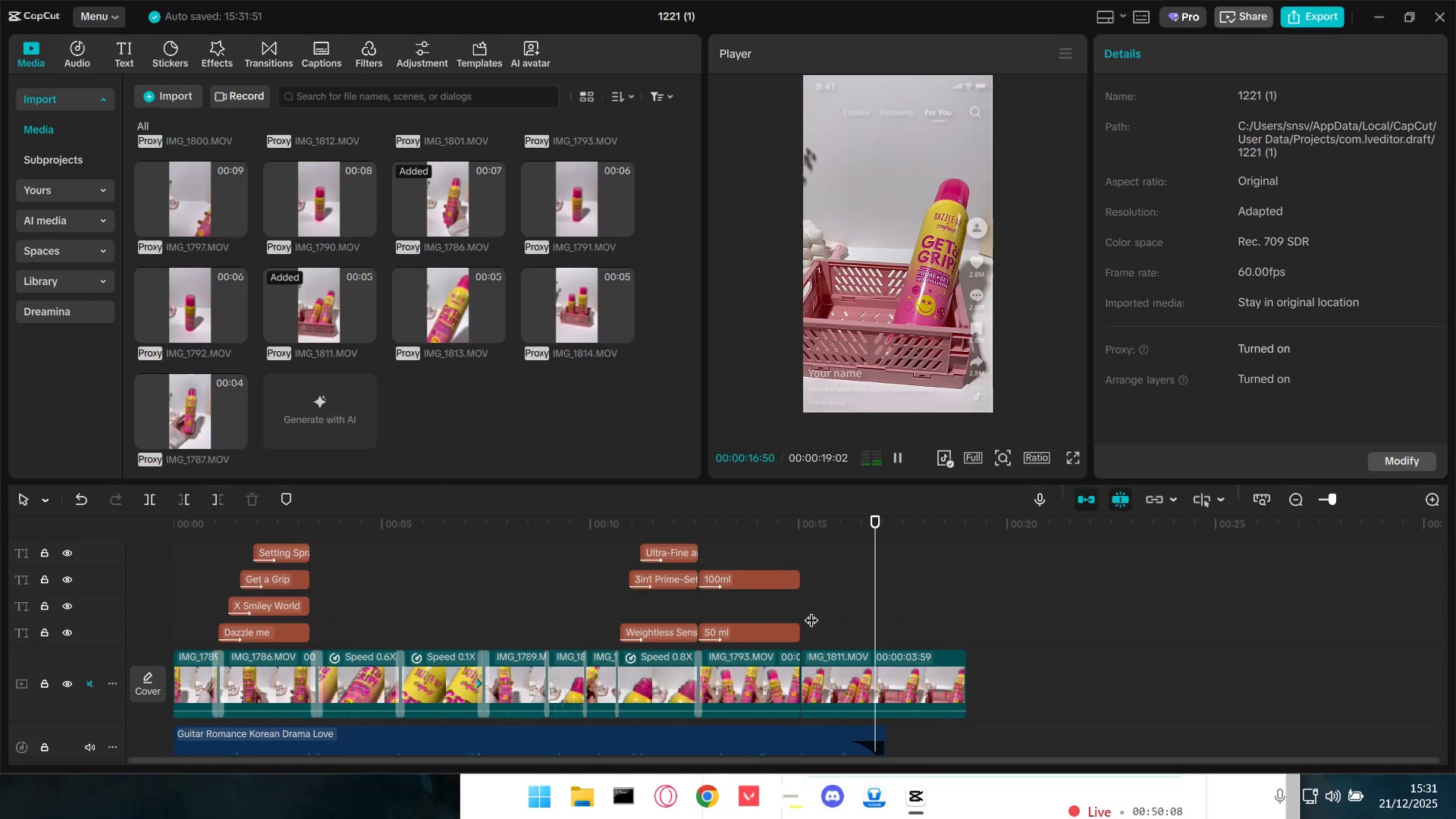 
key(Space)
 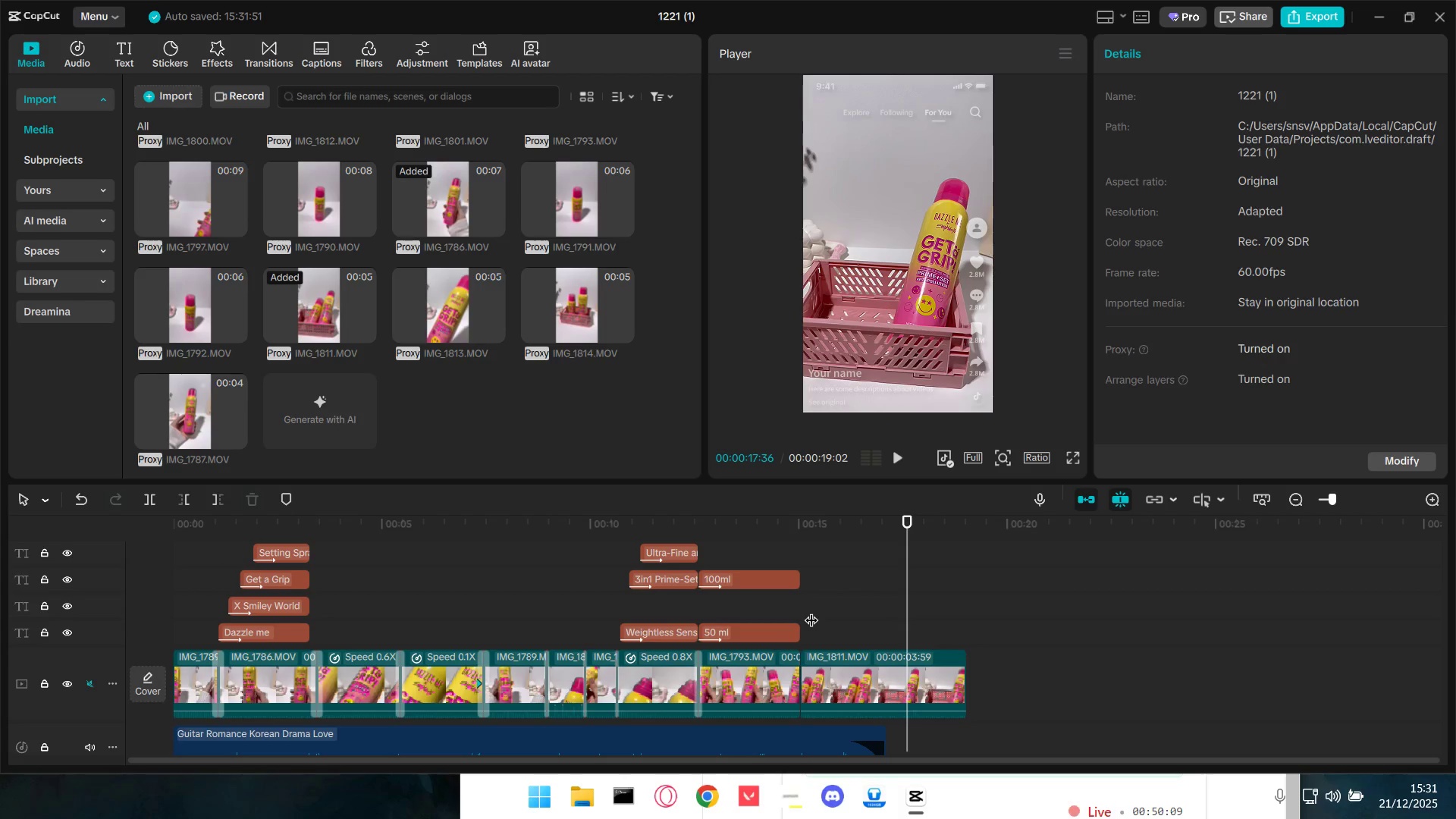 
key(Space)
 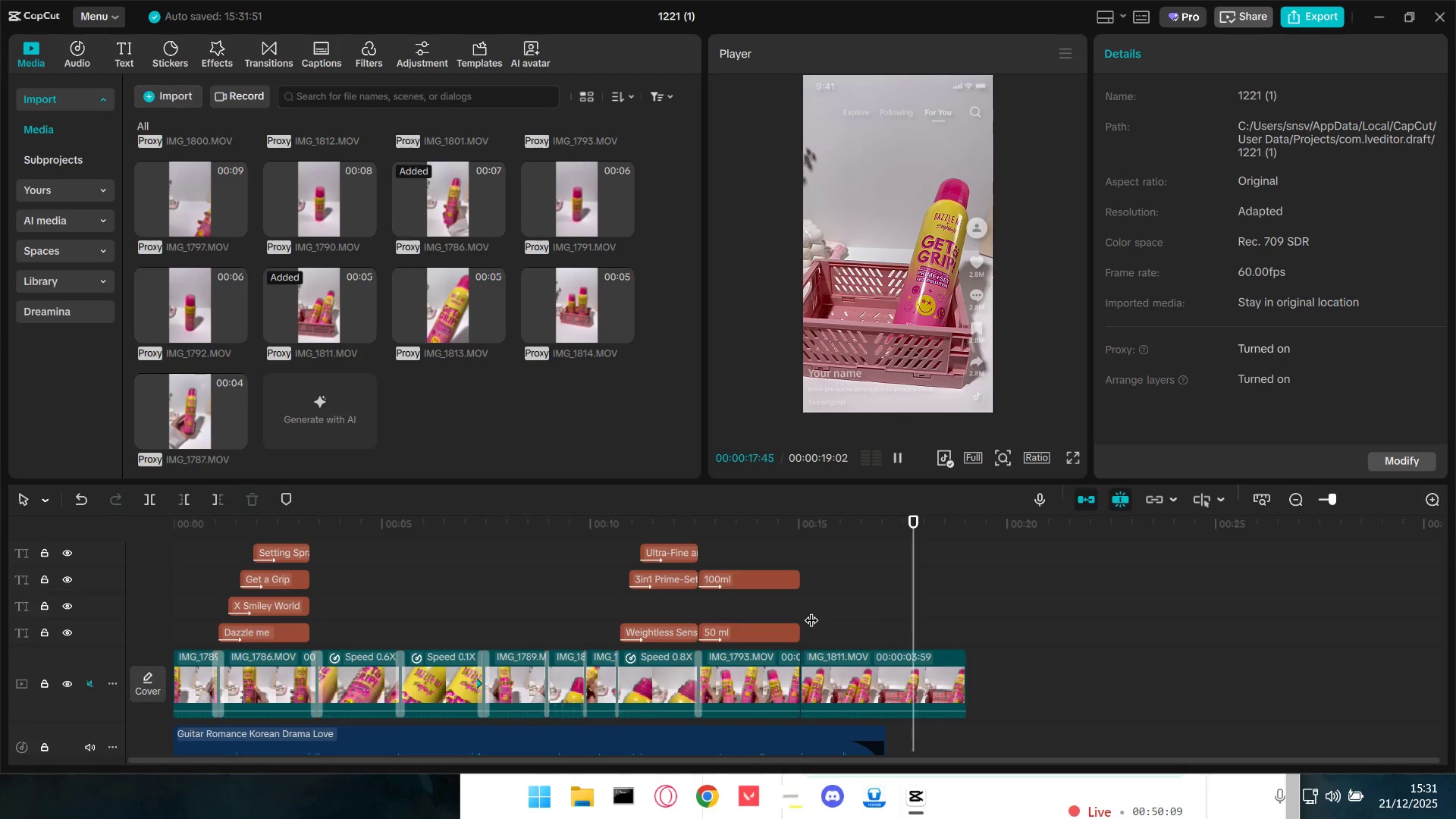 
key(Space)
 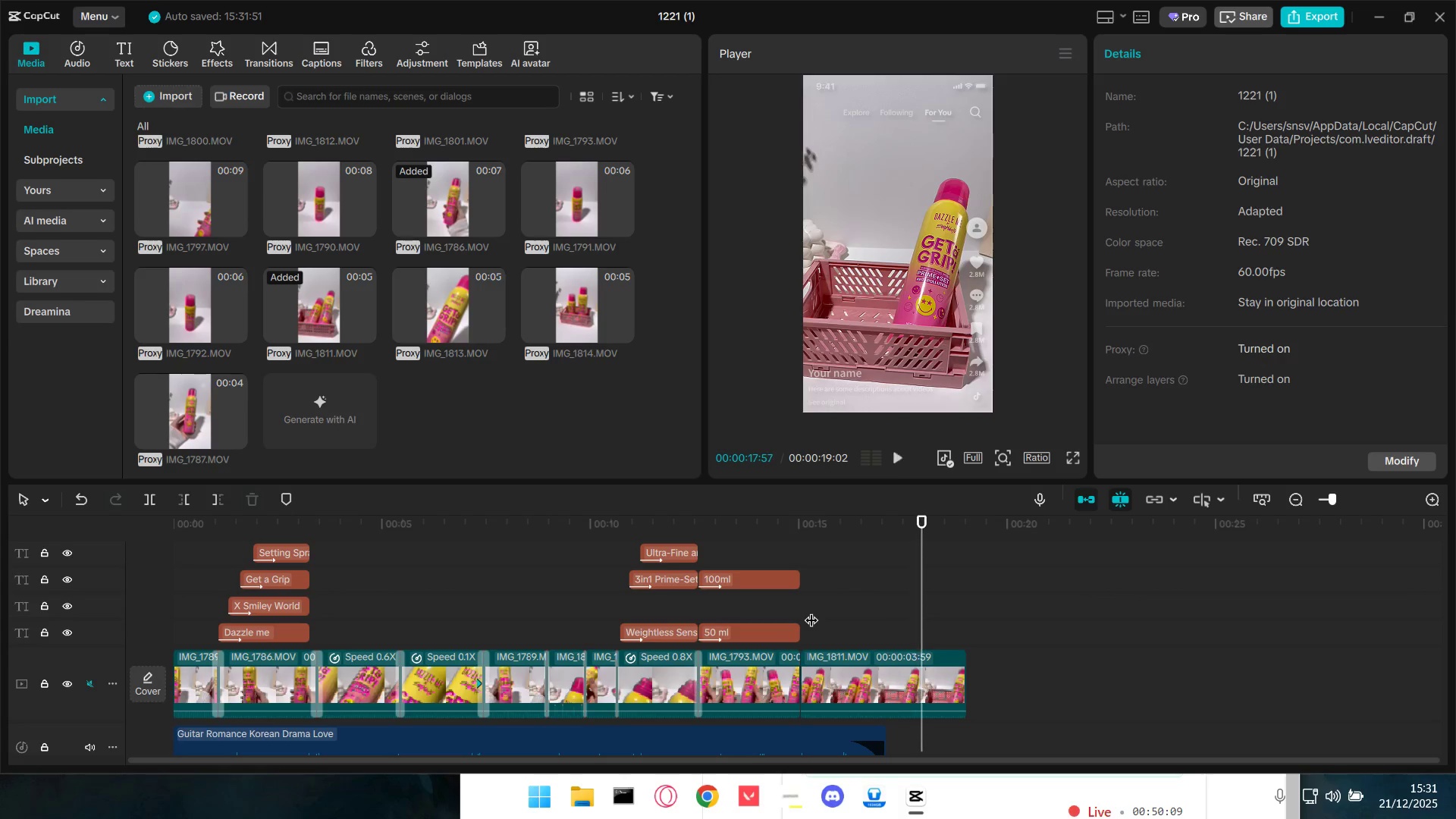 
key(W)
 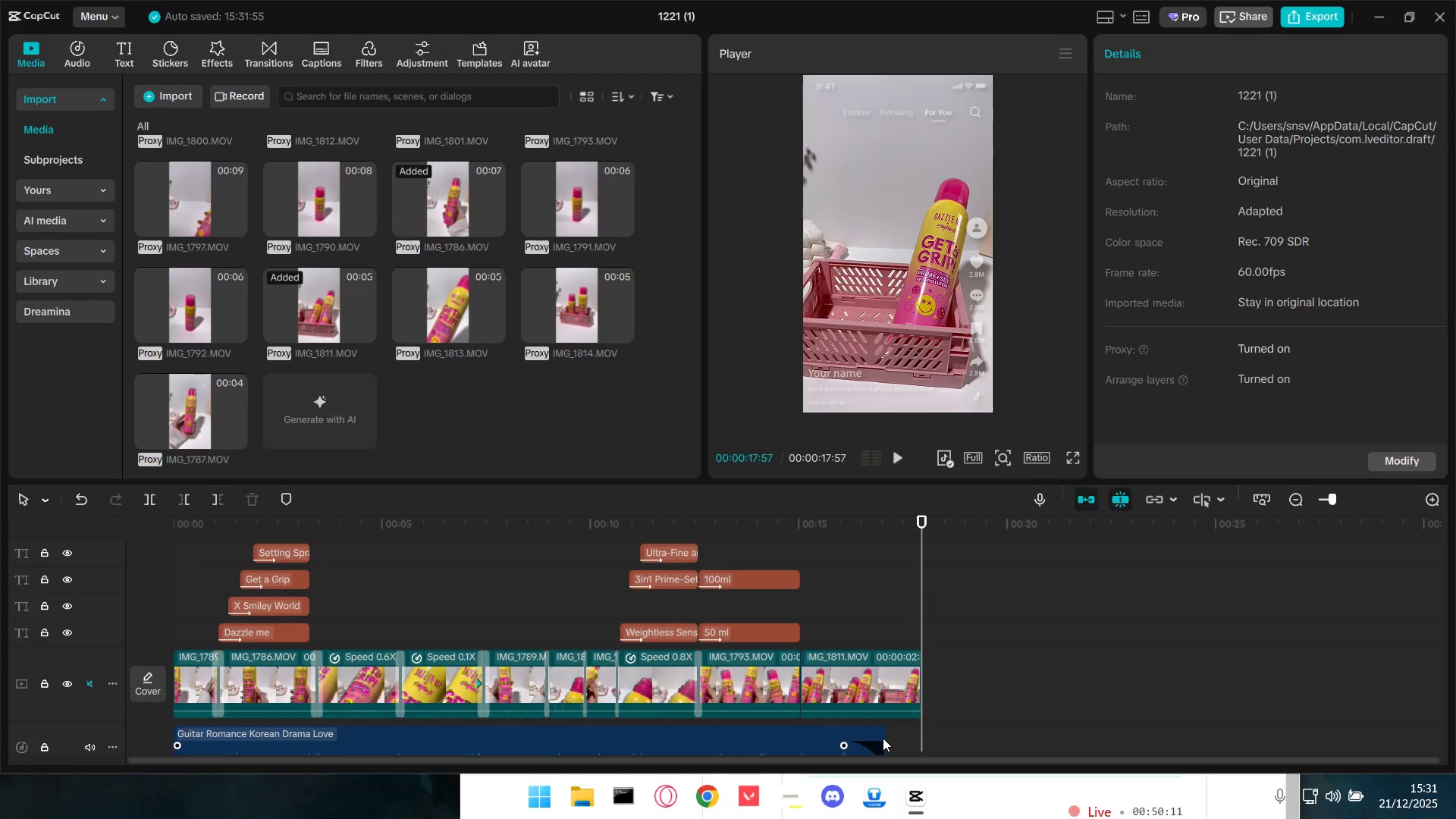 
left_click_drag(start_coordinate=[886, 739], to_coordinate=[919, 740])
 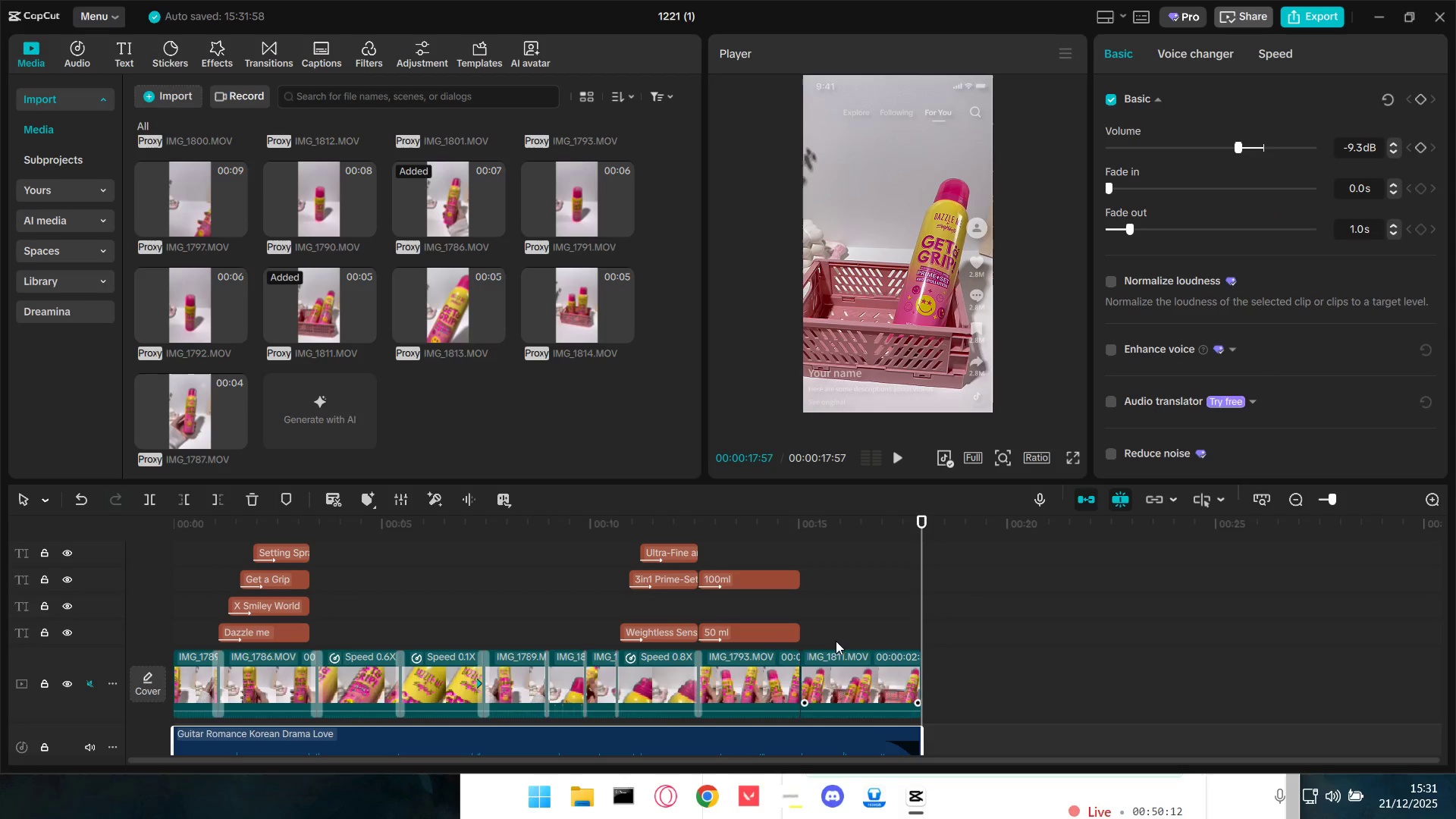 
left_click_drag(start_coordinate=[832, 612], to_coordinate=[828, 612])
 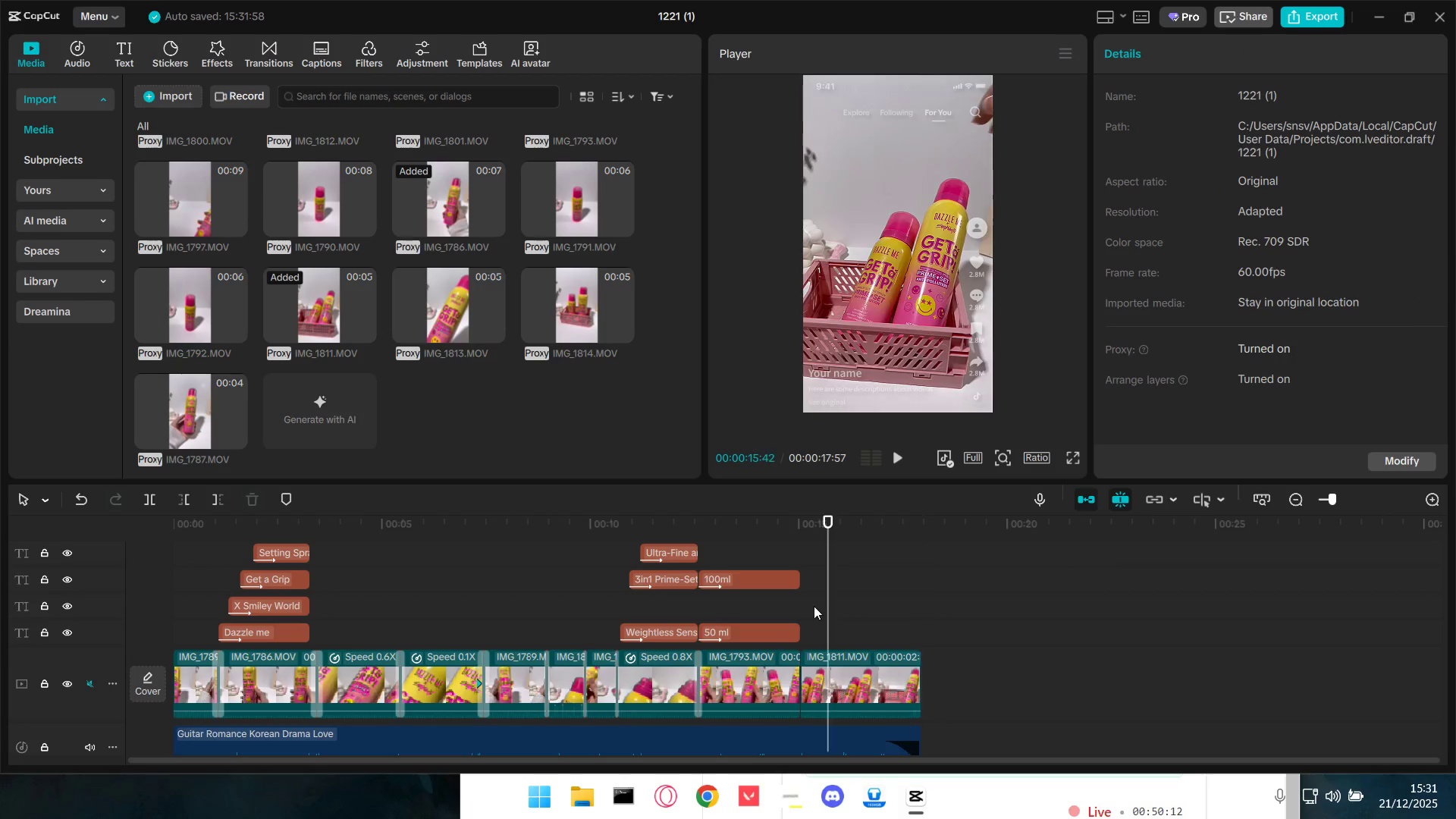 
double_click([814, 605])
 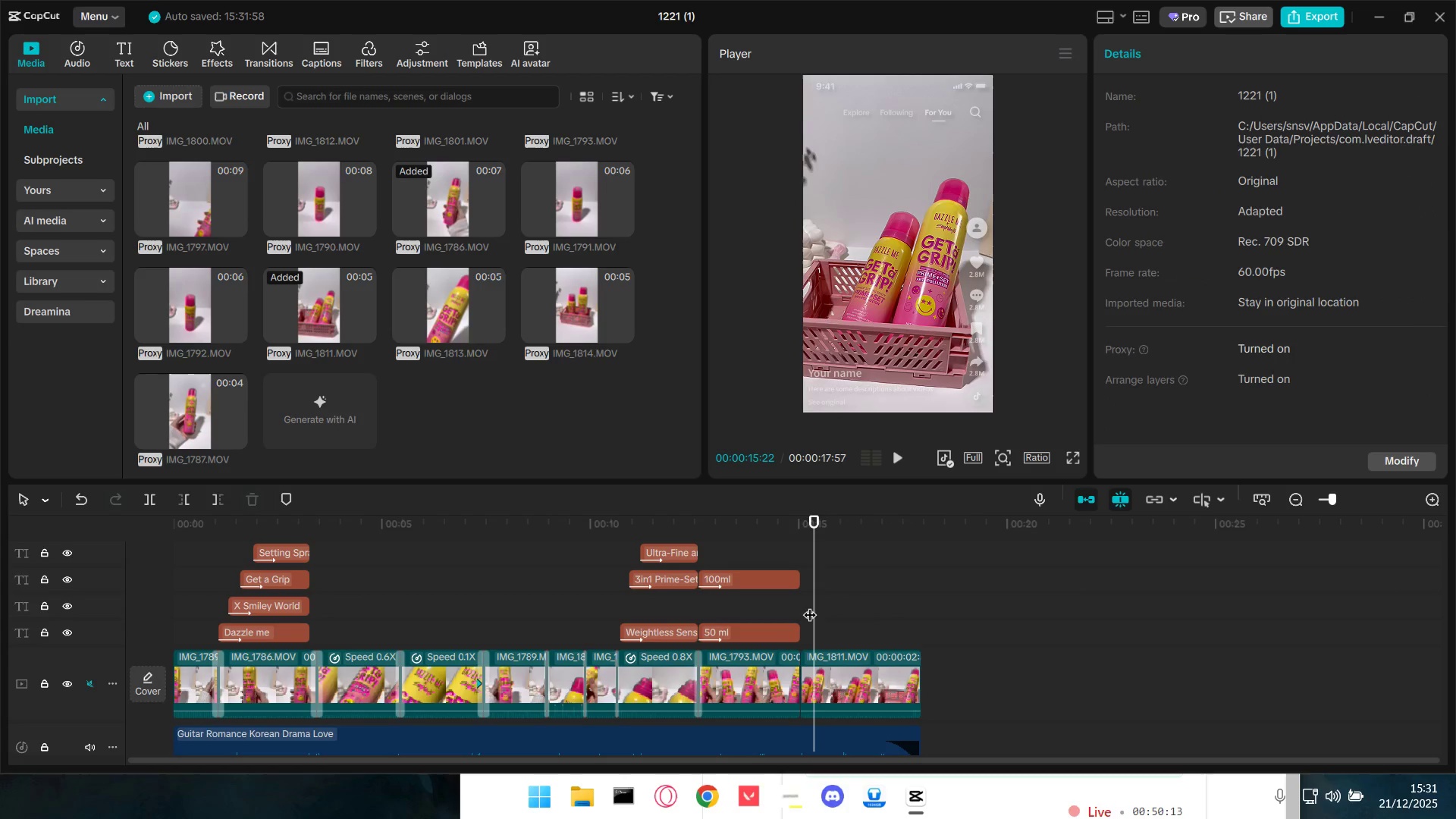 
triple_click([805, 604])
 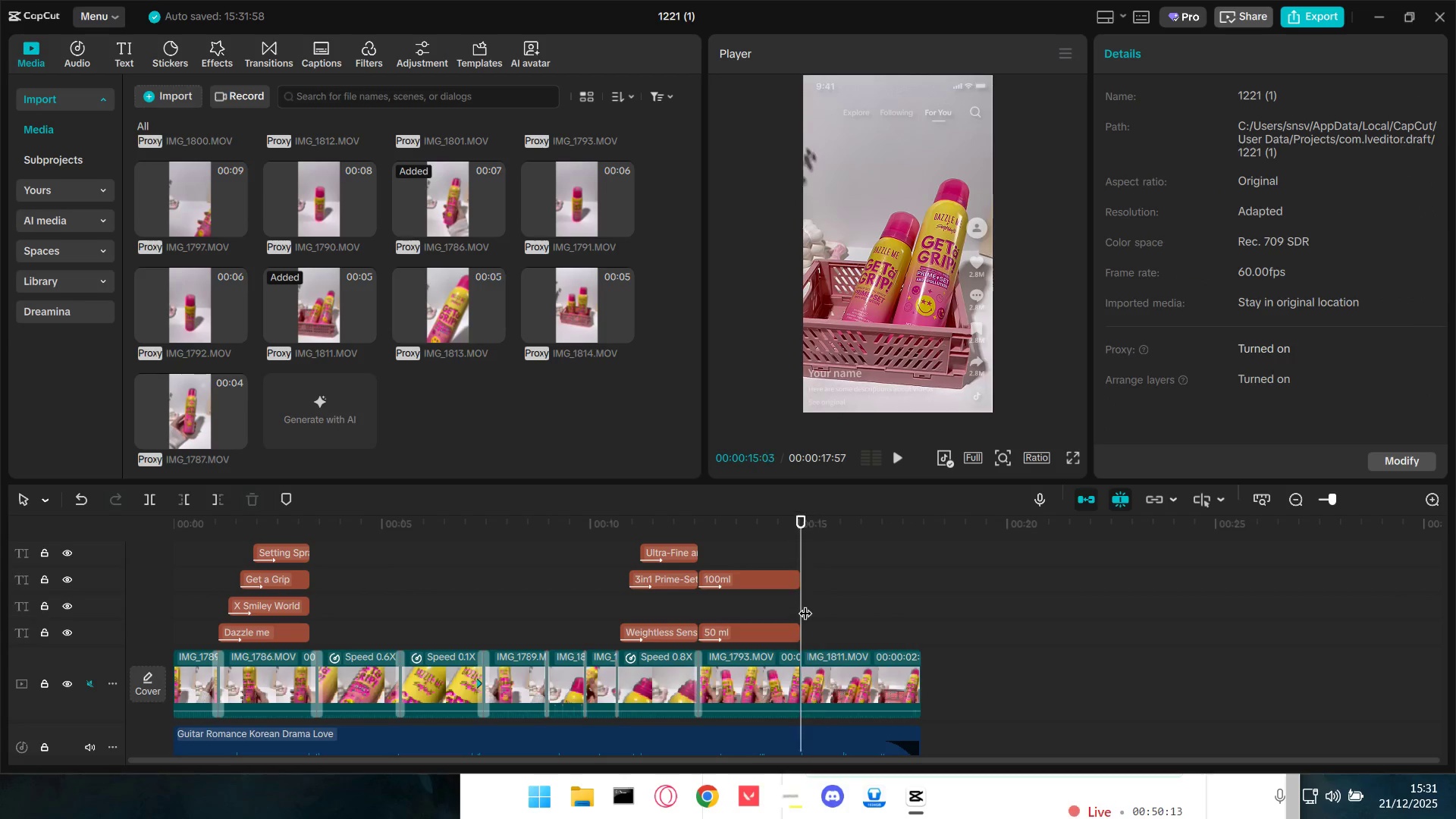 
key(Space)
 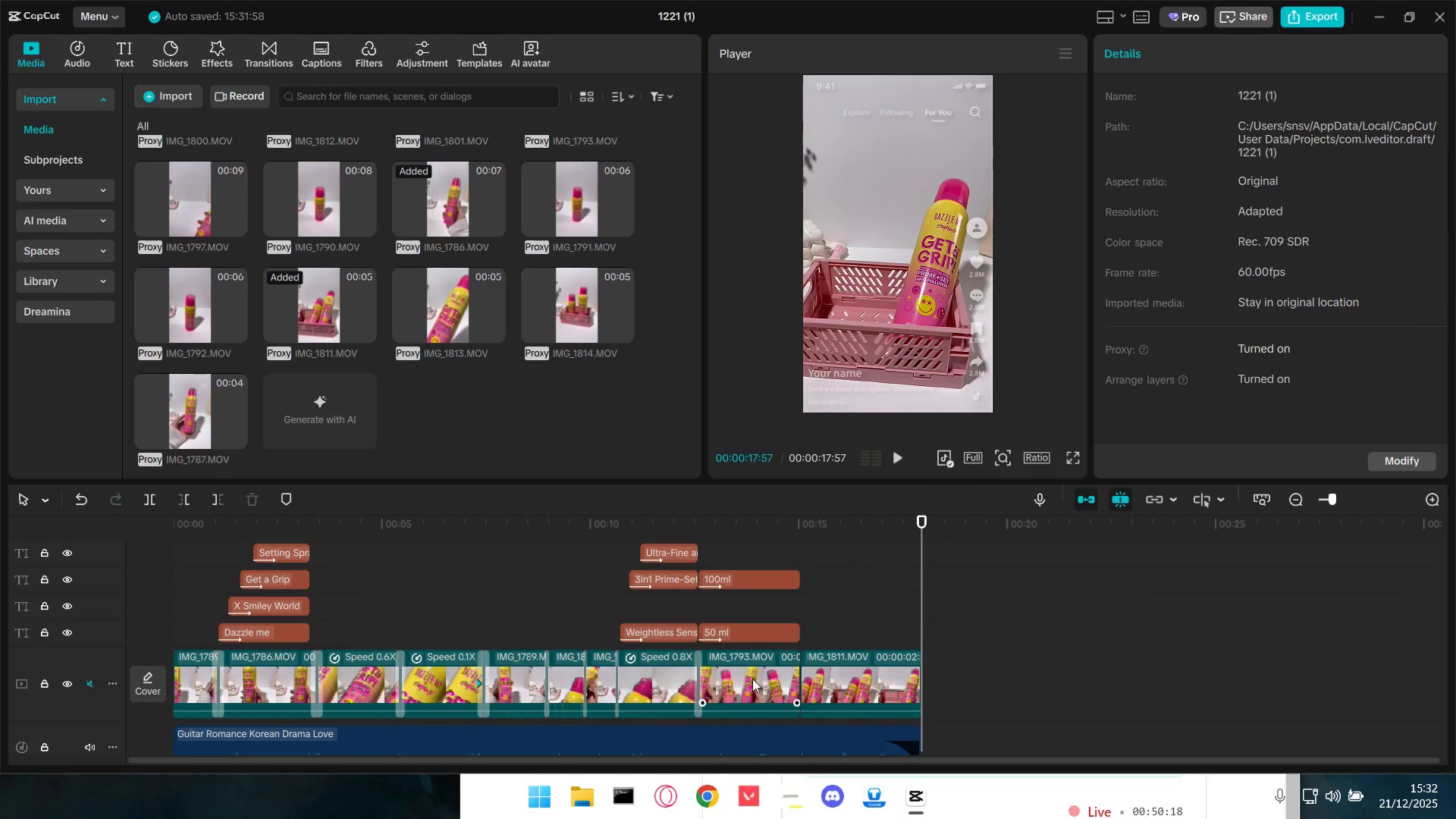 
wait(7.0)
 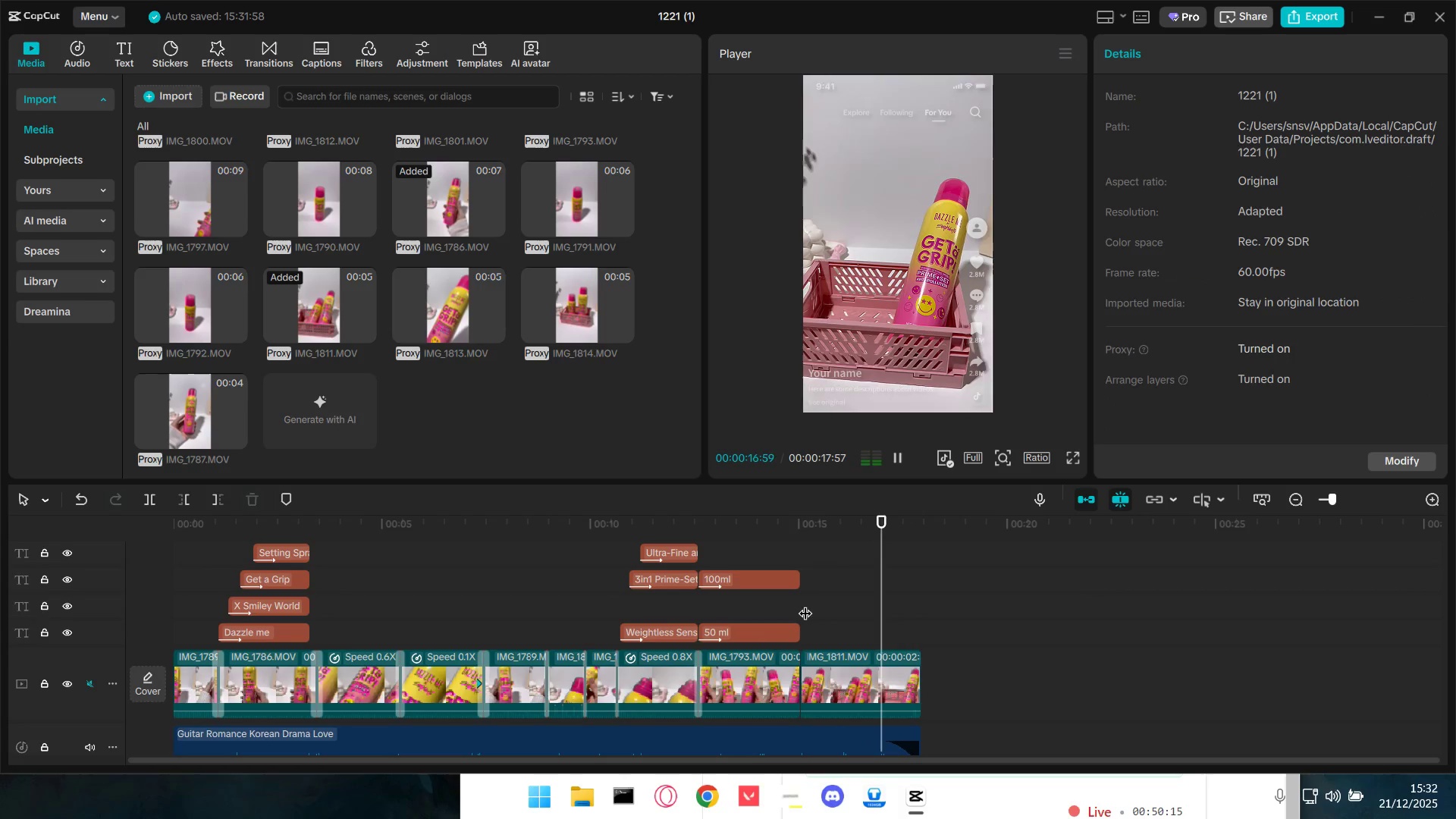 
left_click_drag(start_coordinate=[162, 654], to_coordinate=[670, 683])
 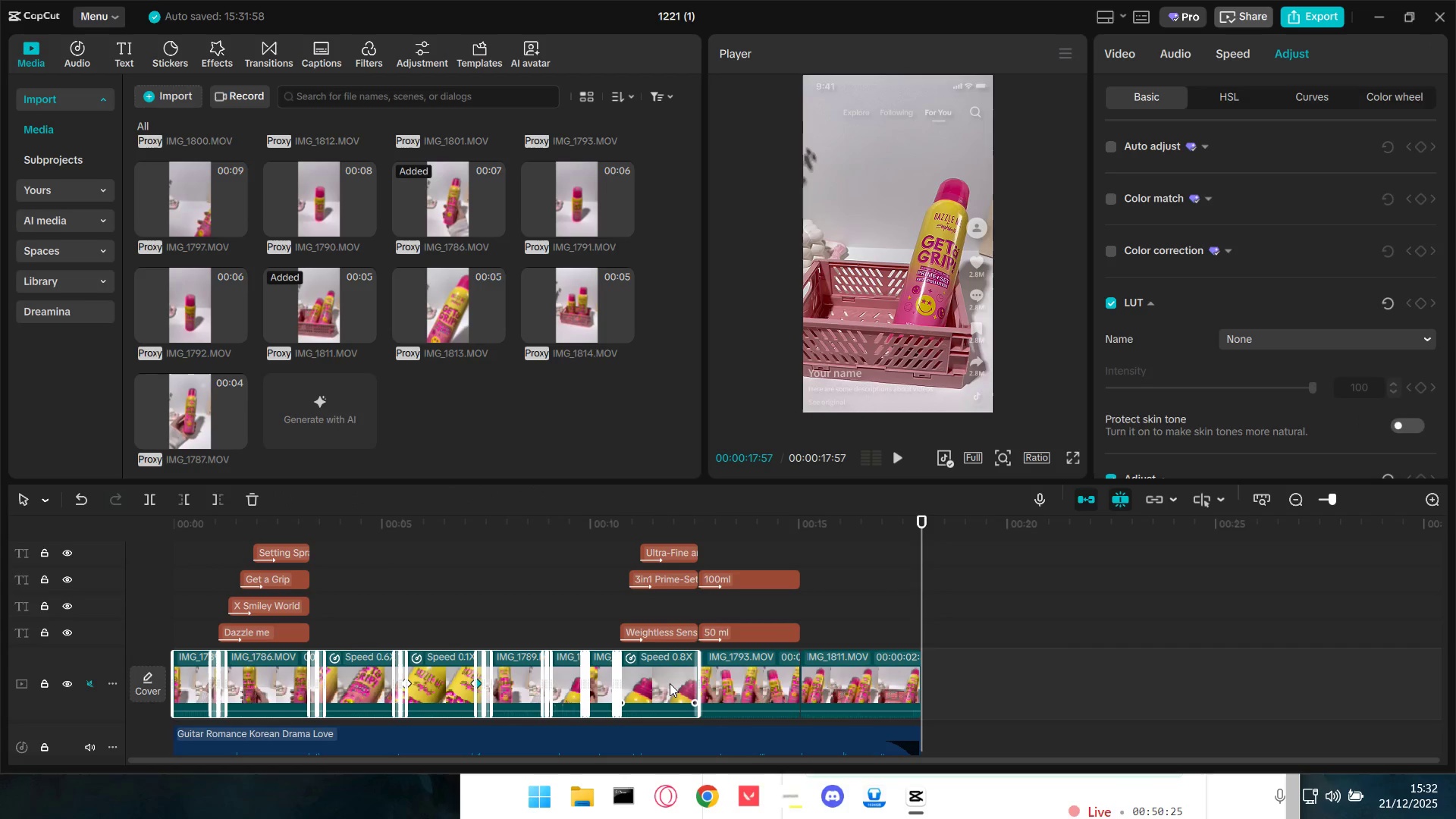 
key(Control+X)
 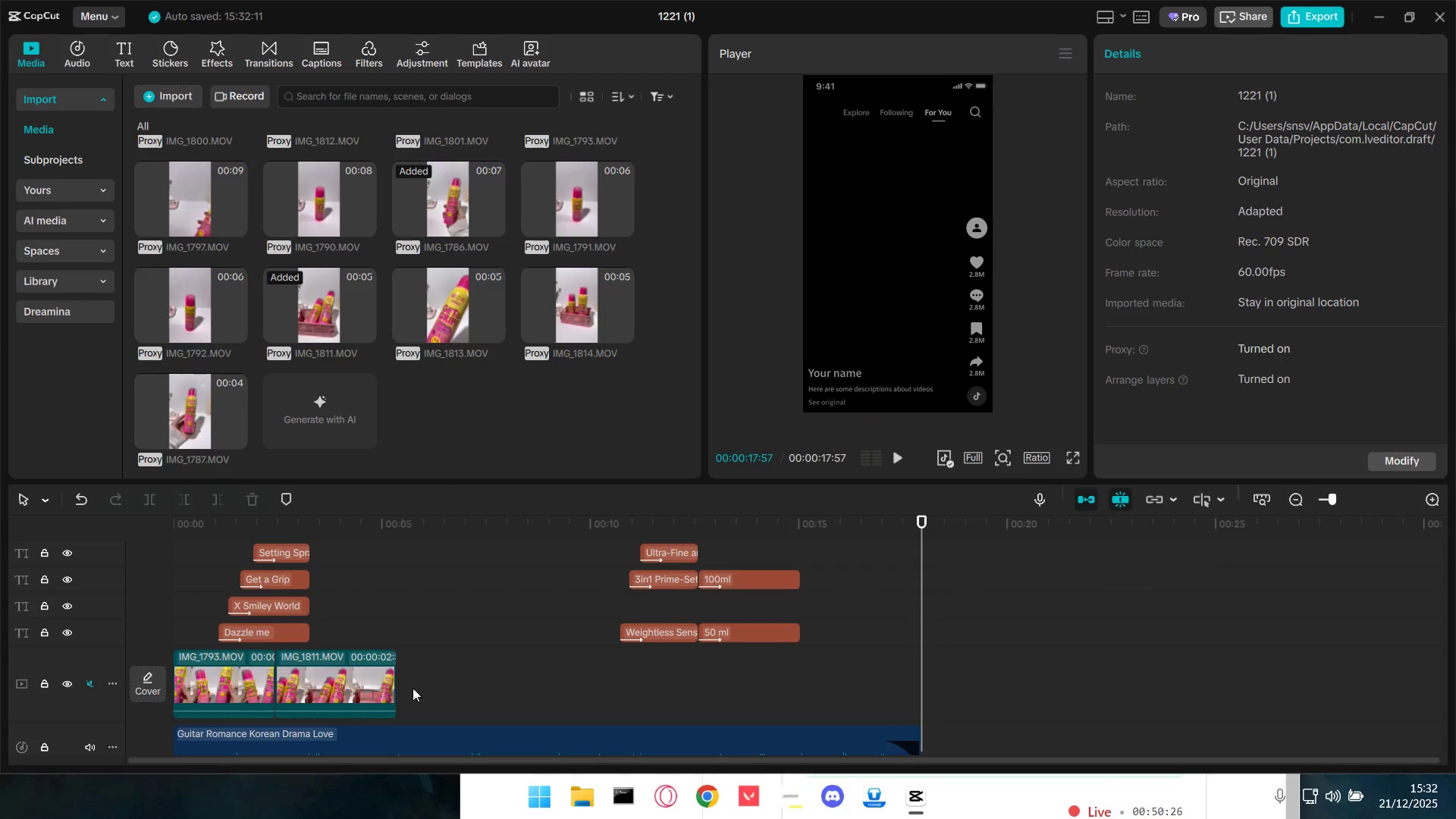 
left_click([228, 691])
 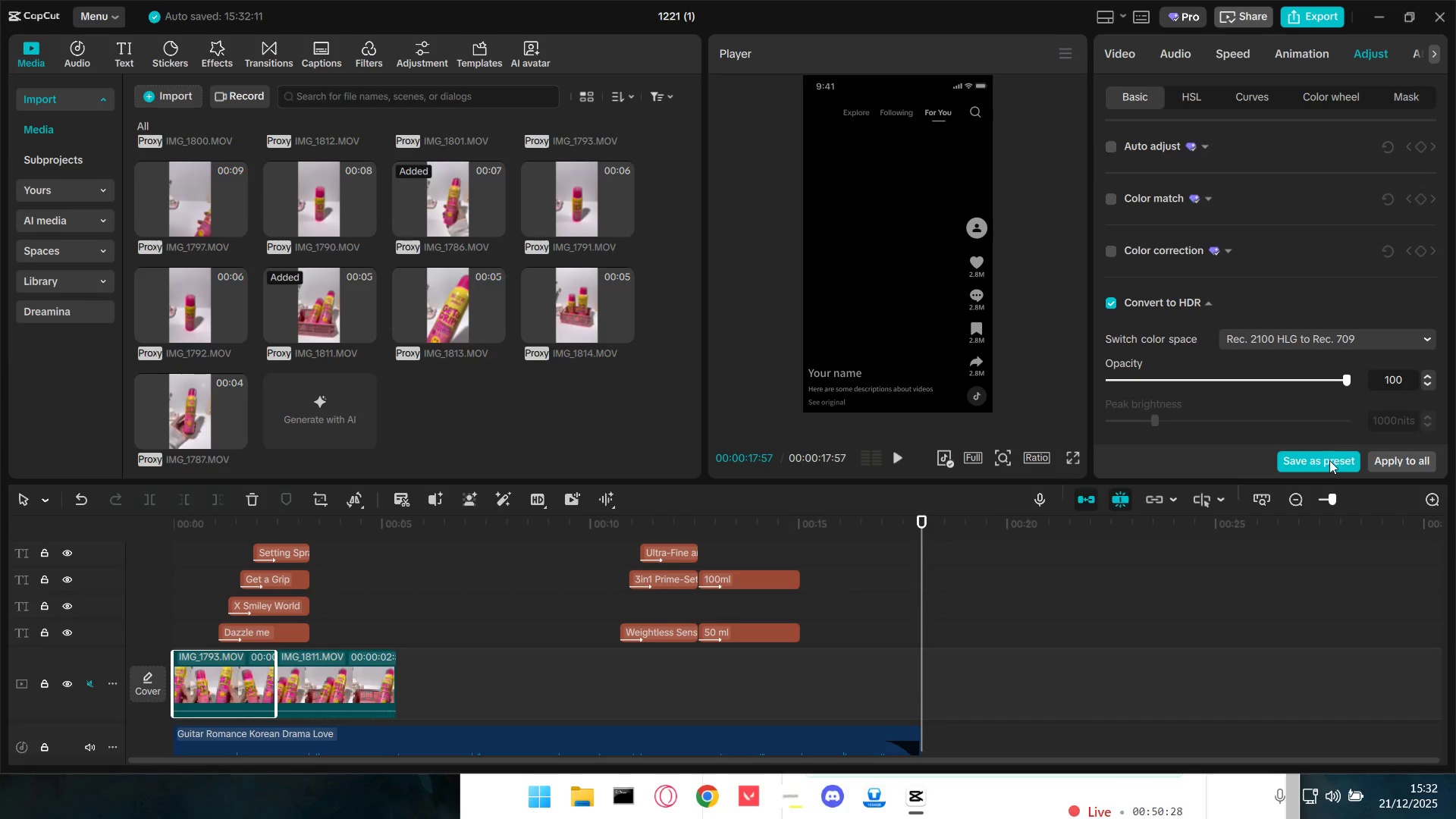 
left_click([1401, 457])
 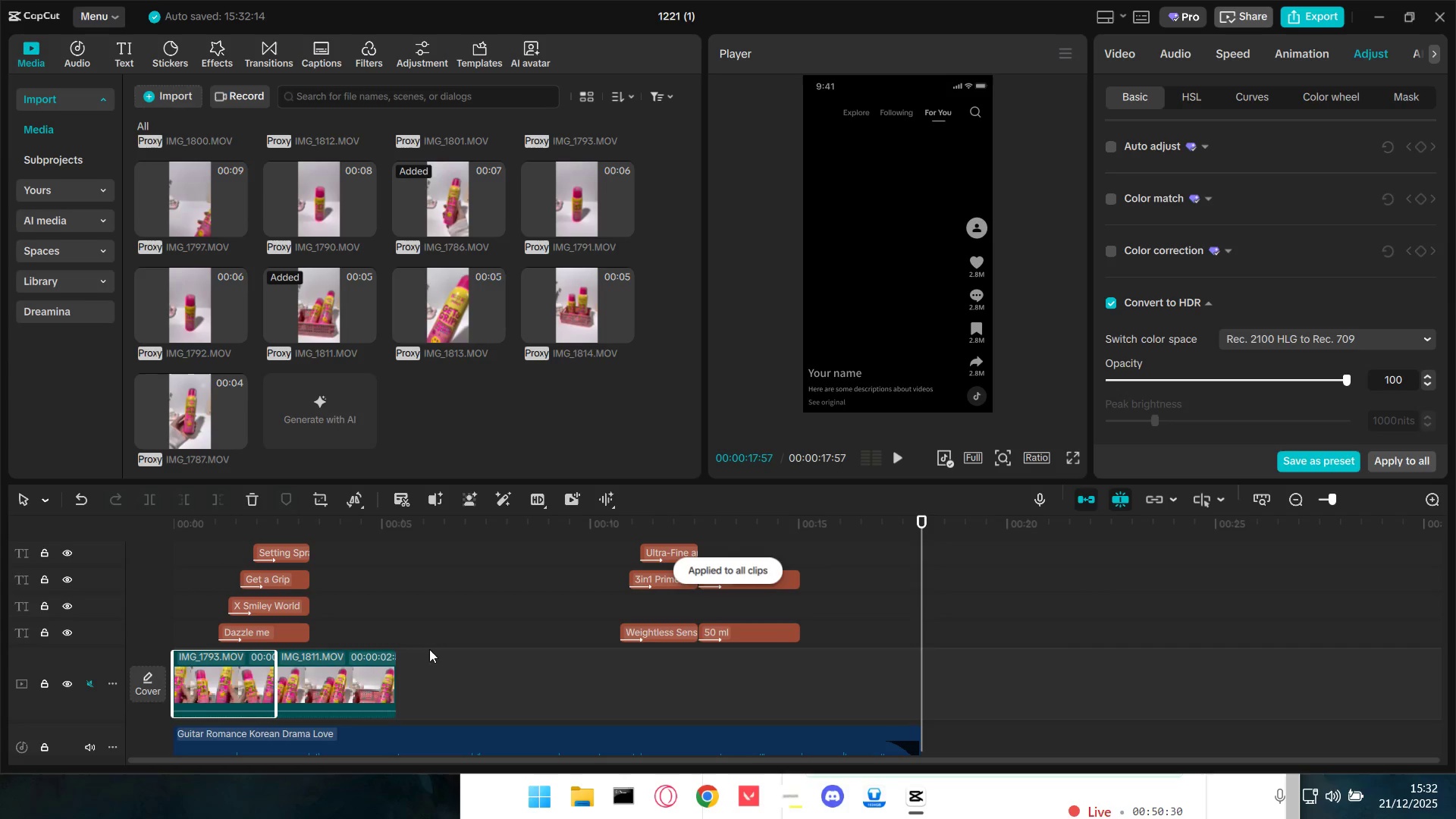 
left_click([176, 604])
 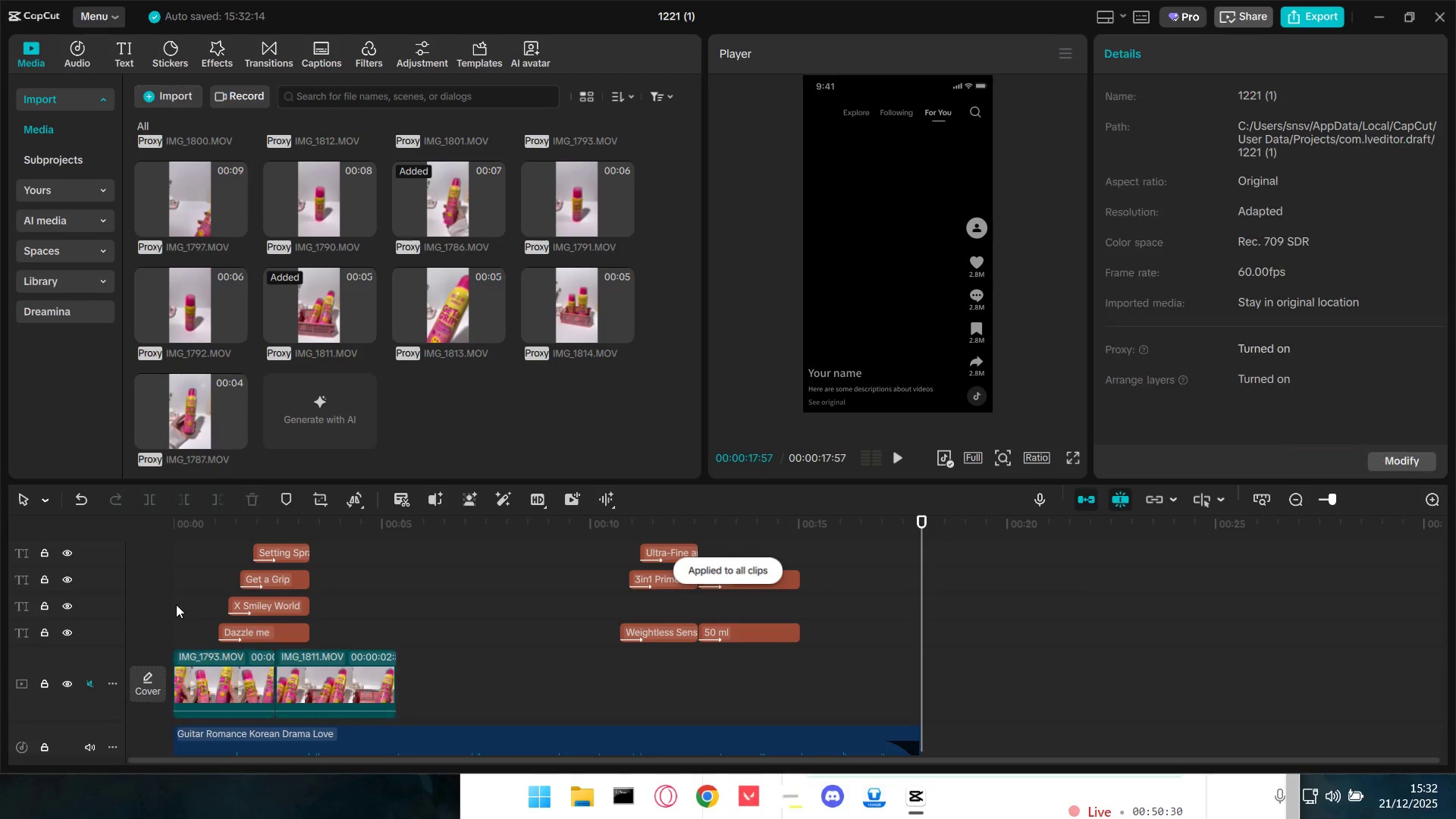 
left_click_drag(start_coordinate=[176, 604], to_coordinate=[168, 604])
 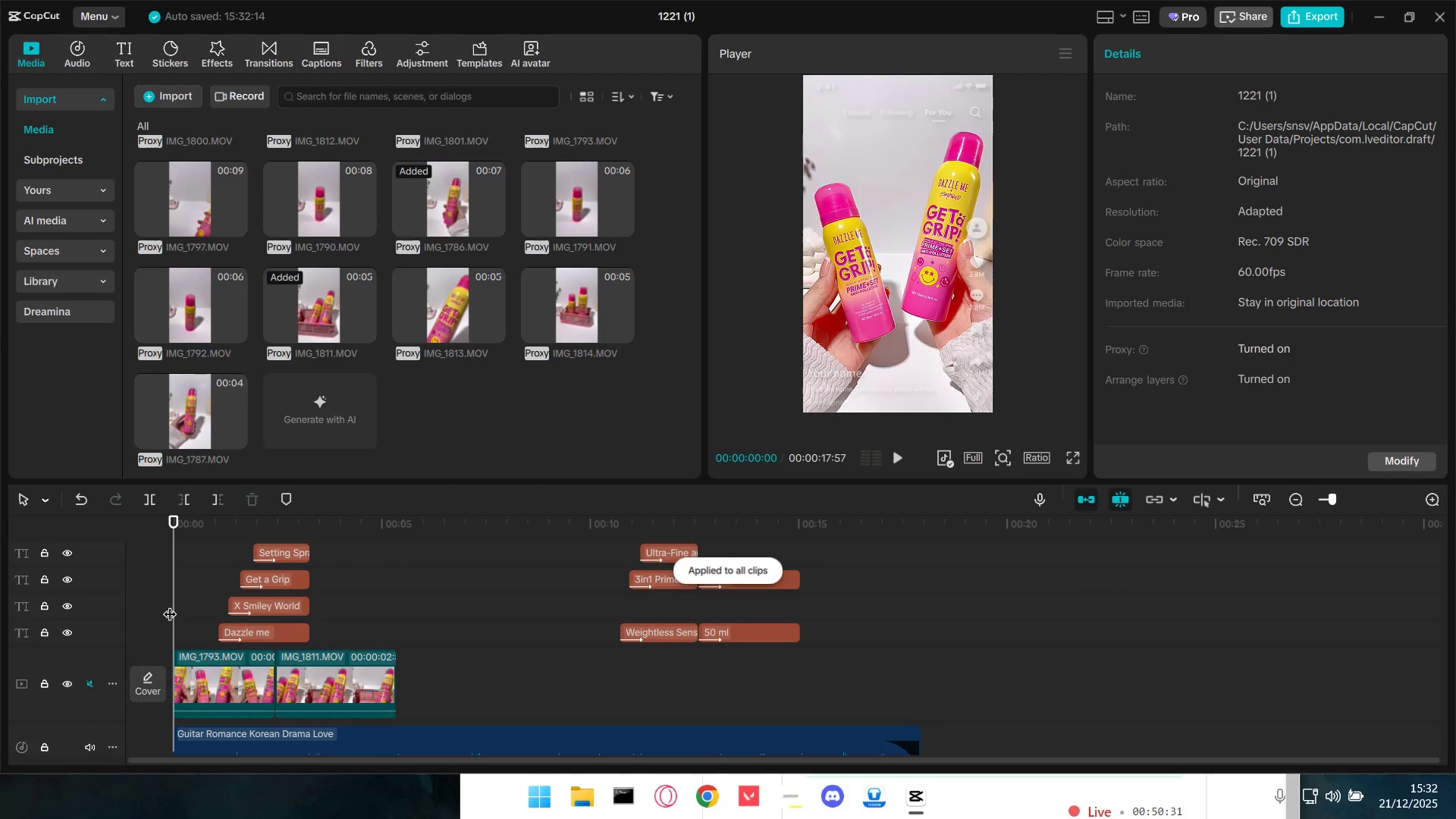 
key(Control+V)
 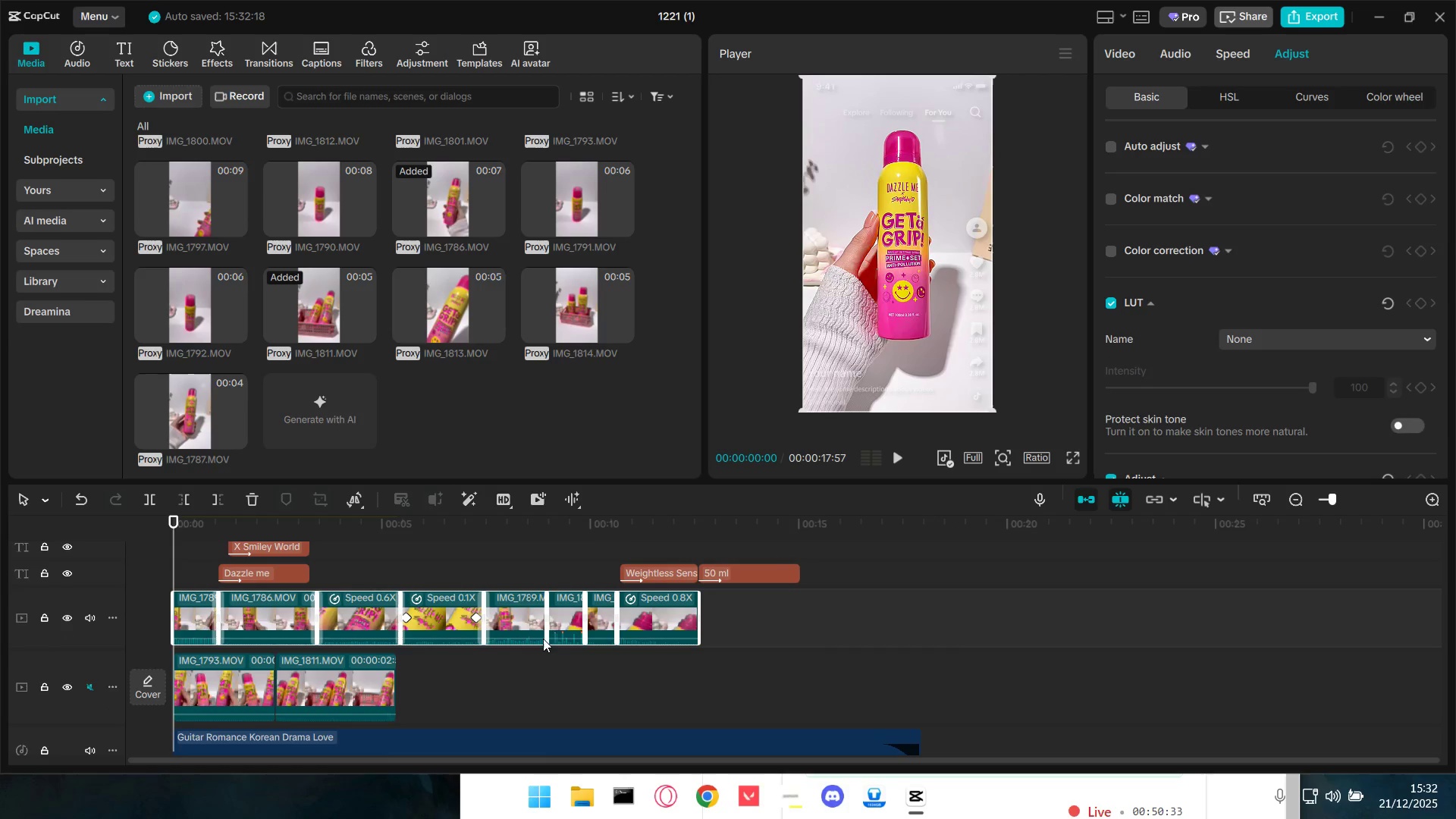 
left_click_drag(start_coordinate=[670, 613], to_coordinate=[208, 686])
 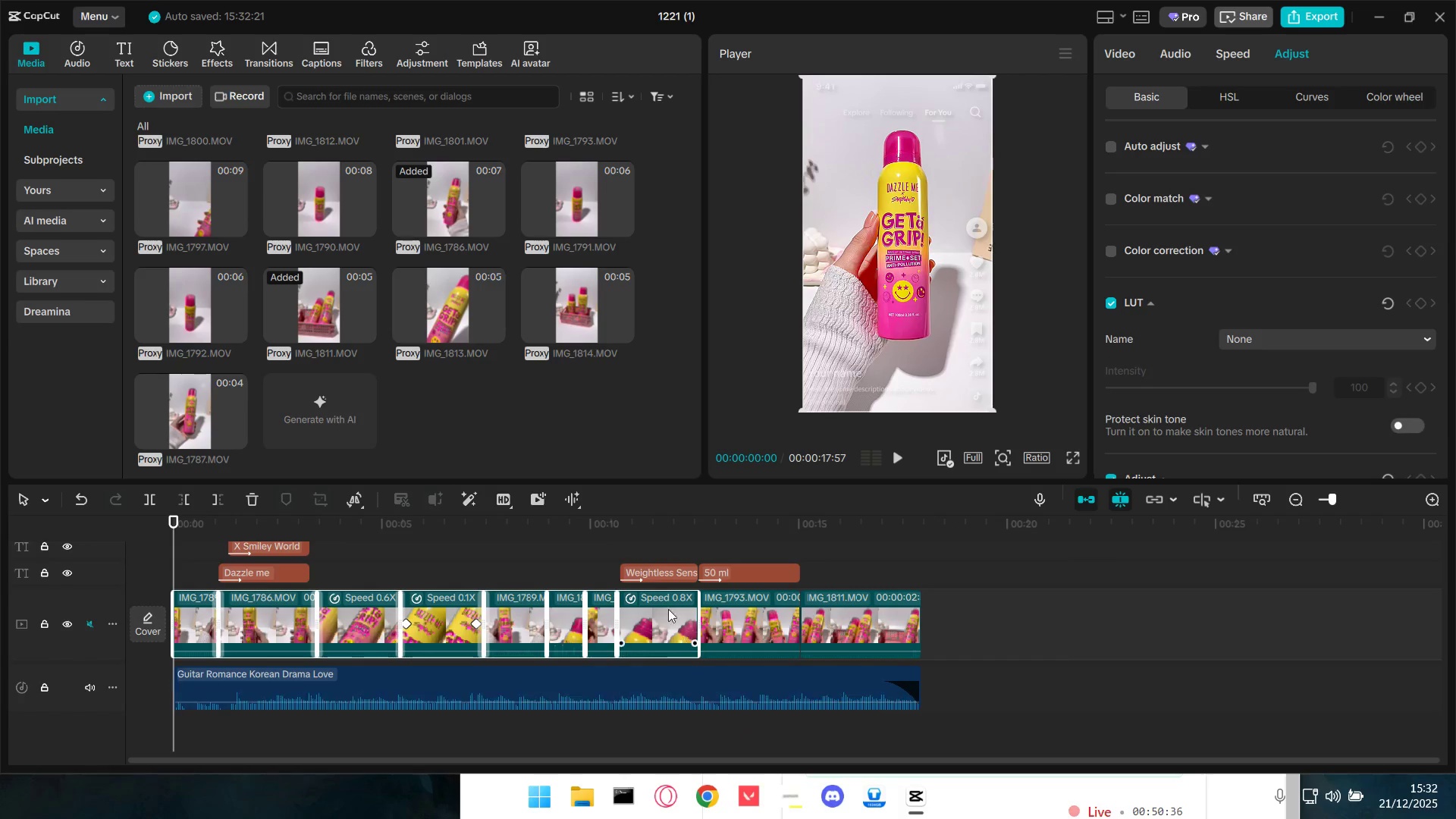 
left_click([585, 543])
 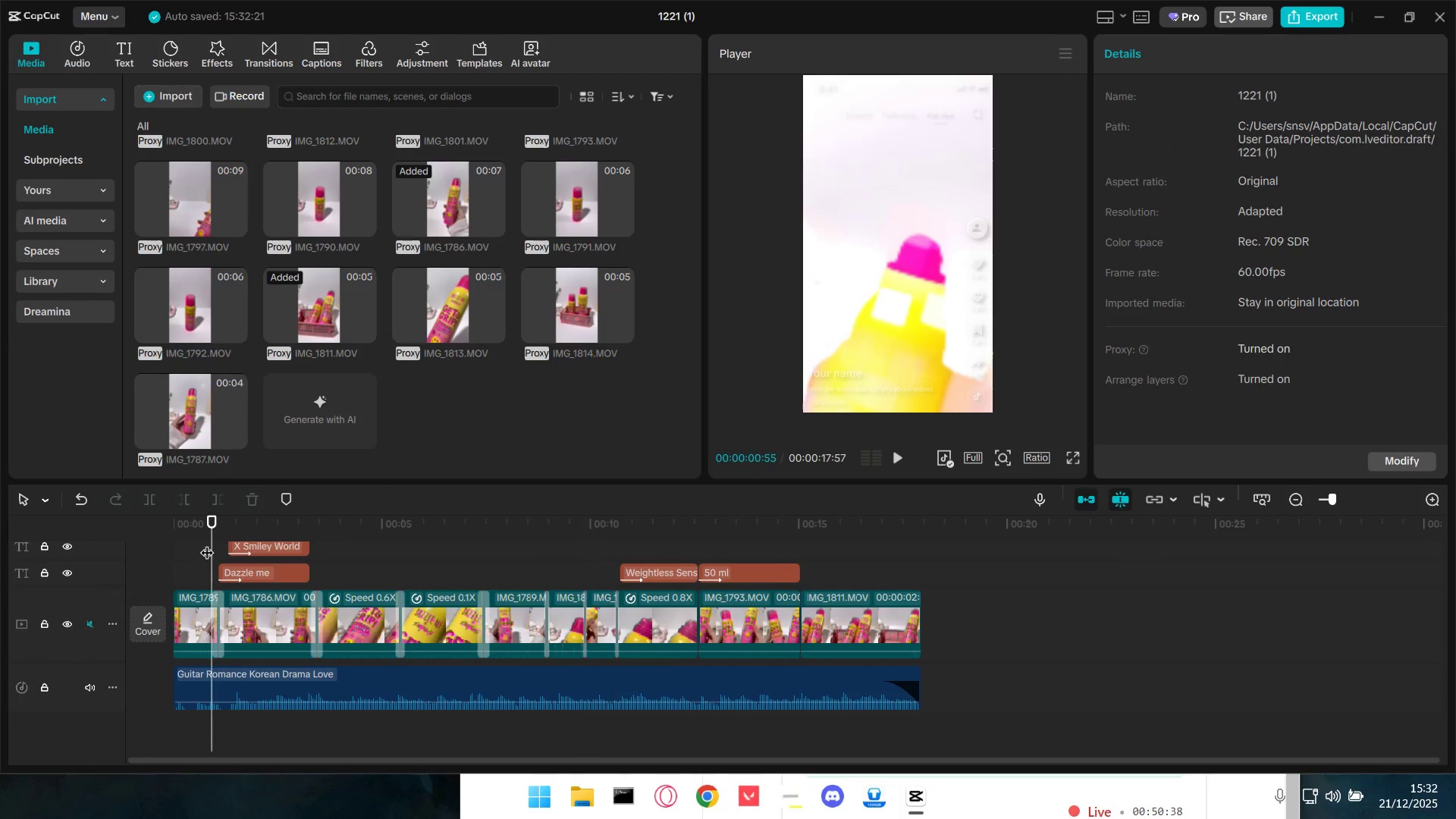 
left_click_drag(start_coordinate=[202, 544], to_coordinate=[166, 550])
 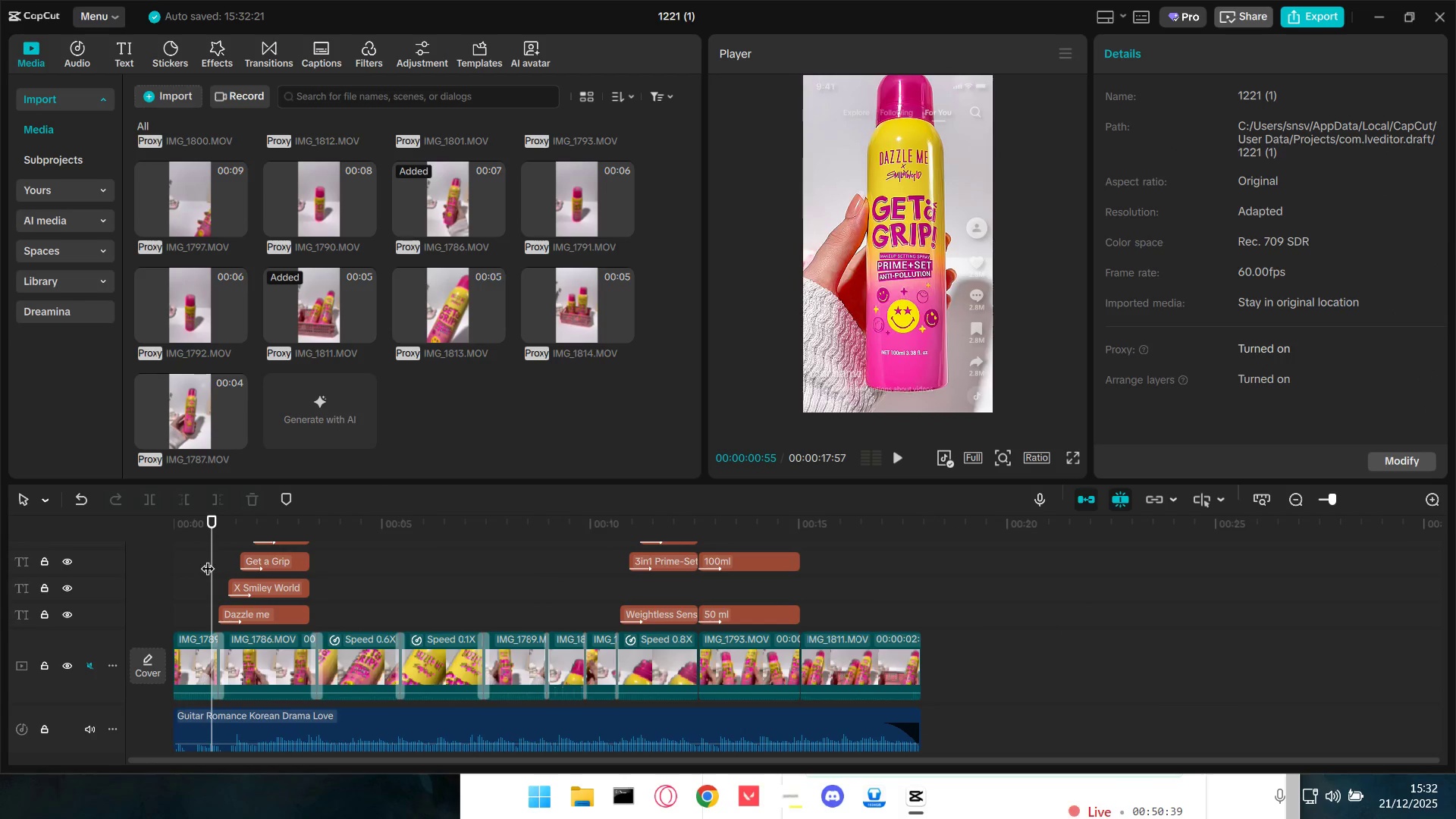 
left_click_drag(start_coordinate=[208, 559], to_coordinate=[94, 560])
 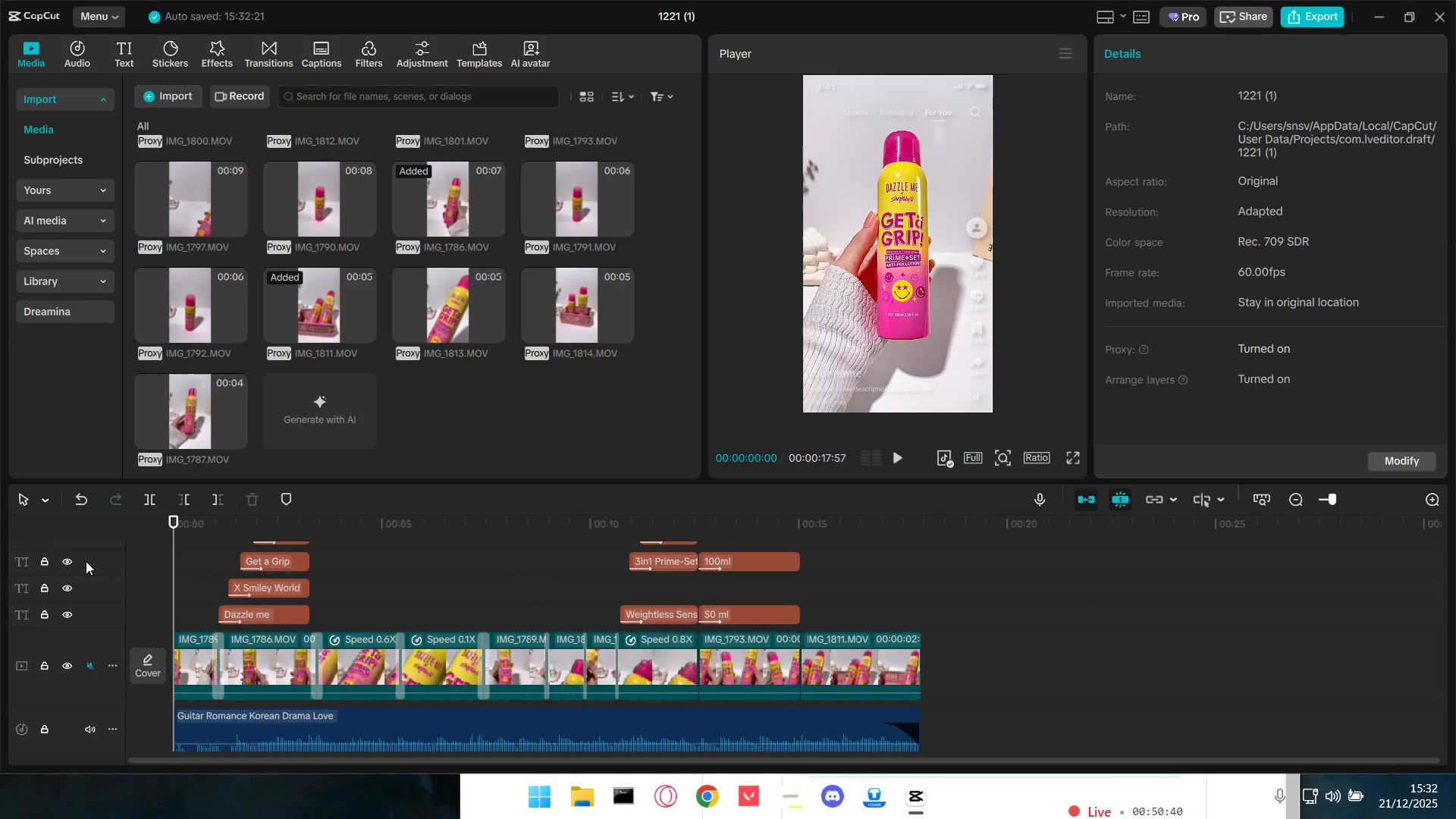 
key(Space)
 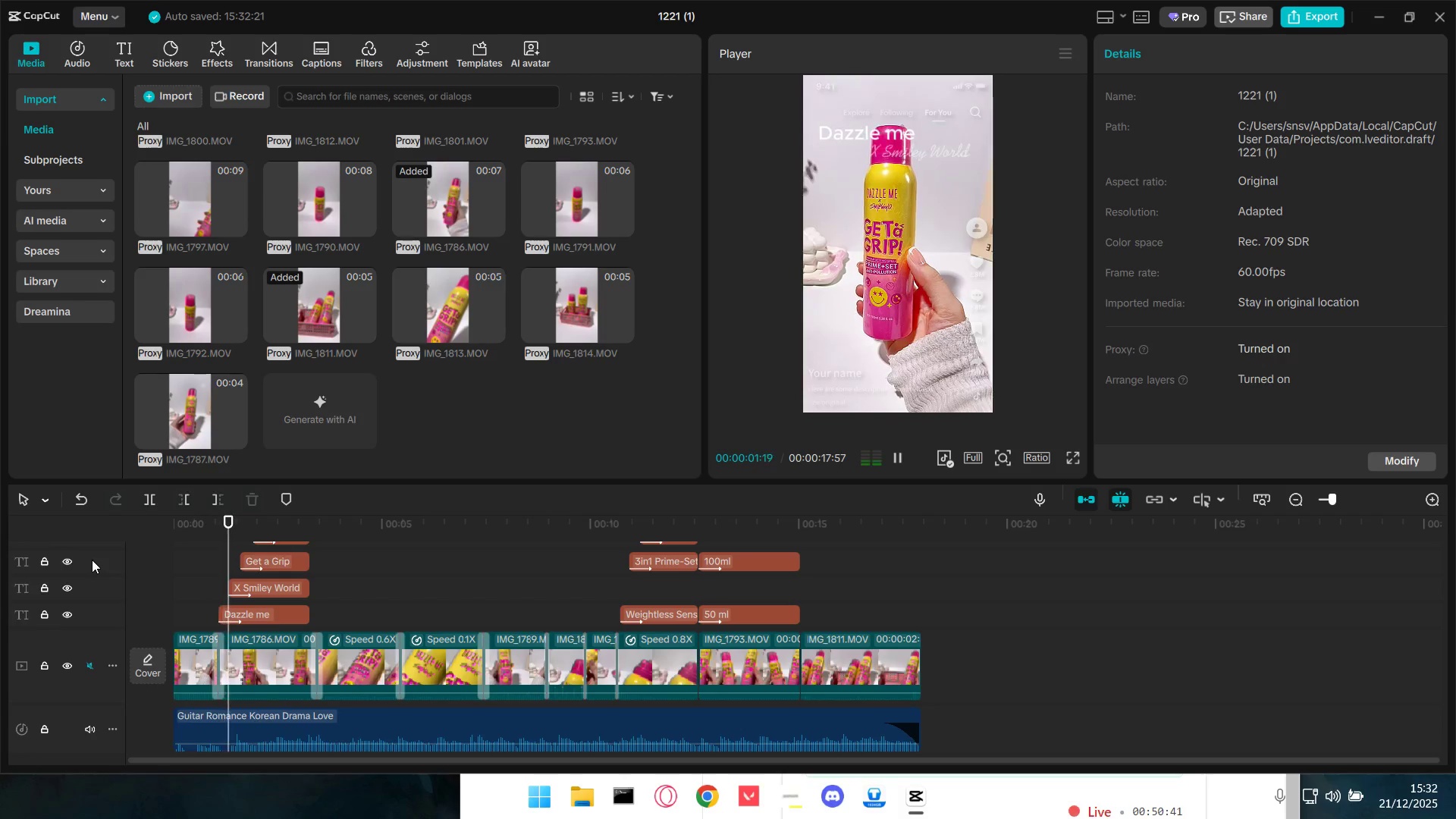 
scroll: coordinate [571, 689], scroll_direction: up, amount: 3.0
 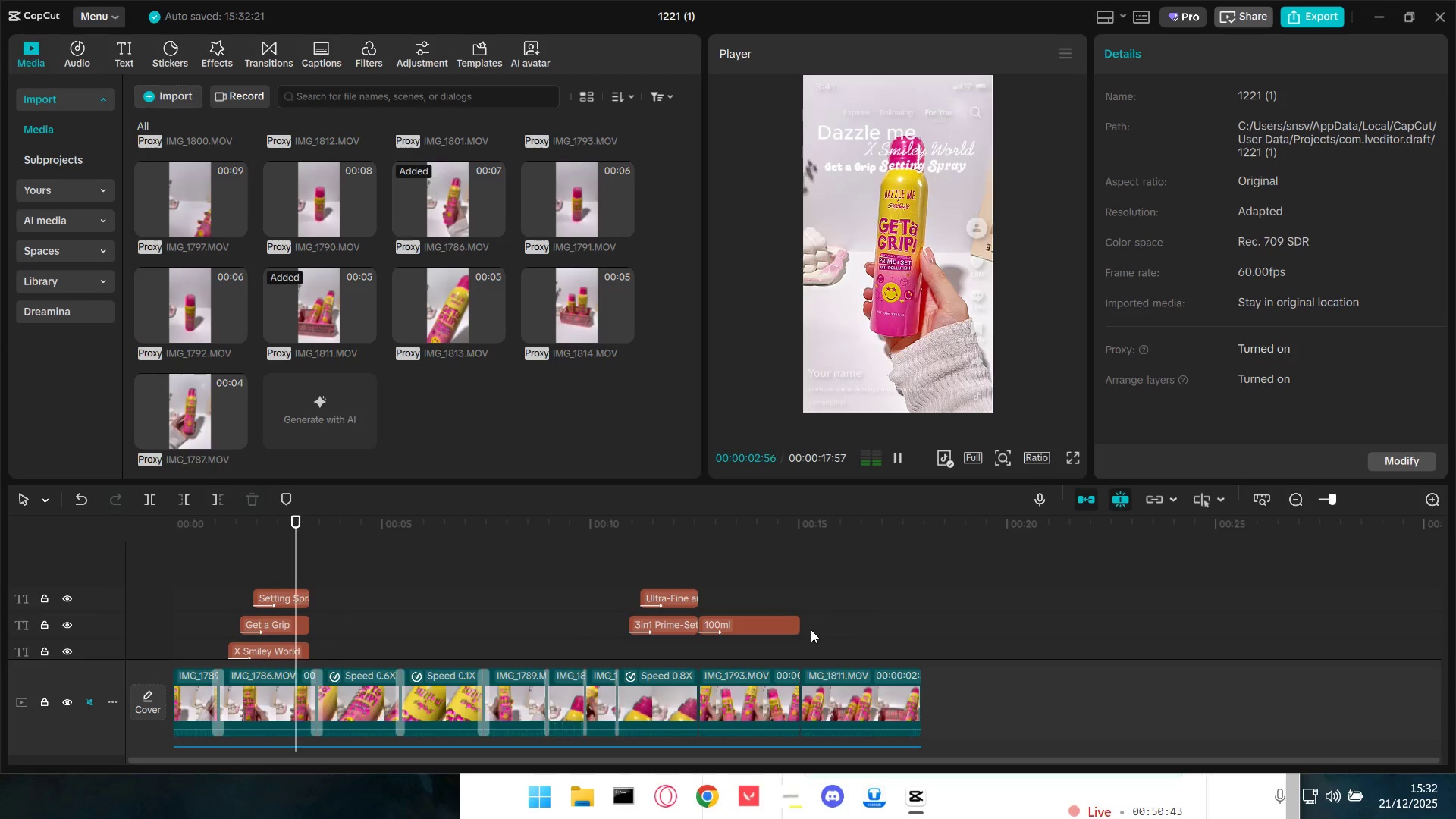 
scroll: coordinate [827, 623], scroll_direction: down, amount: 3.0
 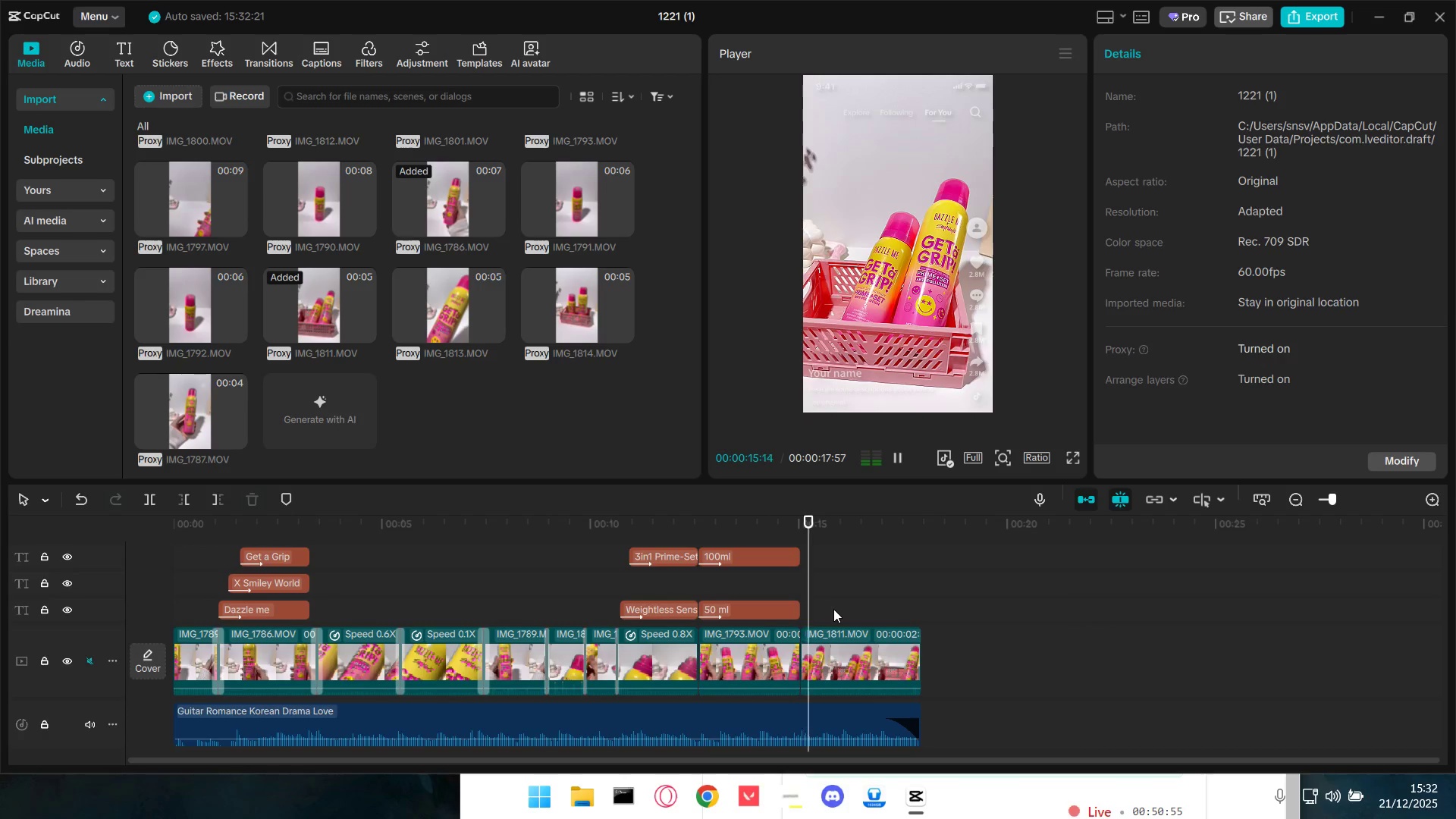 
wait(16.23)
 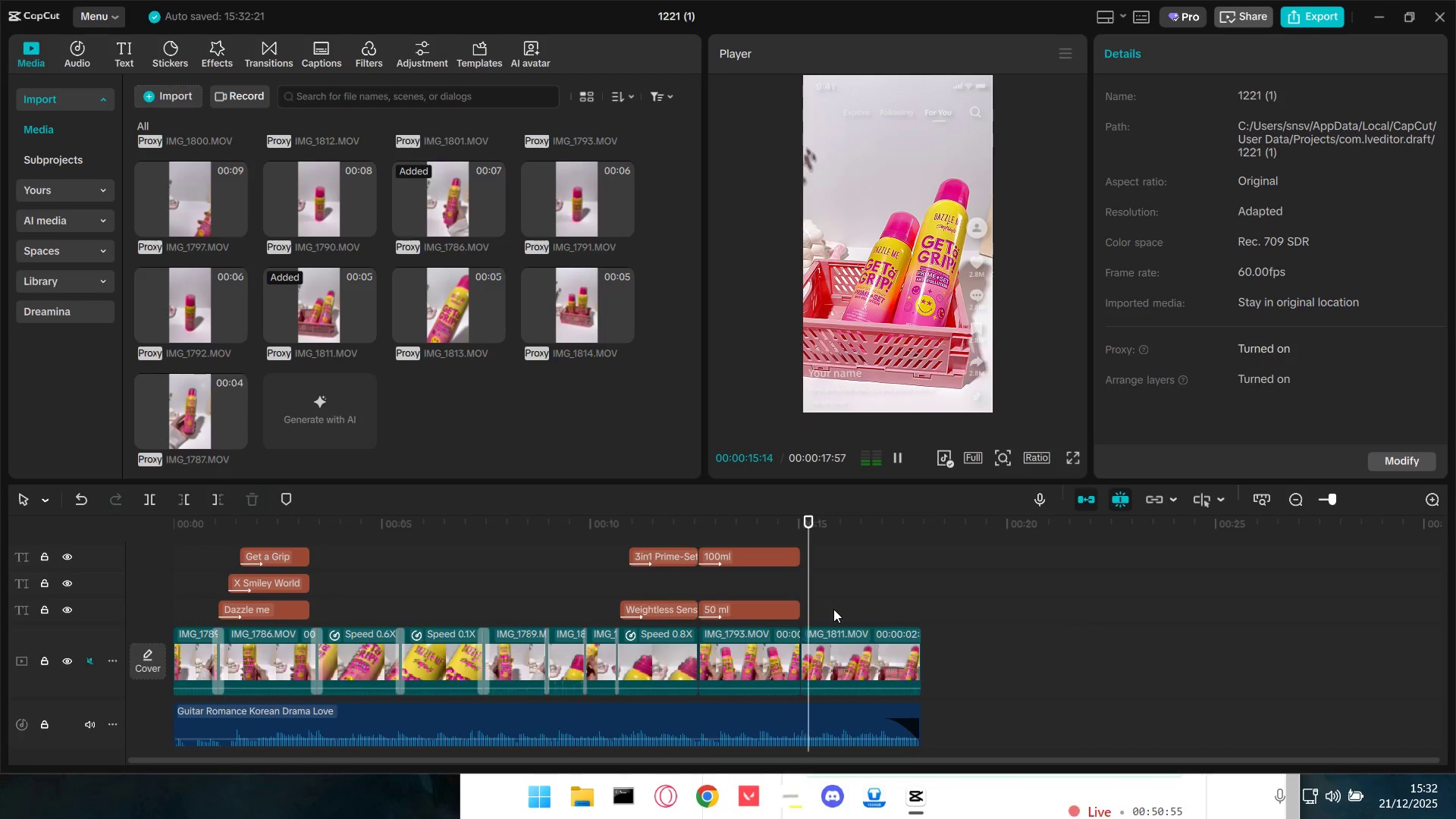 
left_click_drag(start_coordinate=[849, 587], to_coordinate=[71, 579])
 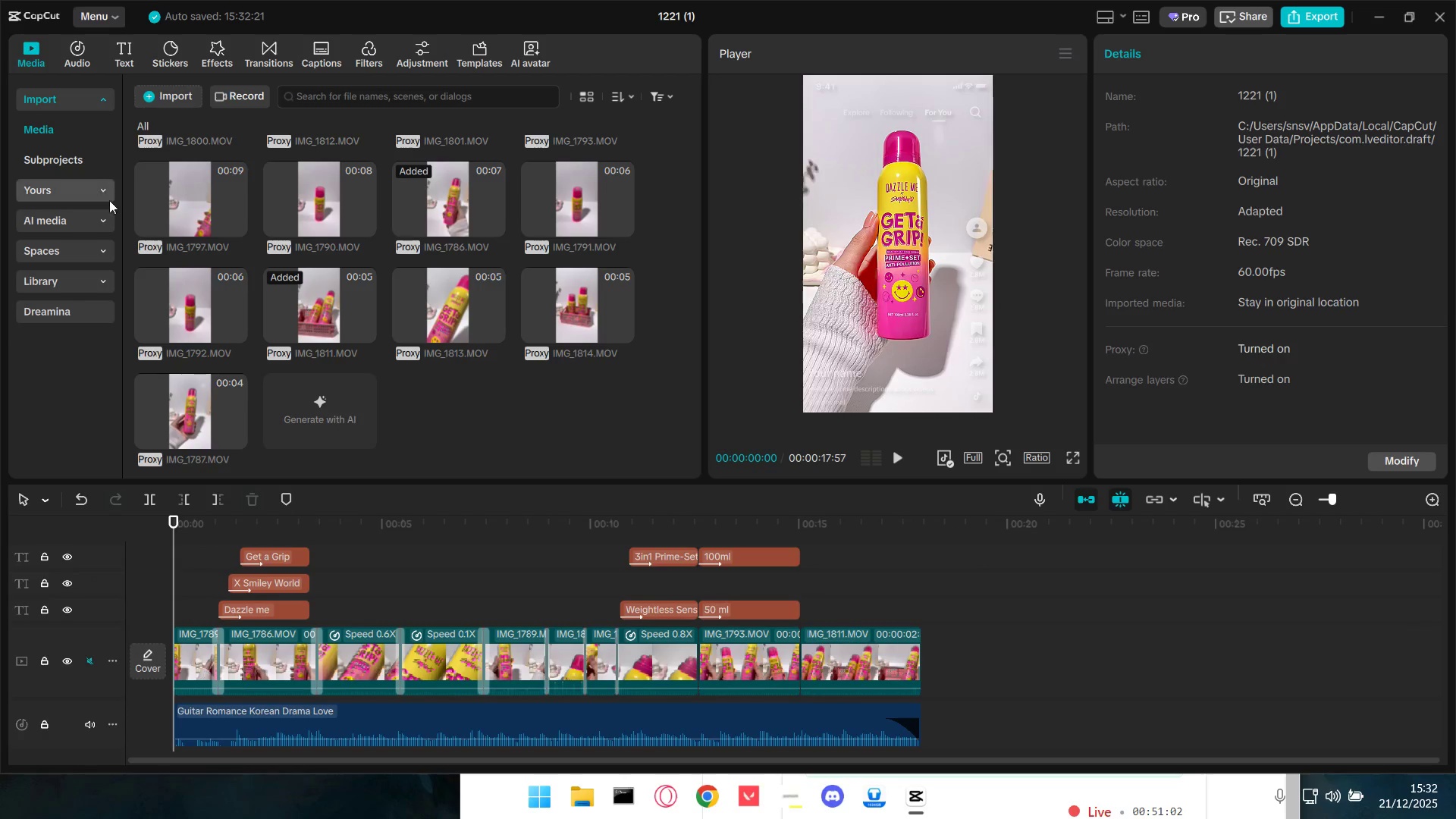 
scroll: coordinate [338, 326], scroll_direction: up, amount: 10.0
 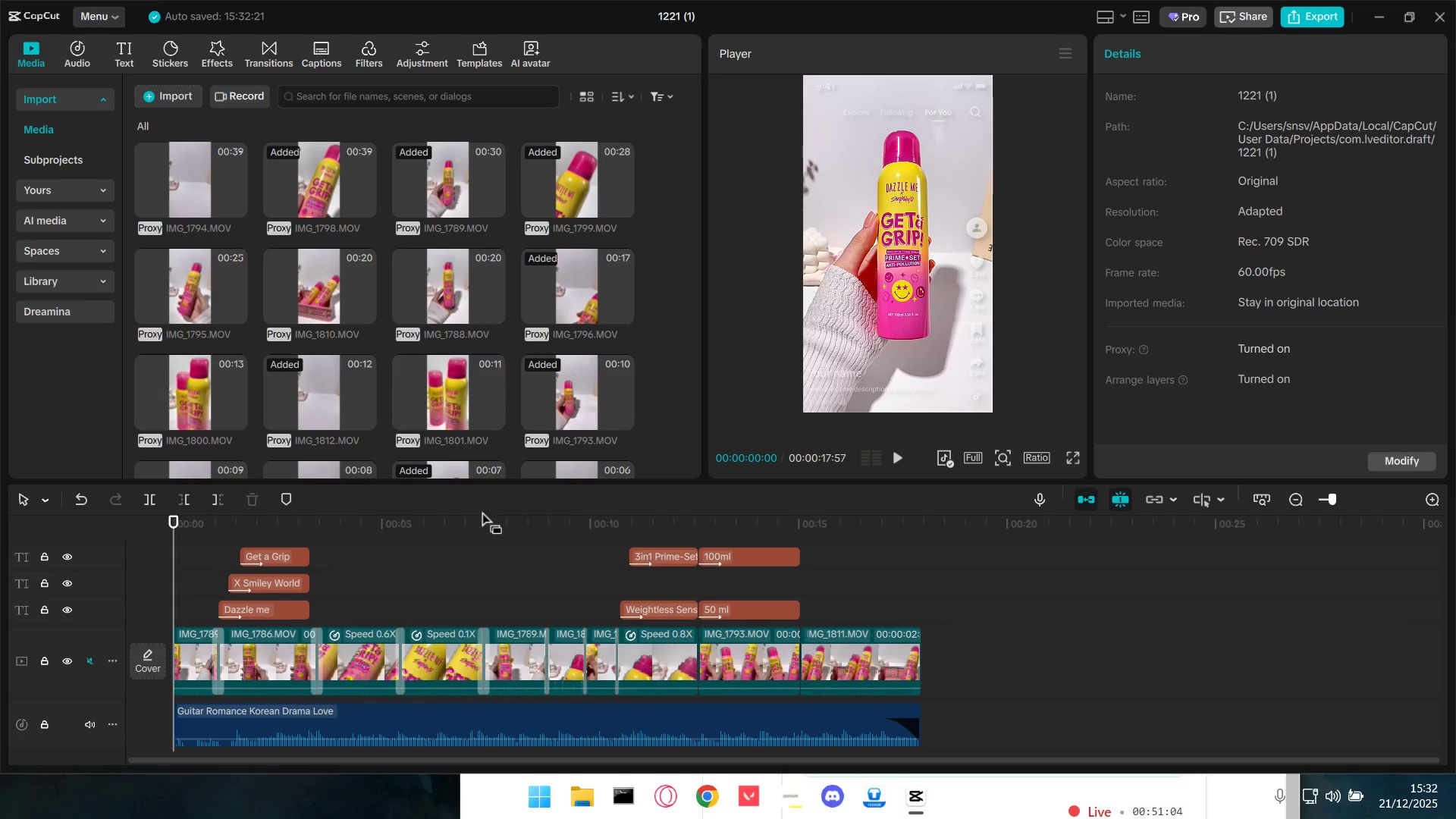 
scroll: coordinate [441, 557], scroll_direction: down, amount: 3.0
 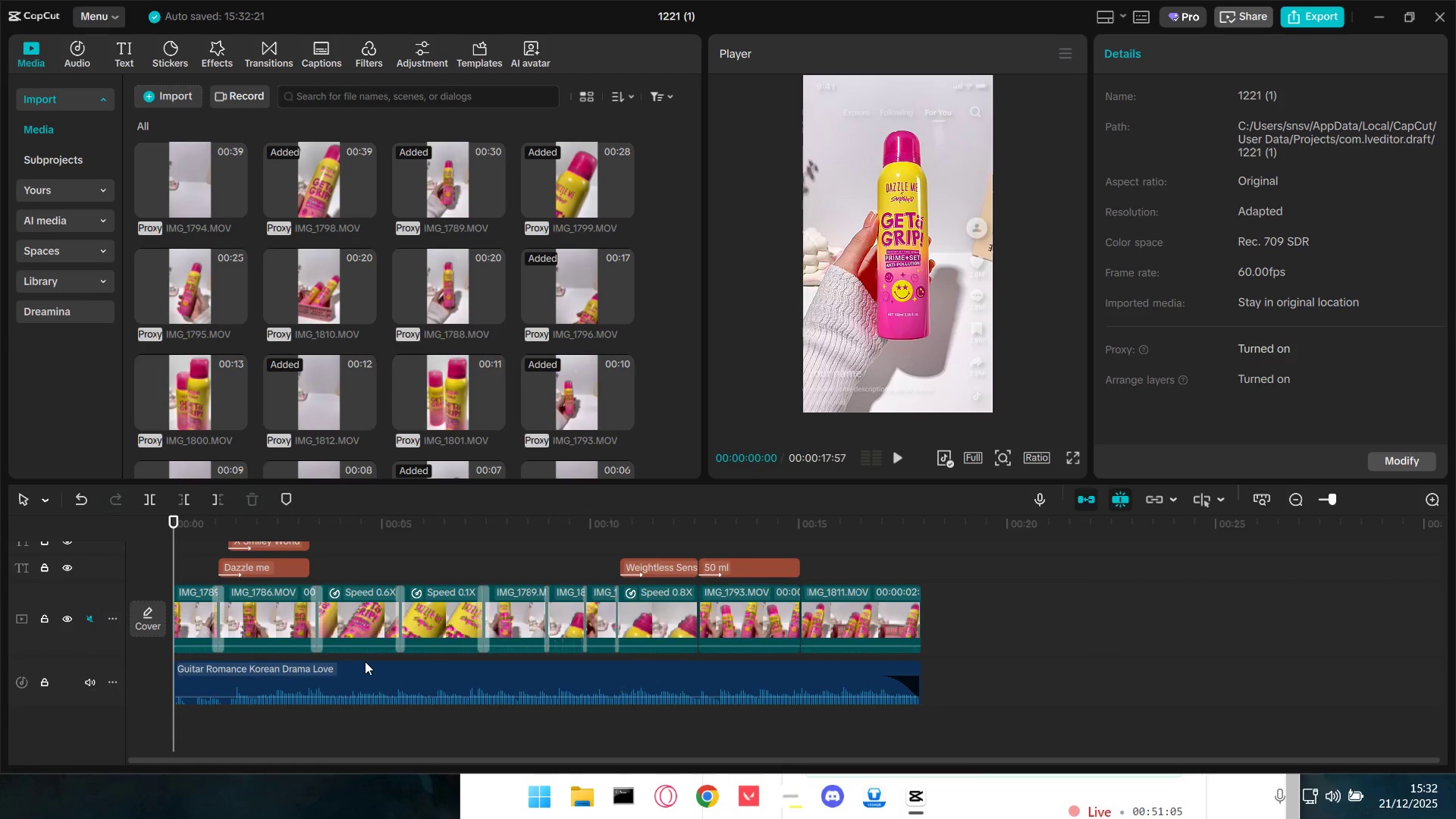 
key(Space)
 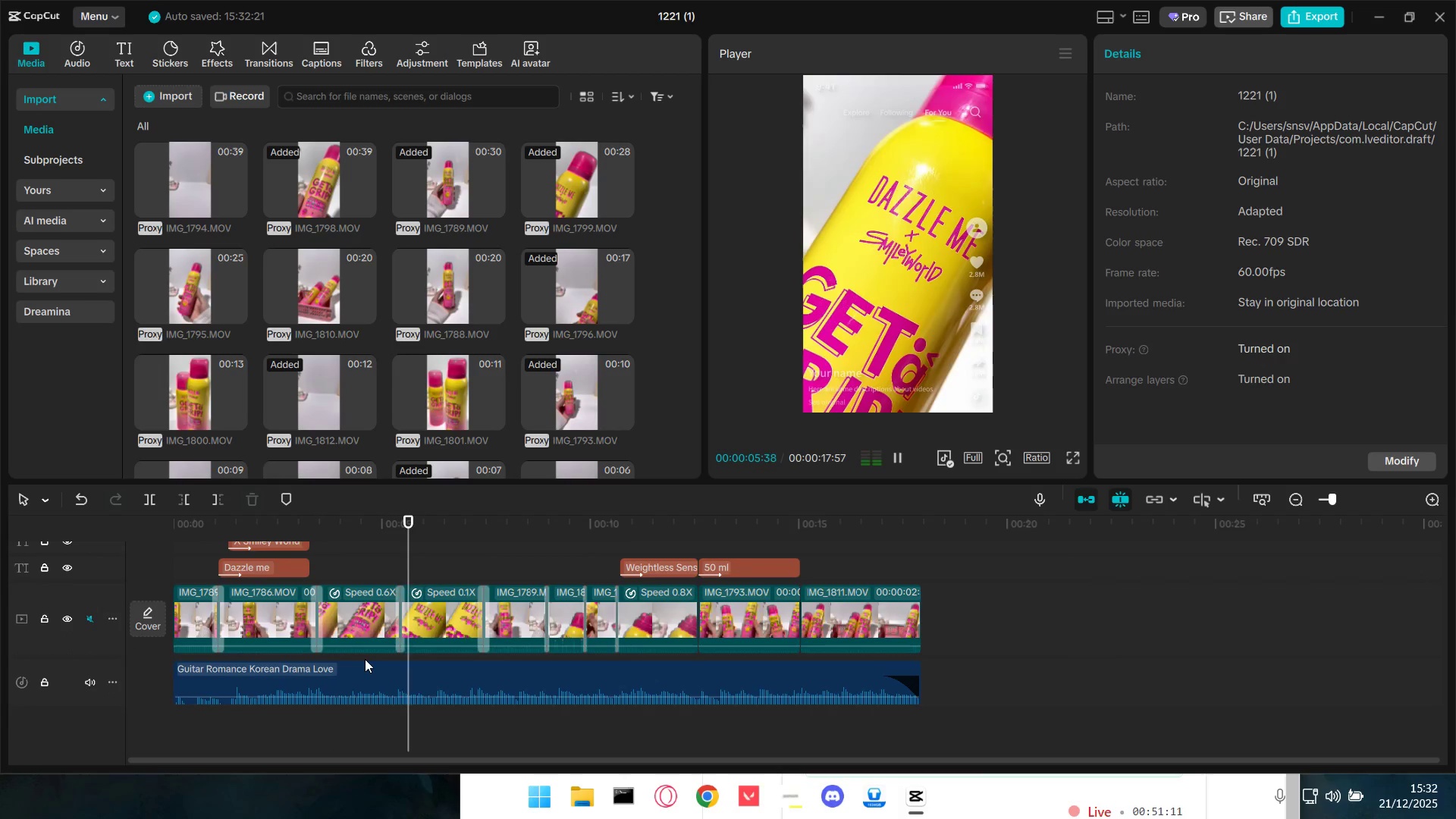 
wait(7.67)
 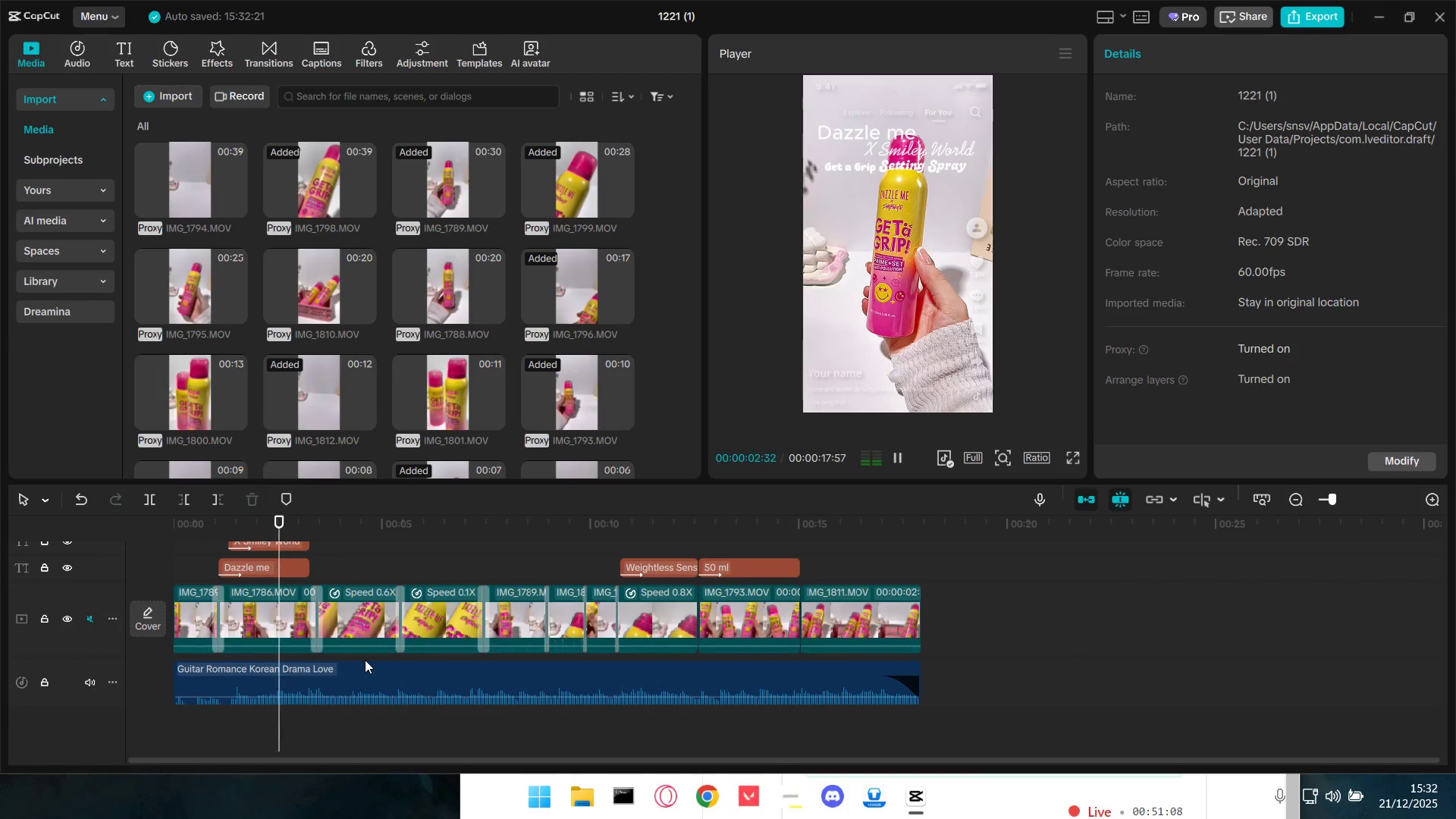 
key(Space)
 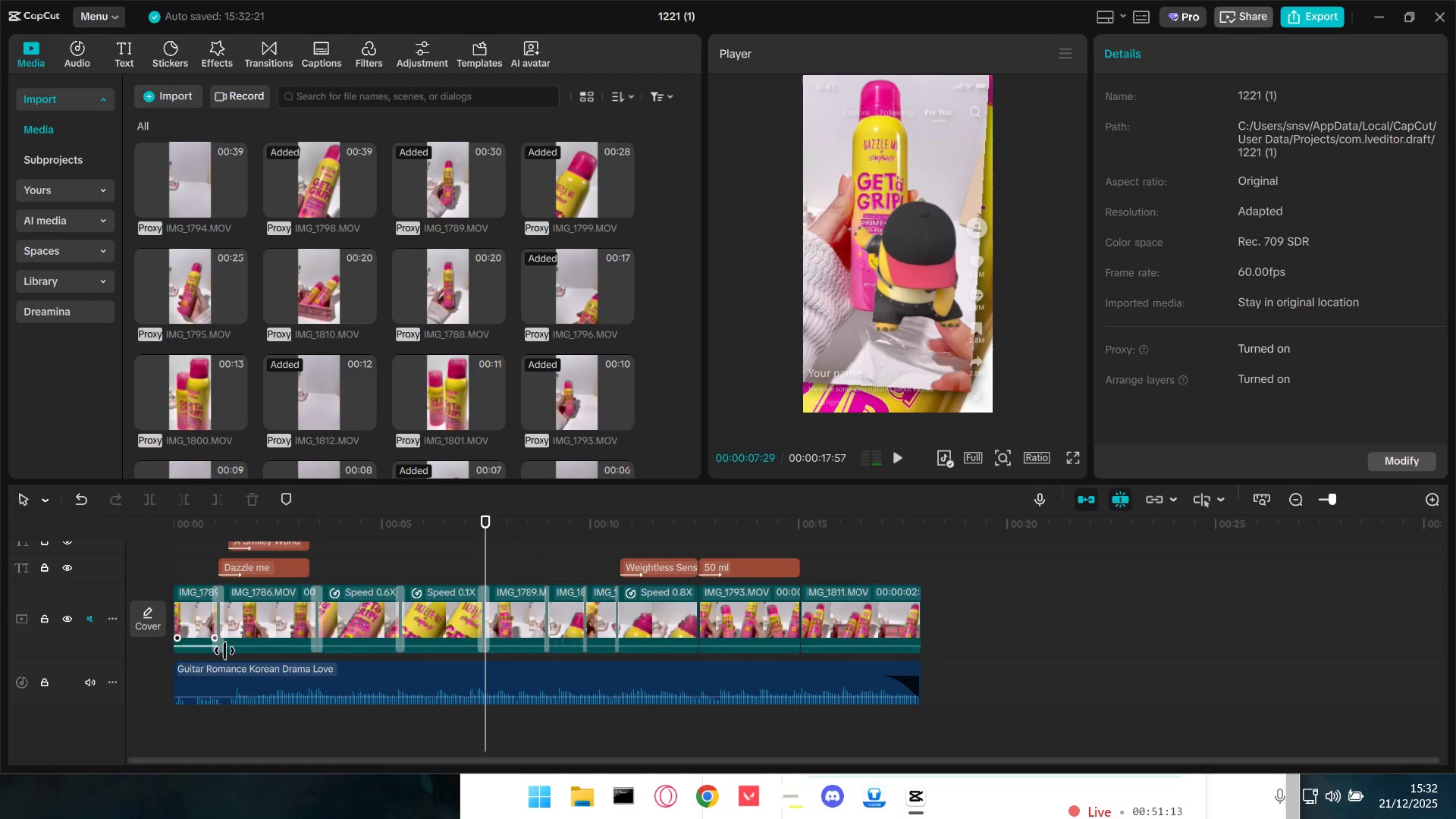 
left_click([246, 717])
 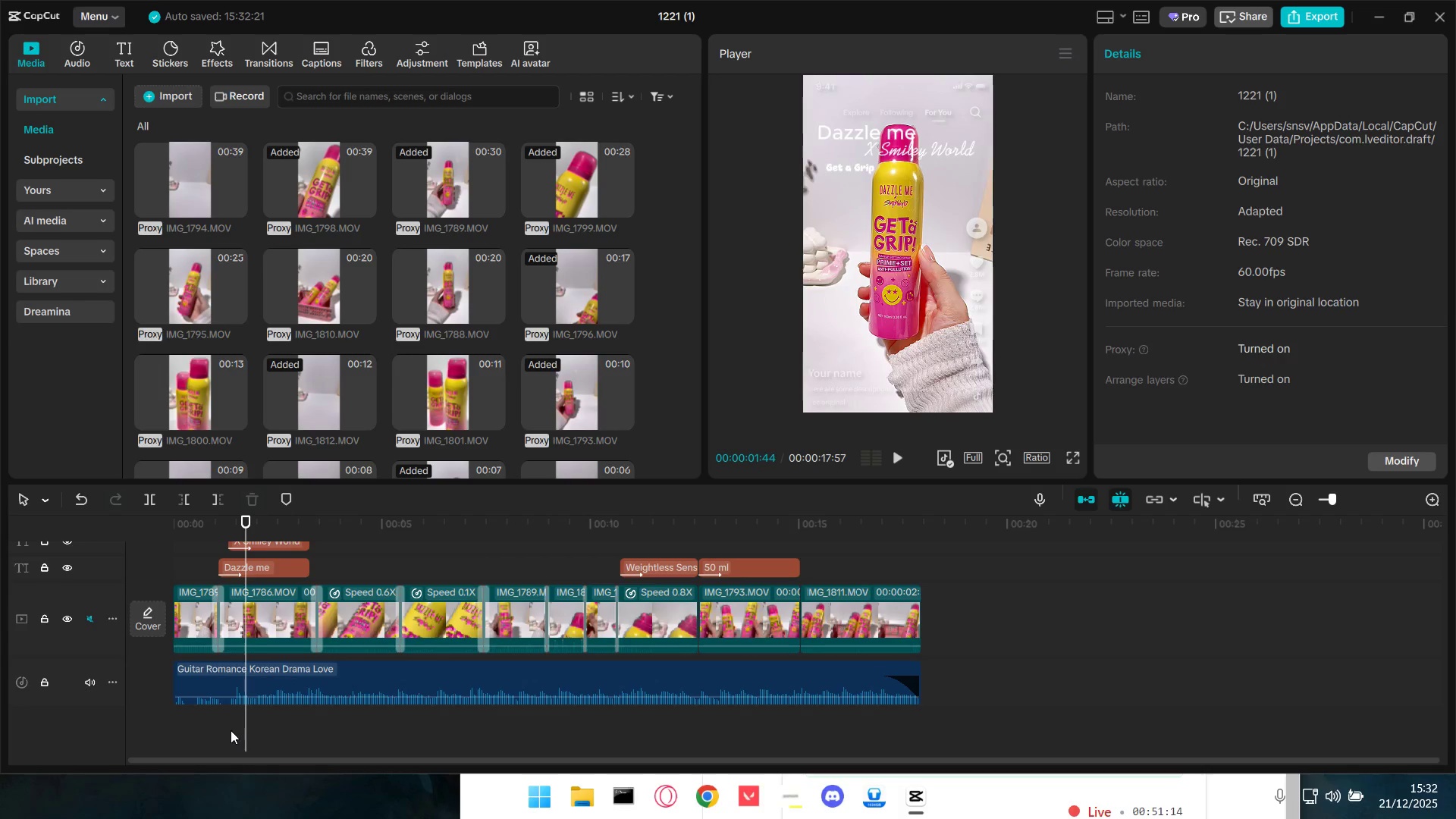 
double_click([210, 732])
 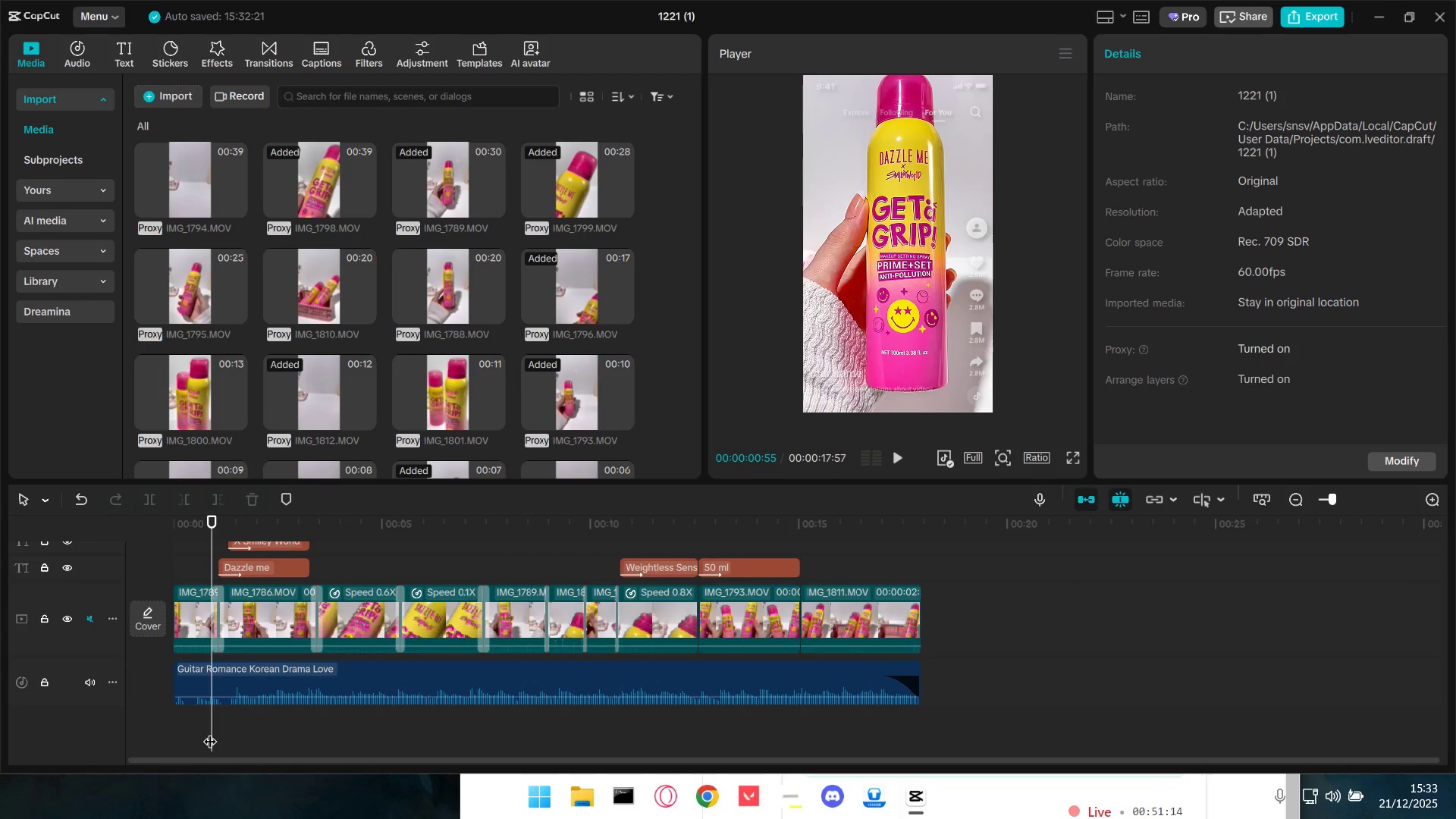 
key(Space)
 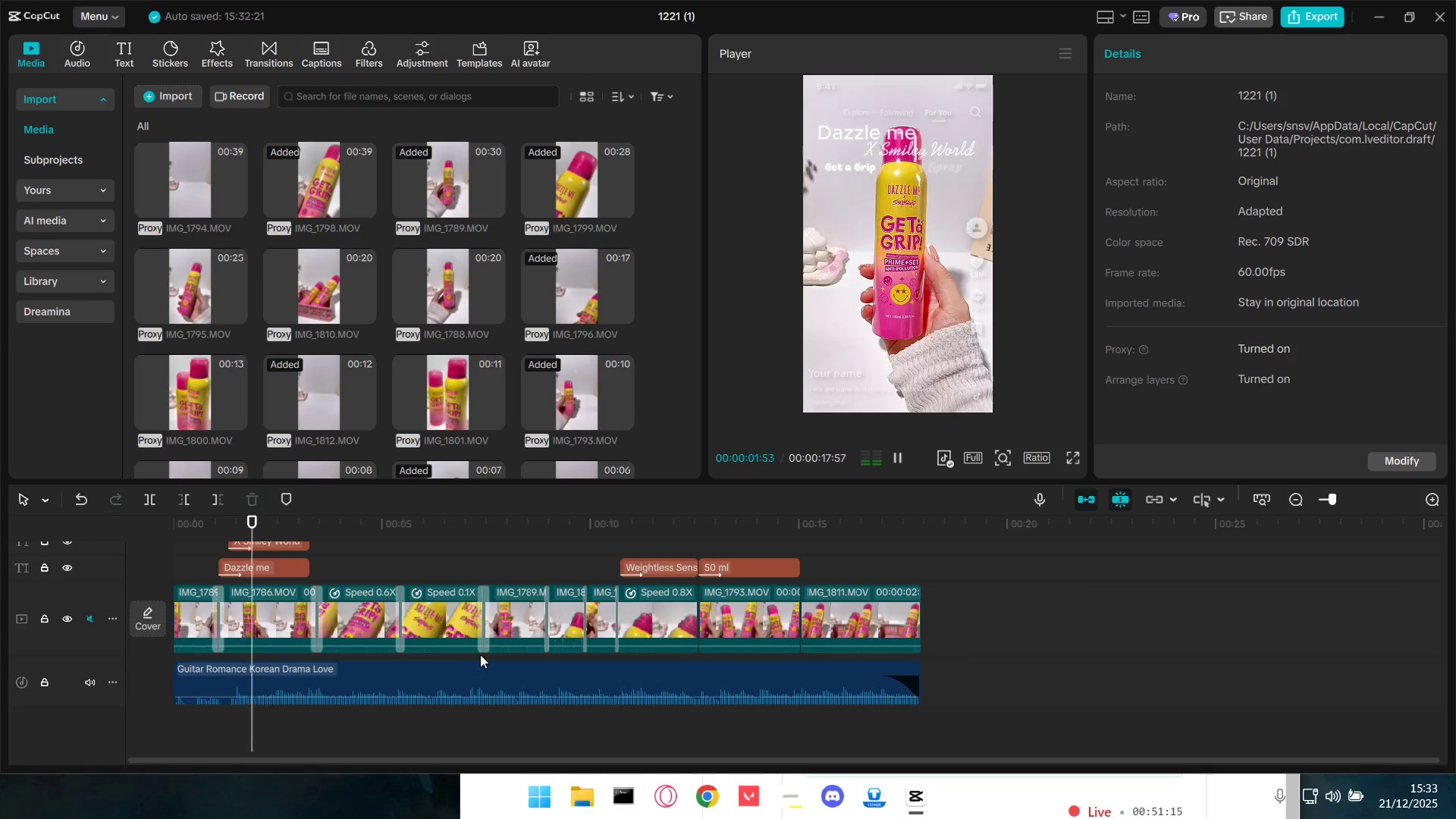 
key(Space)
 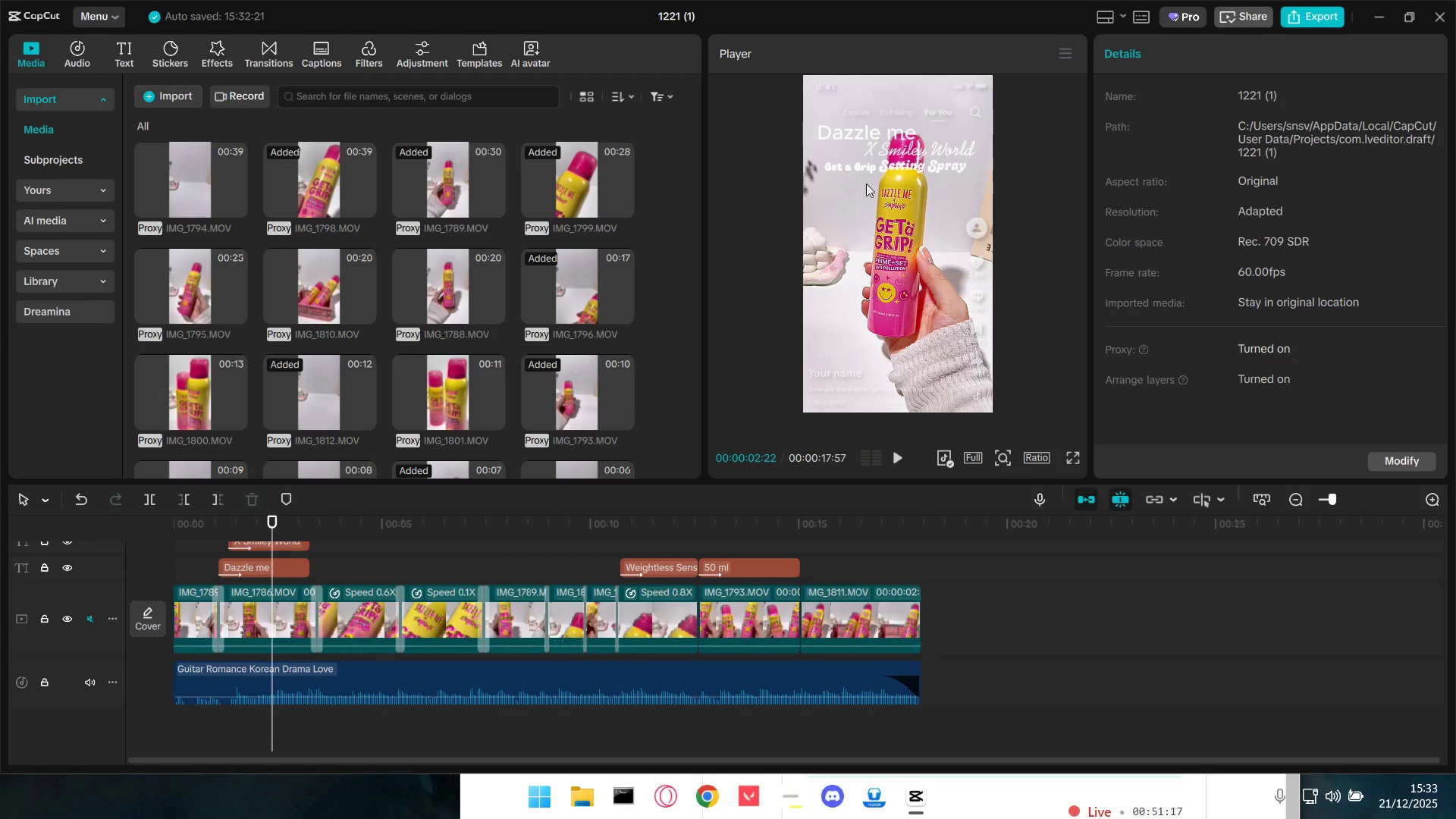 
scroll: coordinate [302, 591], scroll_direction: up, amount: 3.0
 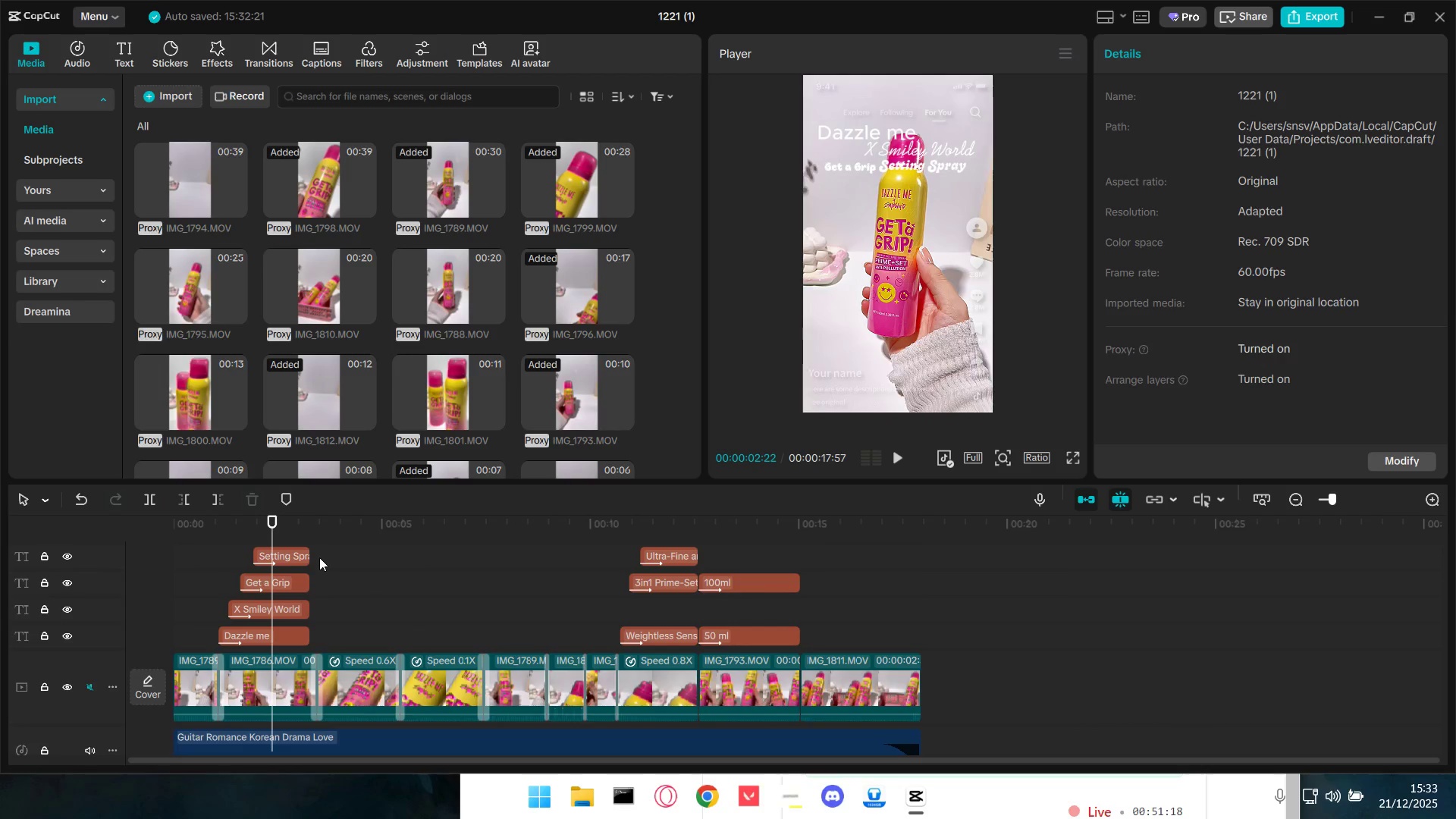 
left_click_drag(start_coordinate=[311, 543], to_coordinate=[287, 629])
 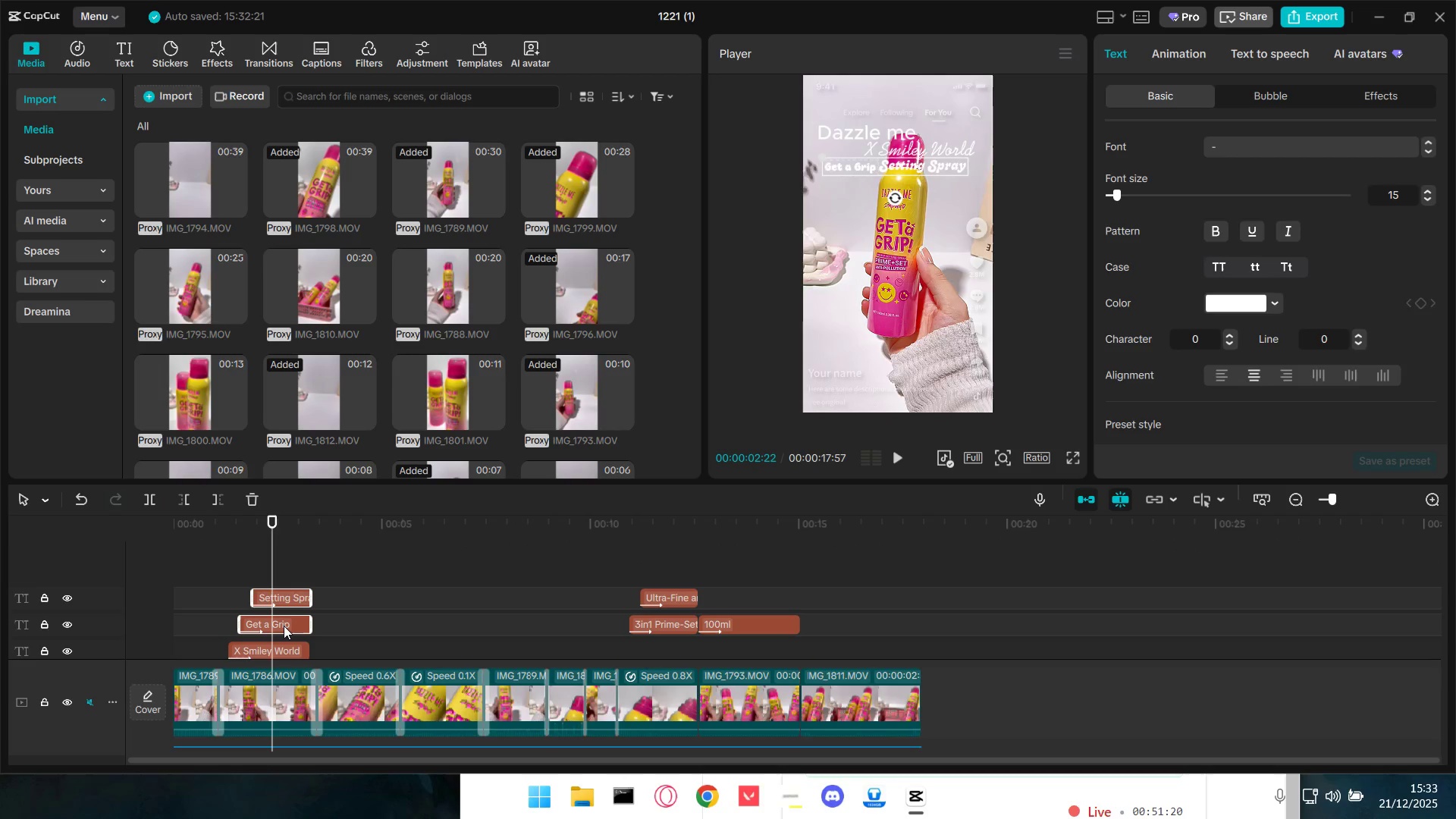 
key(Backspace)
 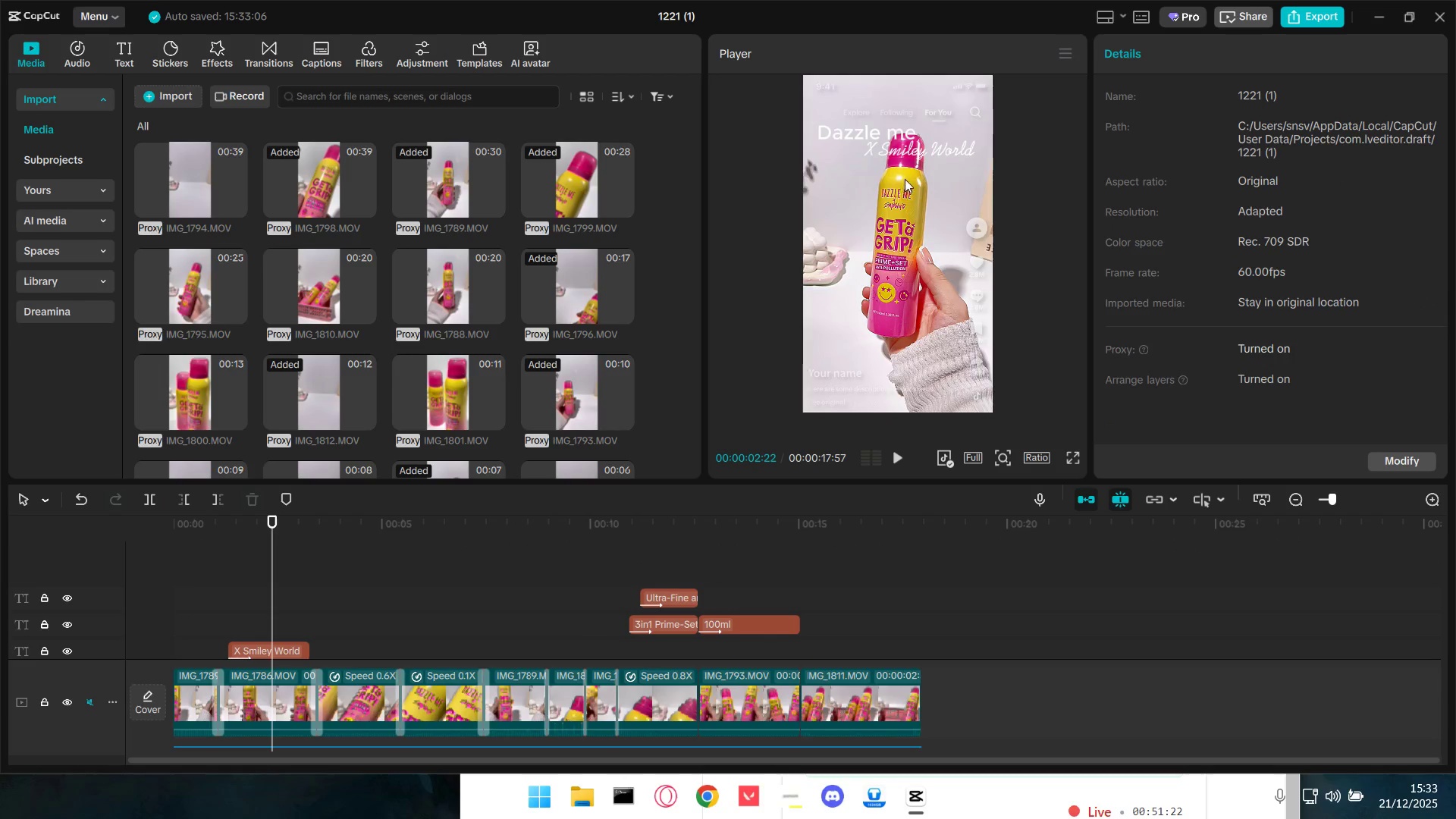 
scroll: coordinate [337, 639], scroll_direction: down, amount: 2.0
 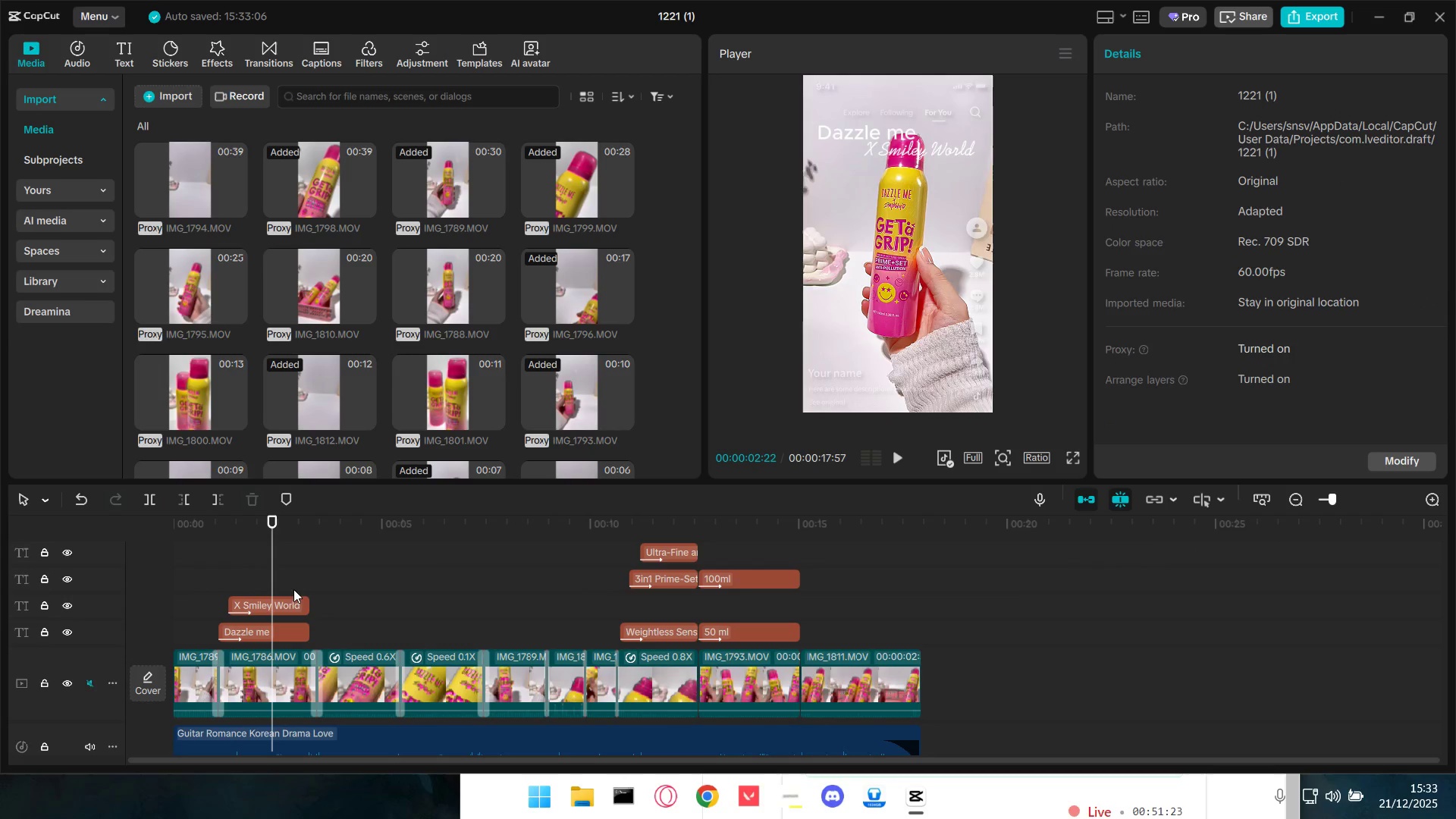 
left_click_drag(start_coordinate=[290, 574], to_coordinate=[293, 641])
 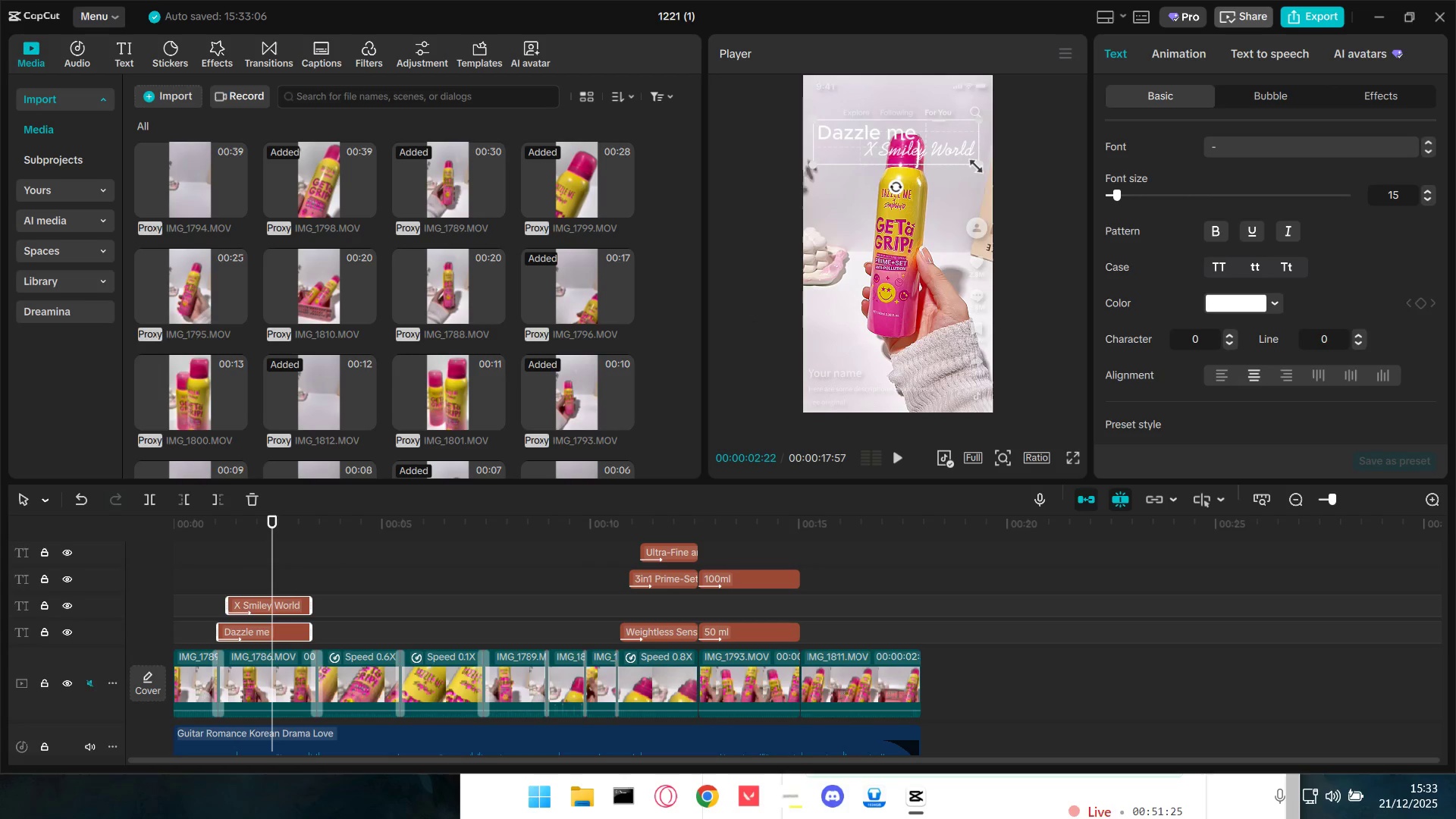 
left_click_drag(start_coordinate=[971, 163], to_coordinate=[952, 162])
 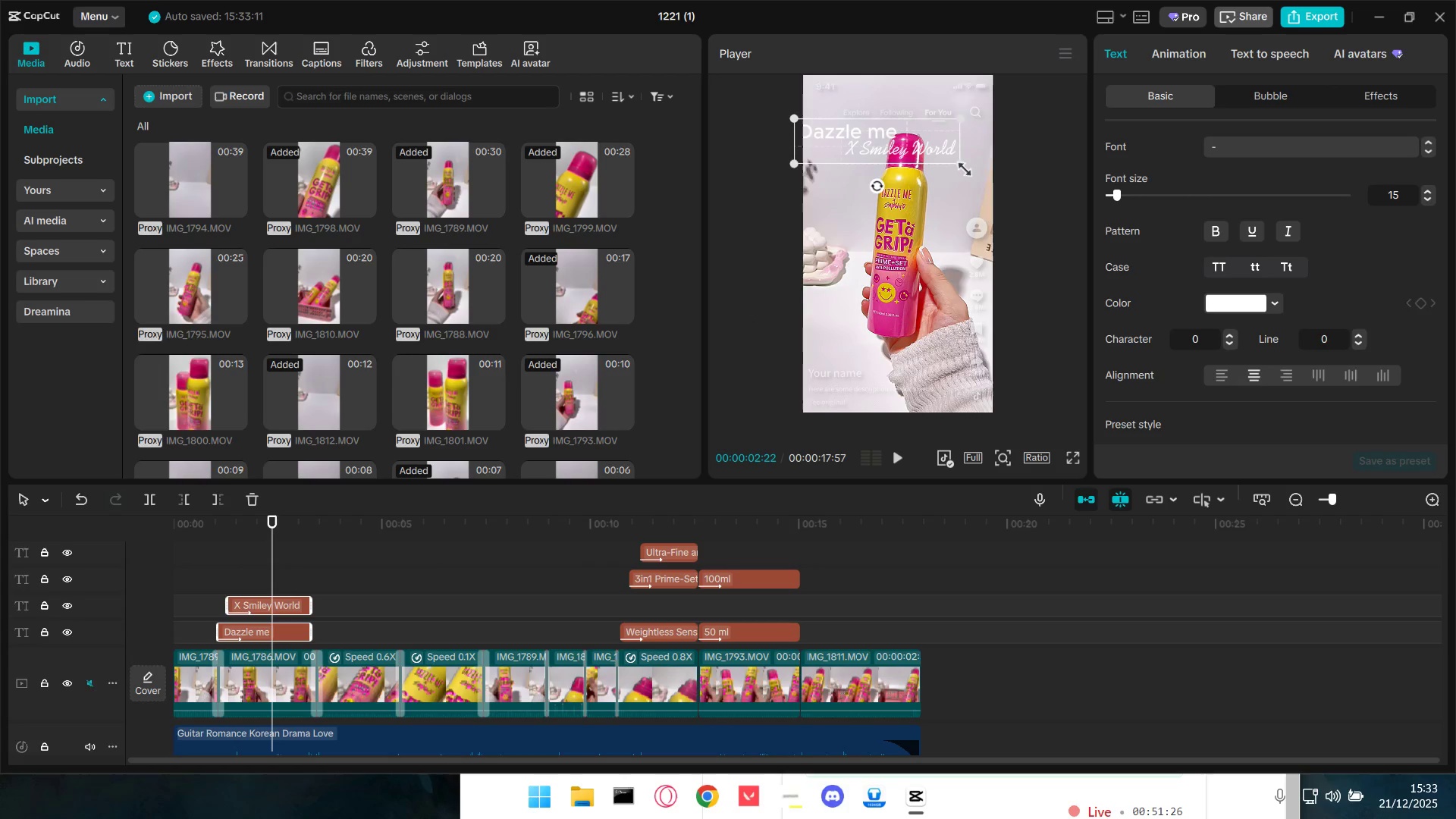 
left_click_drag(start_coordinate=[960, 166], to_coordinate=[936, 160])
 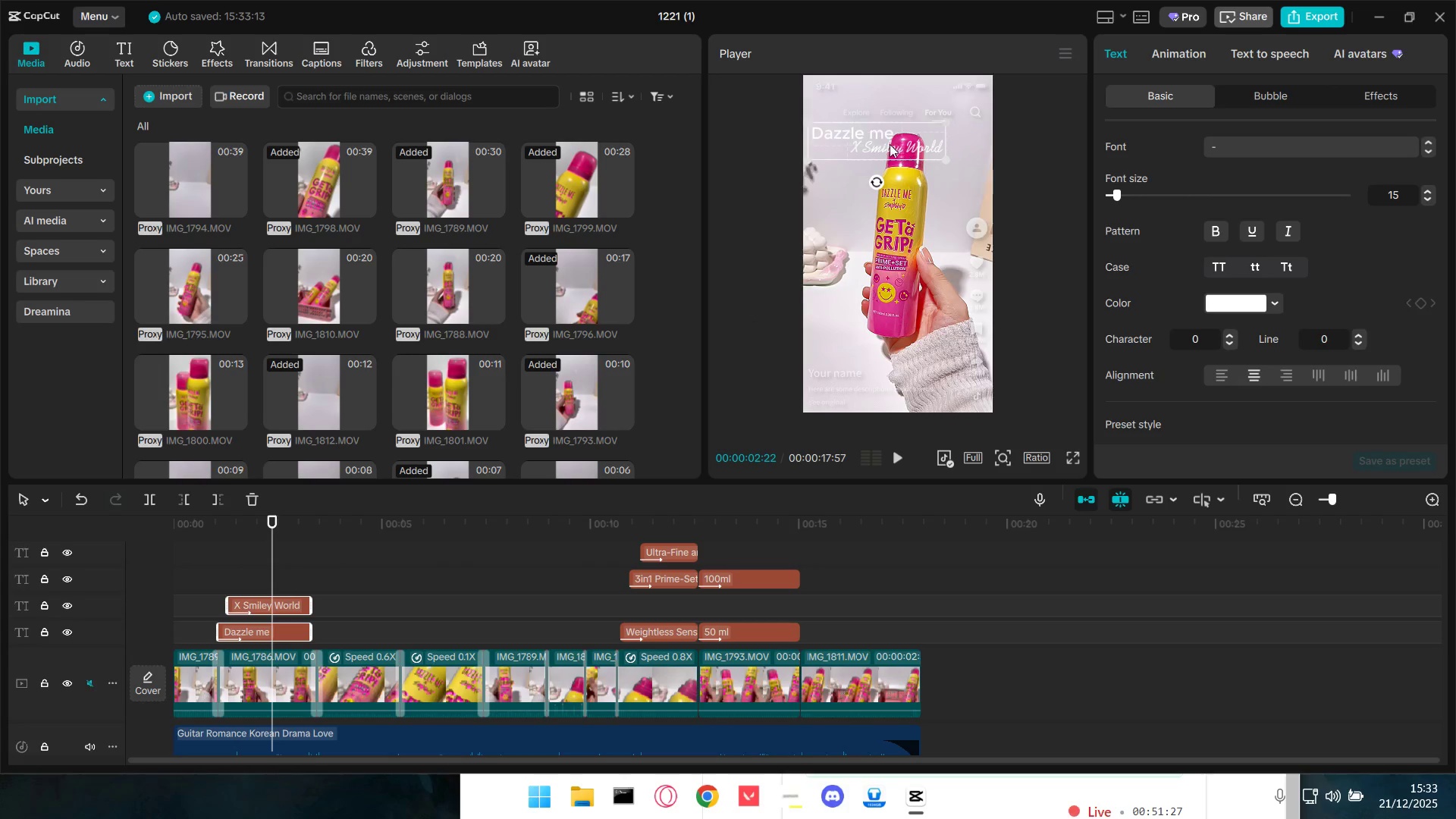 
left_click_drag(start_coordinate=[890, 144], to_coordinate=[913, 158])
 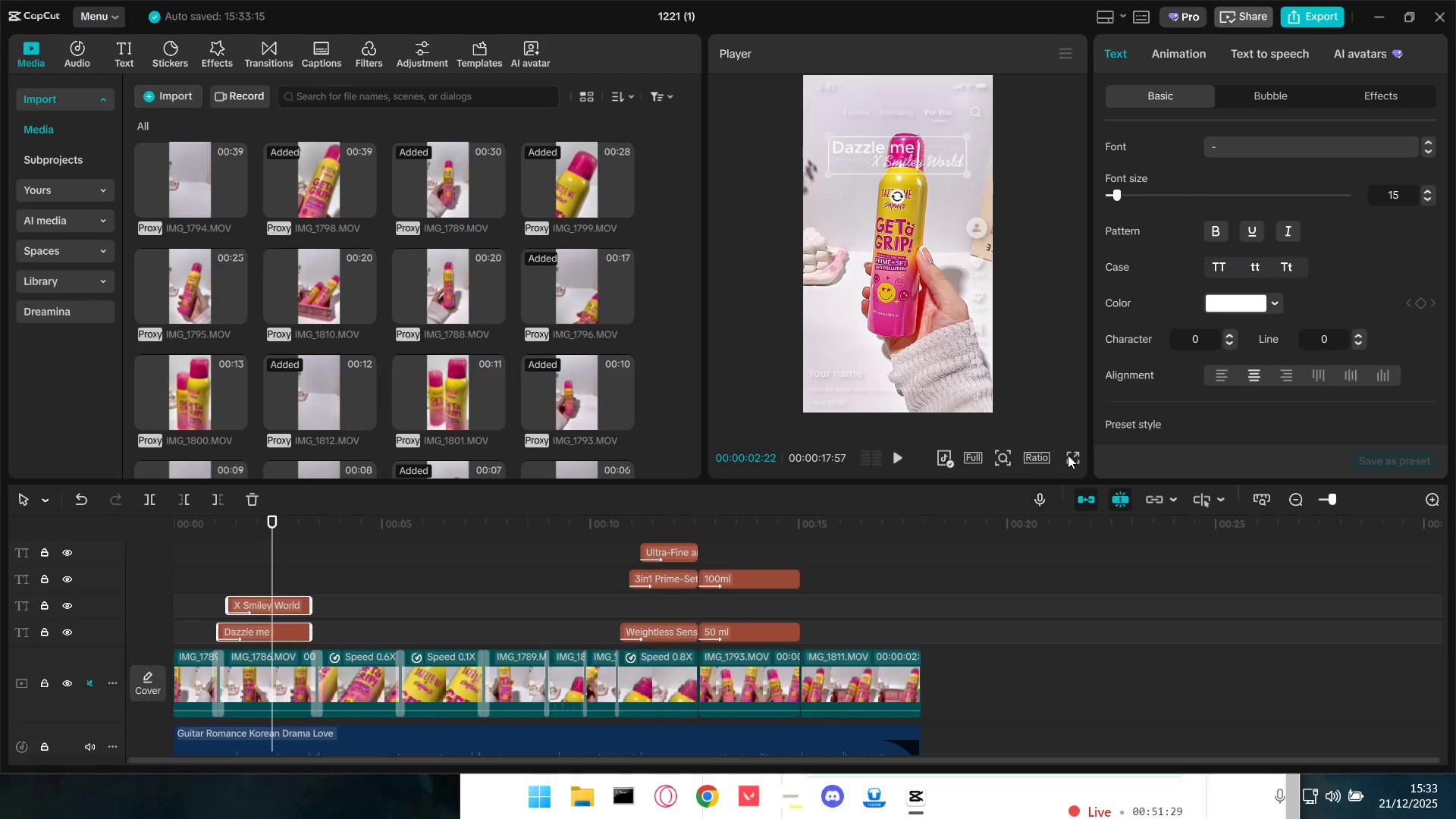 
left_click([1081, 453])
 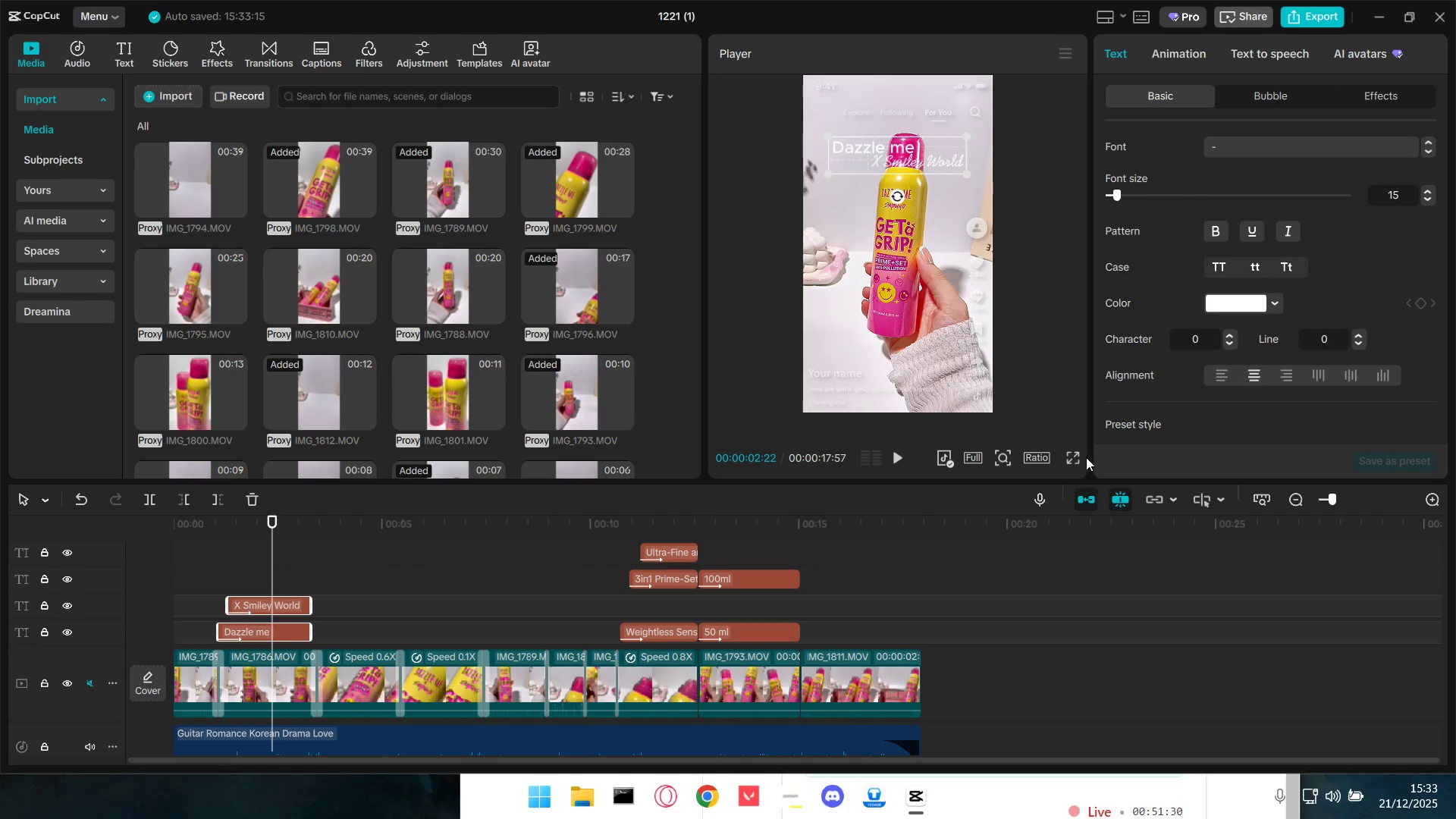 
left_click([1078, 458])
 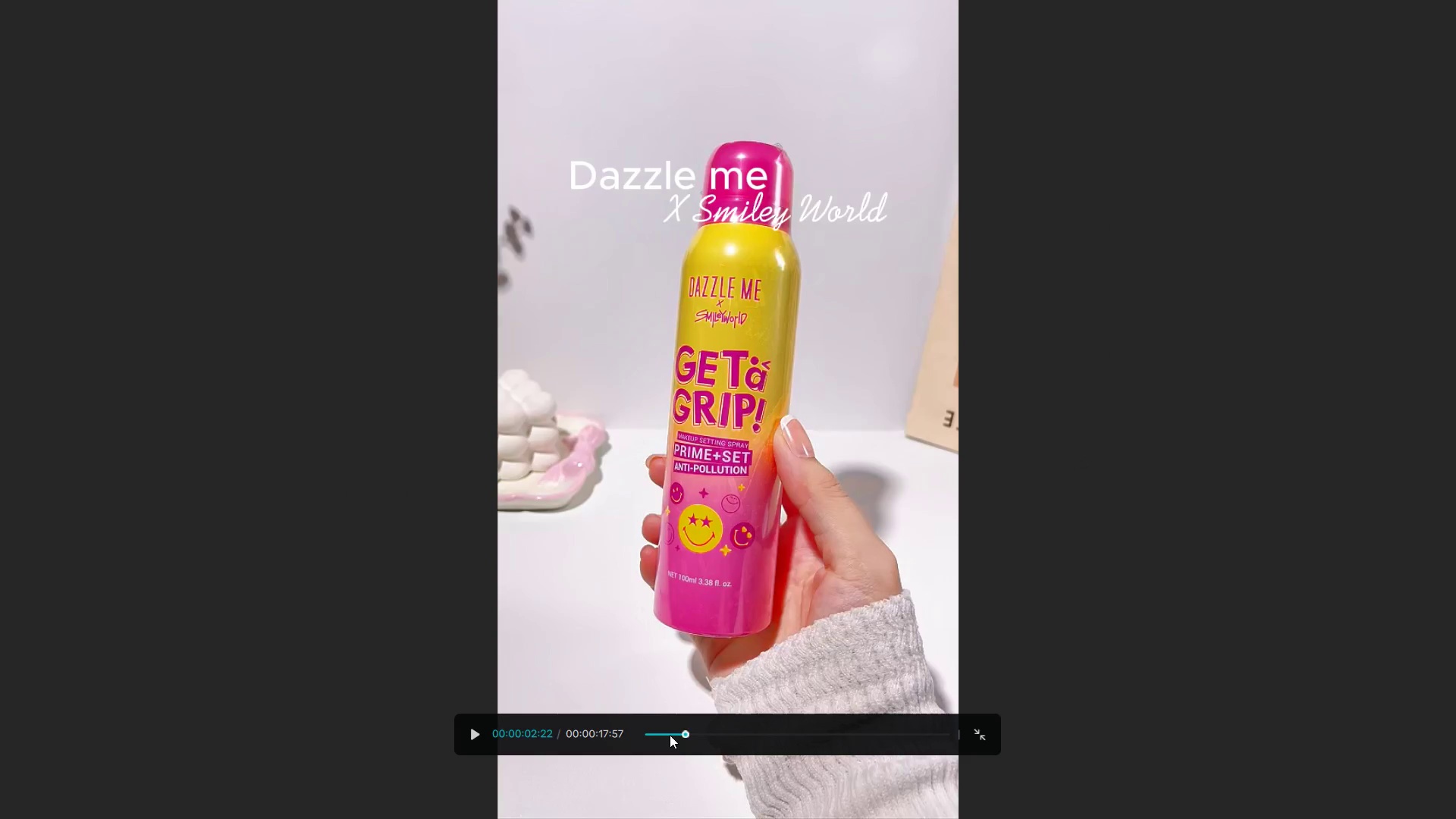 
key(Space)
 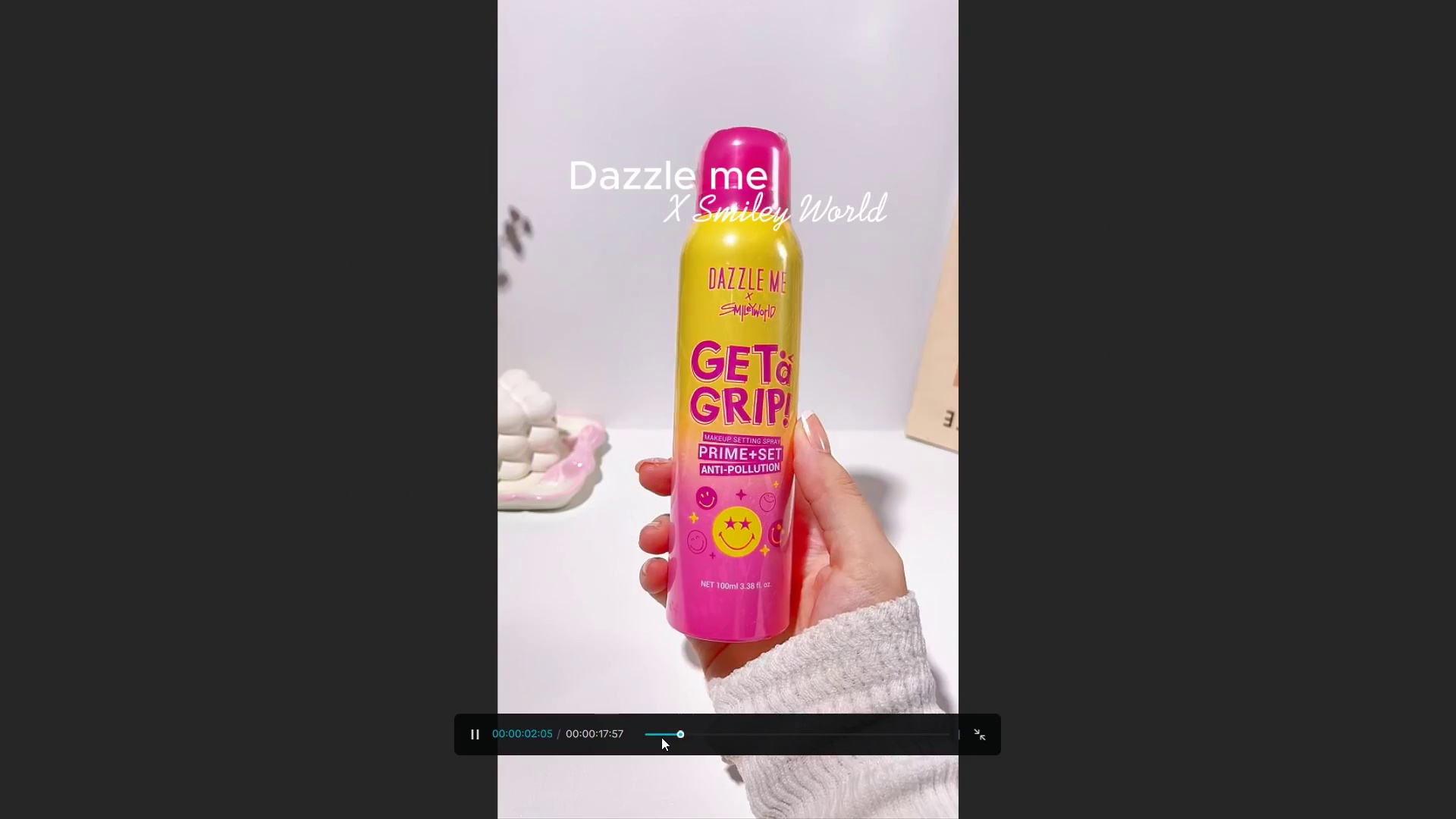 
key(Space)
 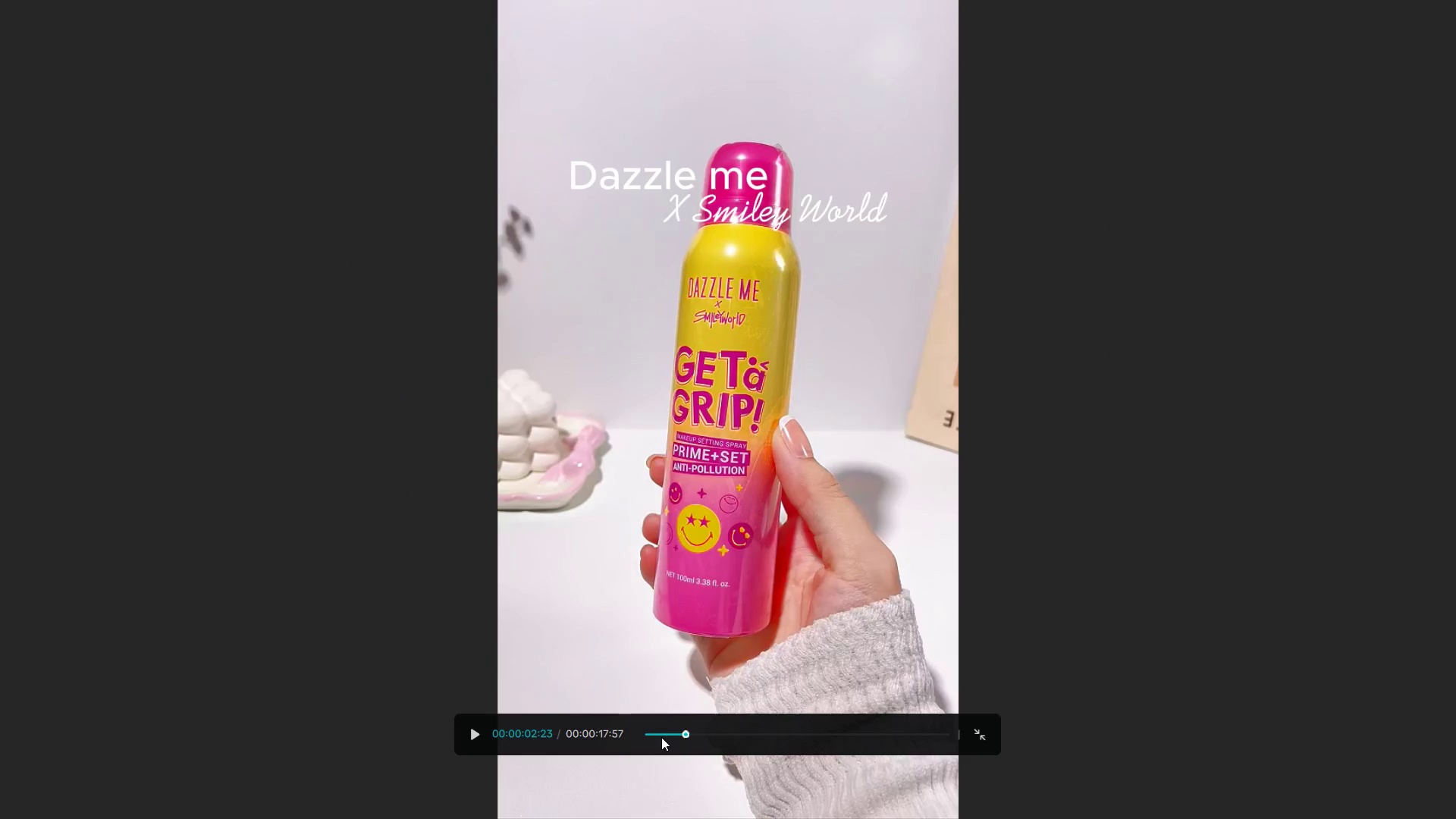 
key(Escape)
 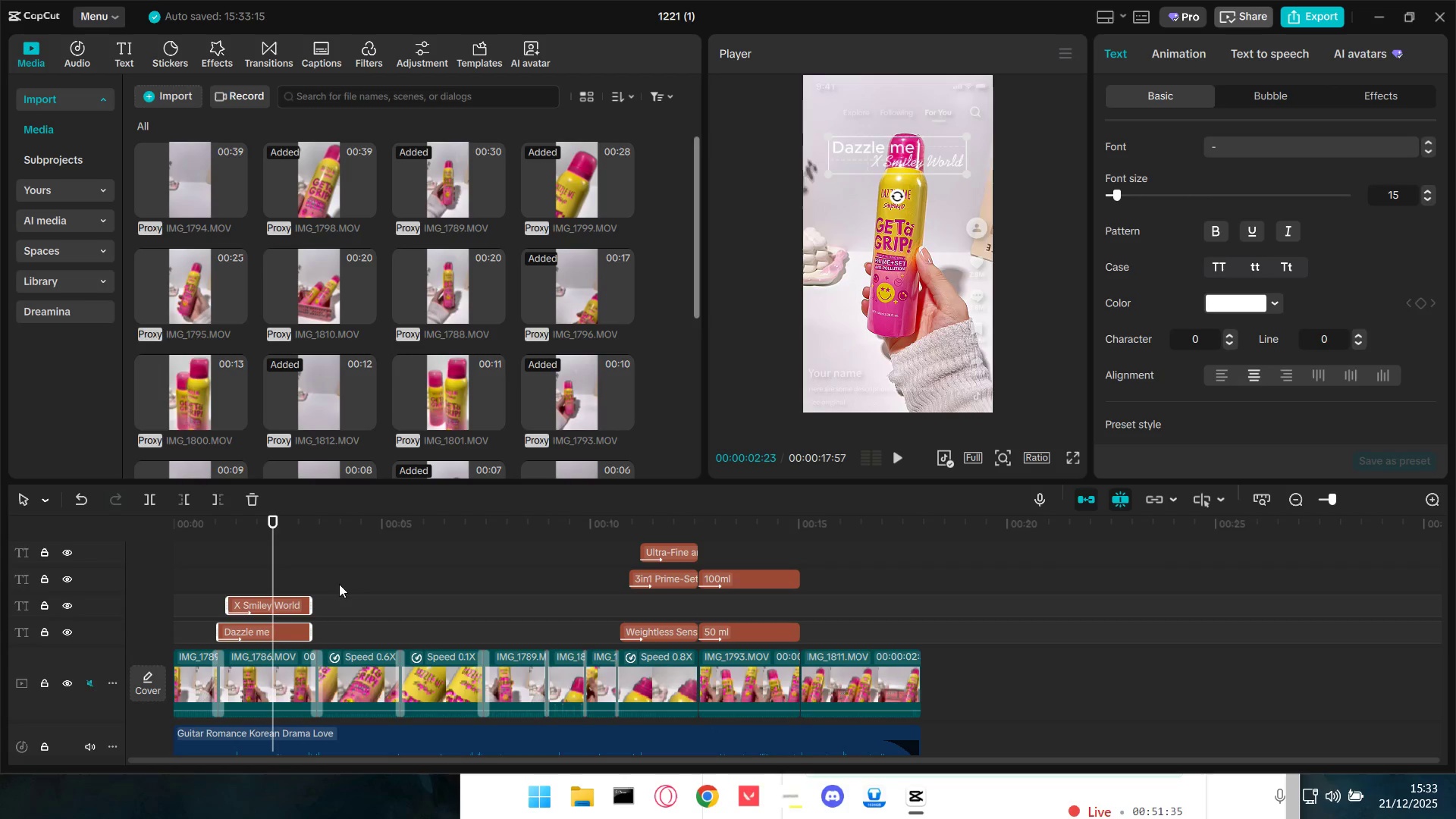 
left_click([293, 601])
 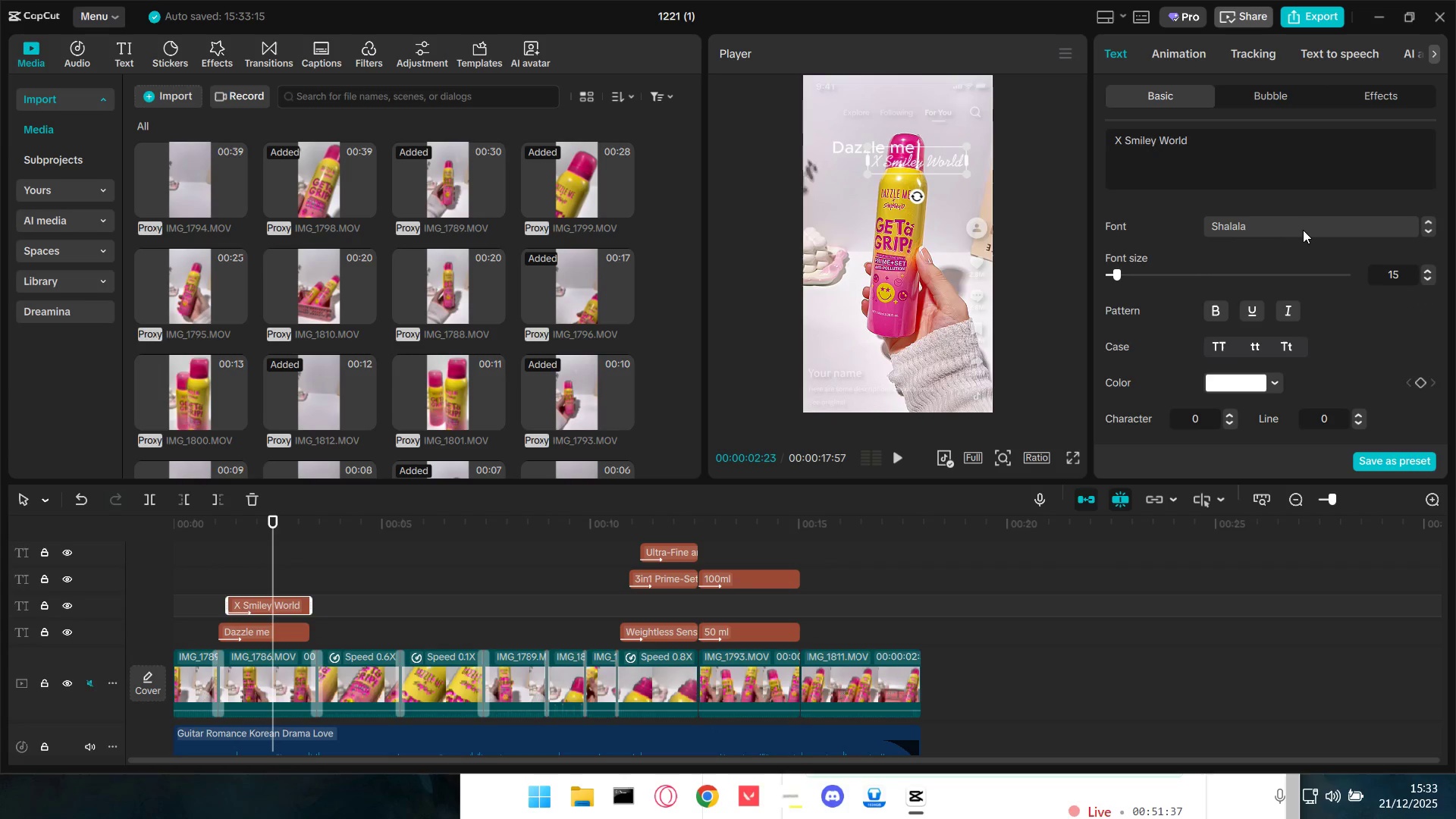 
left_click([1304, 230])
 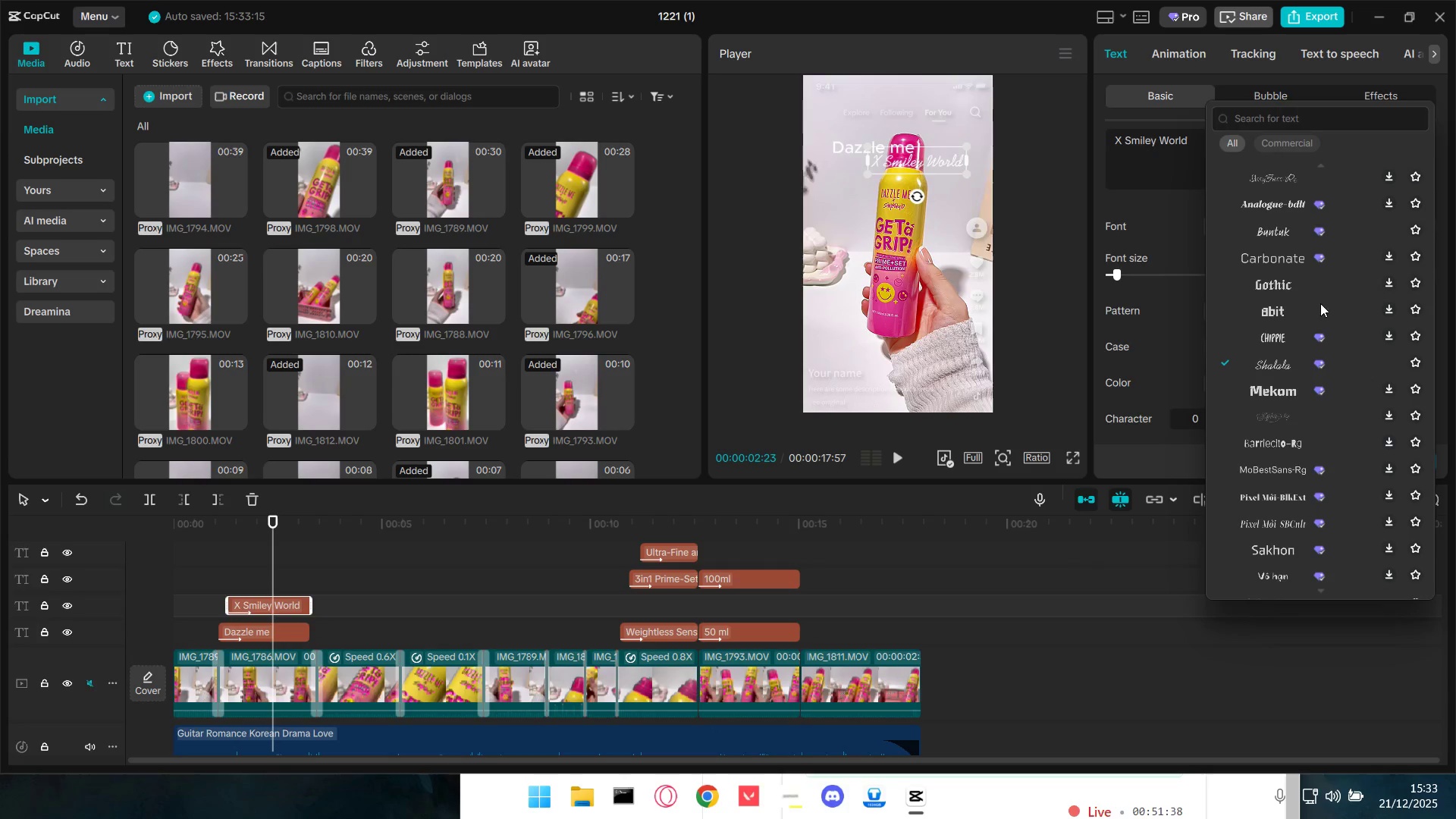 
scroll: coordinate [1315, 407], scroll_direction: down, amount: 18.0
 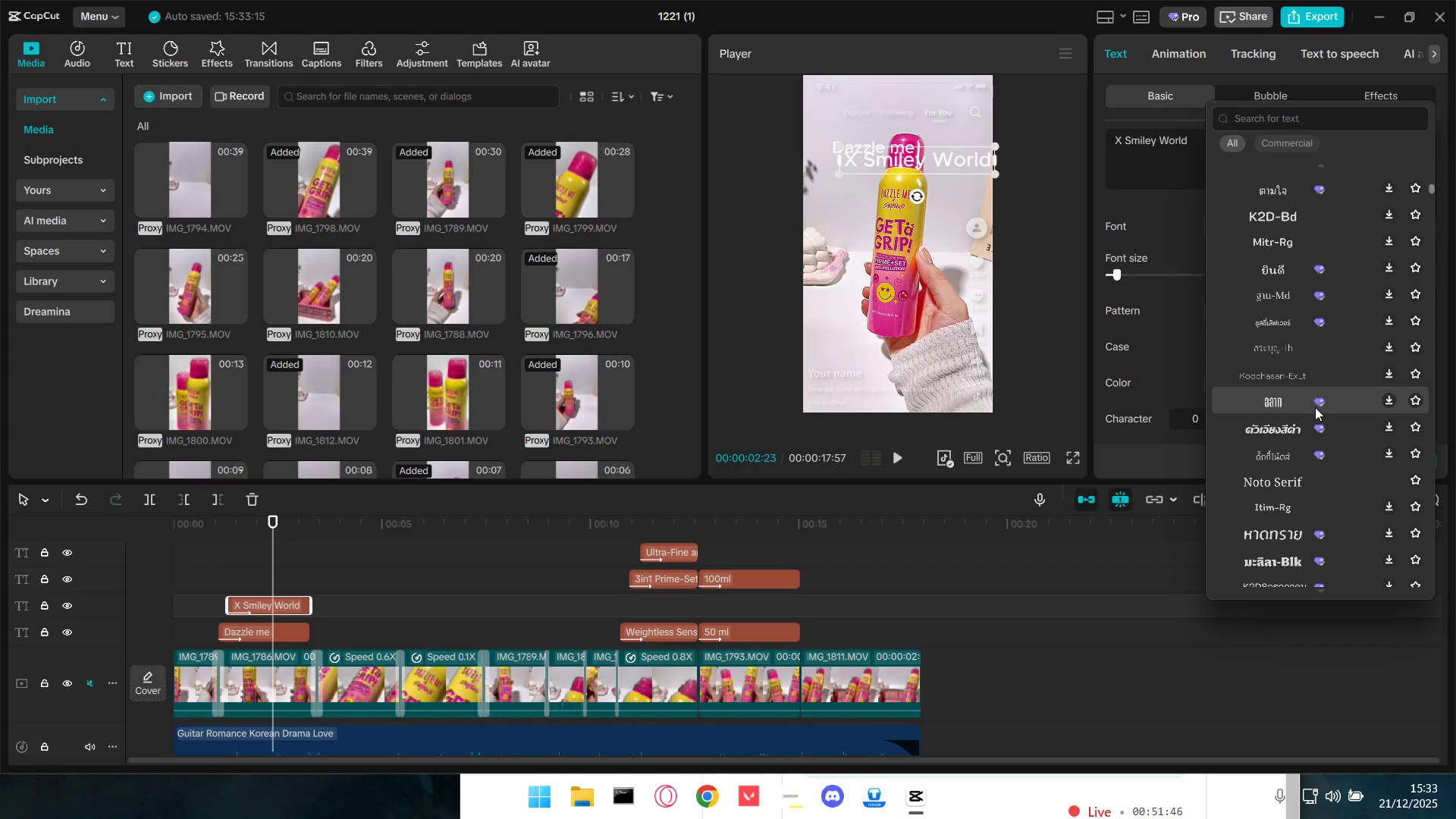 
scroll: coordinate [1310, 359], scroll_direction: down, amount: 7.0
 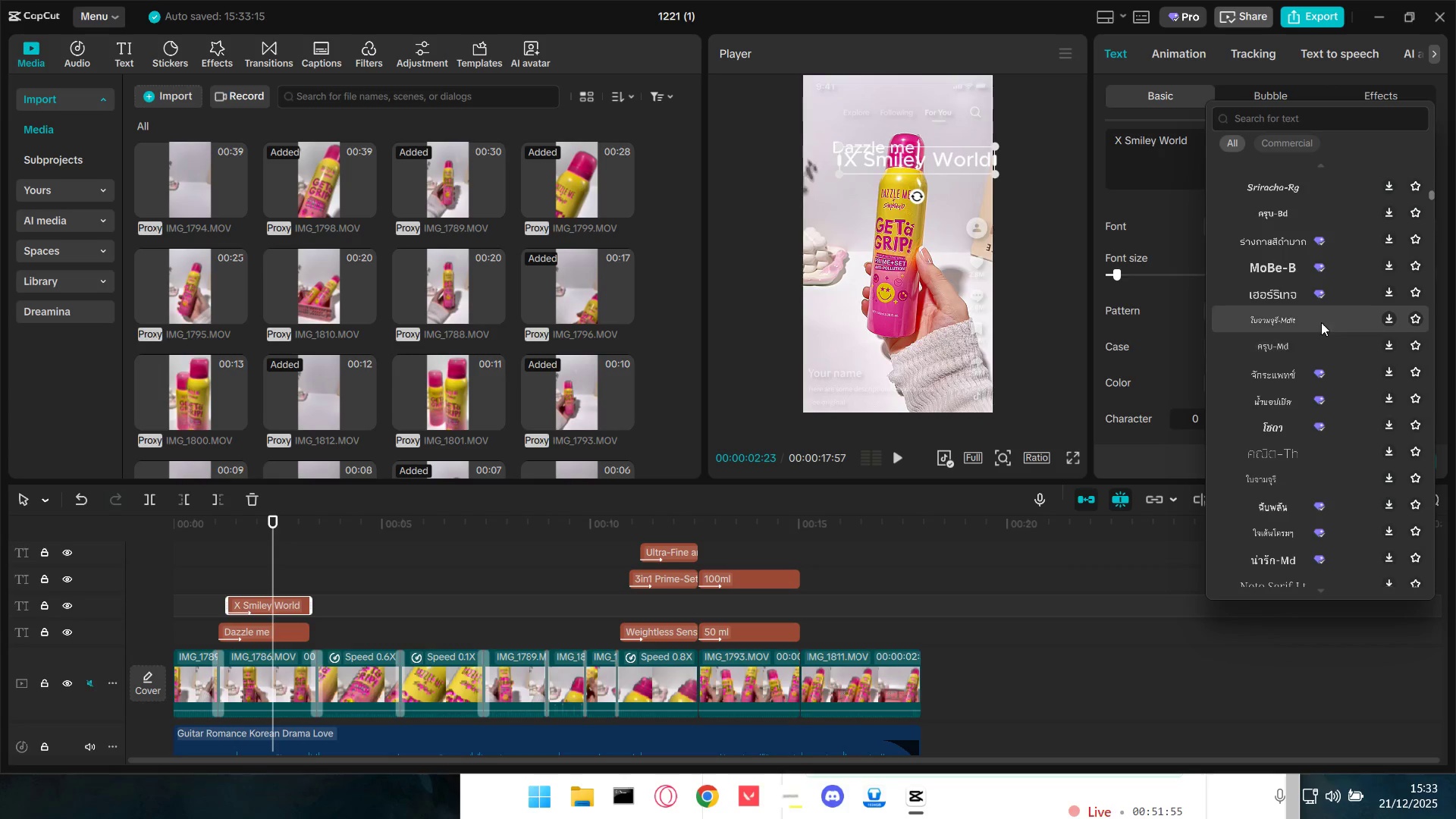 
left_click([1315, 324])
 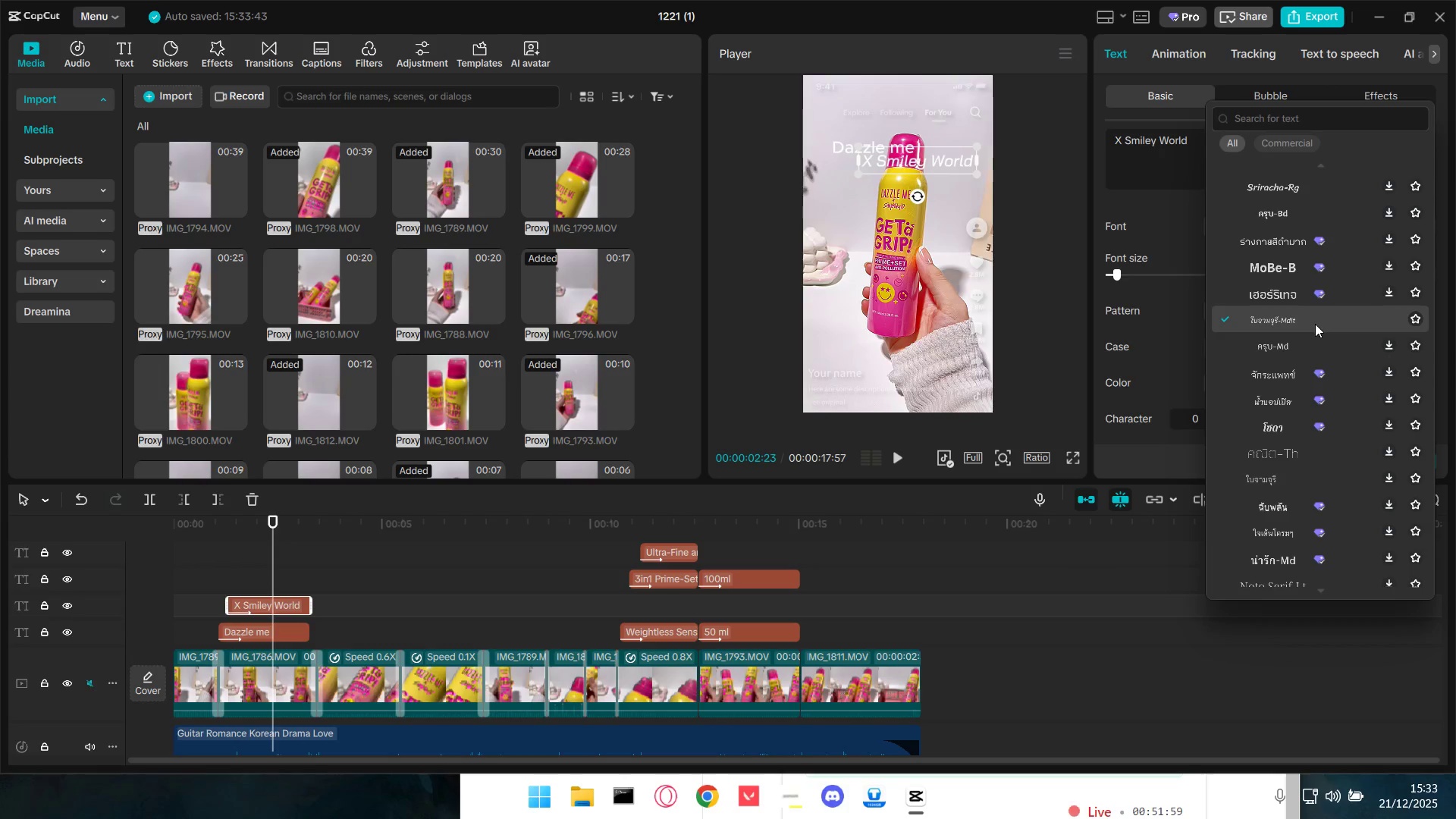 
wait(5.08)
 